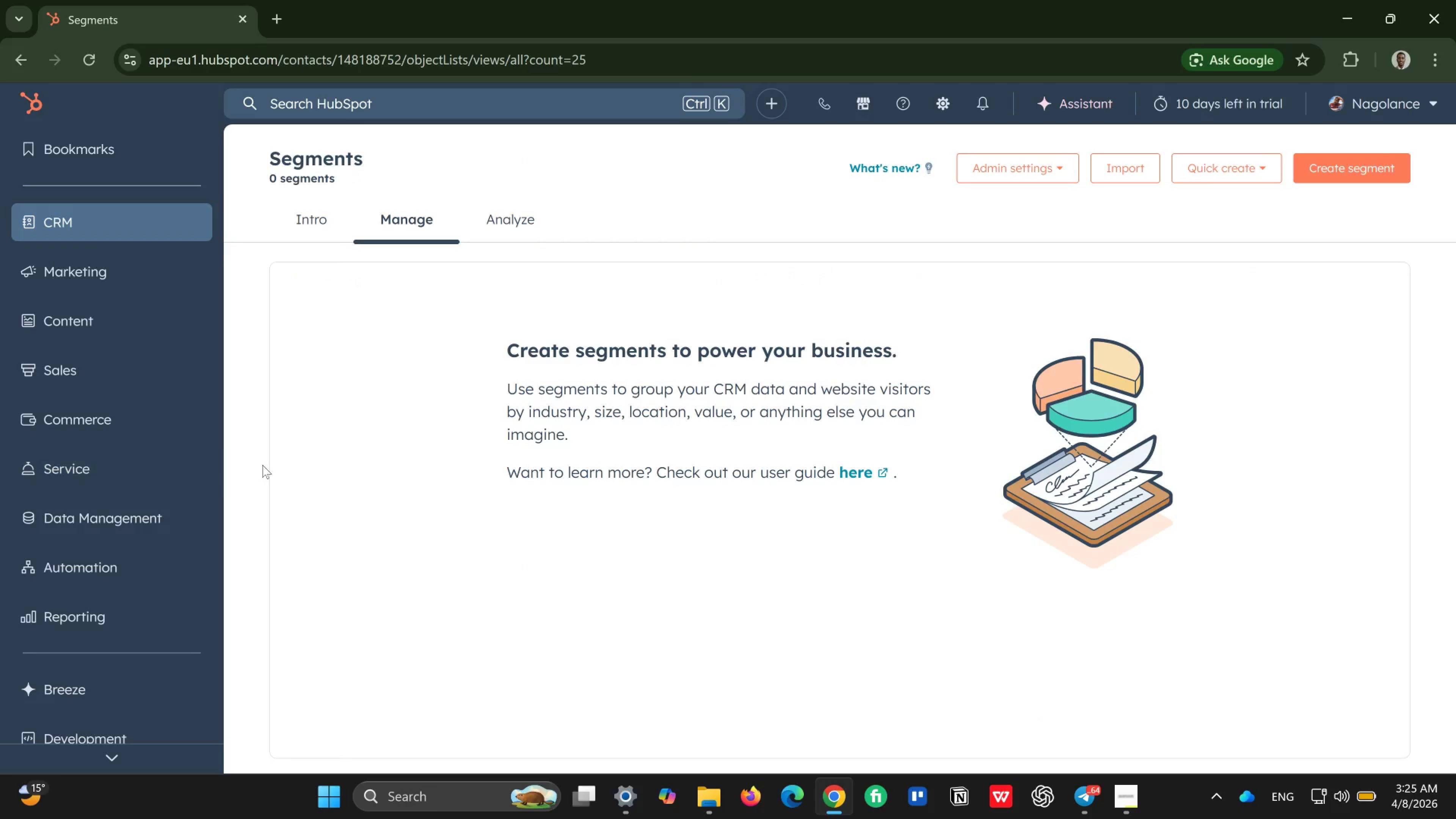 
left_click([1337, 166])
 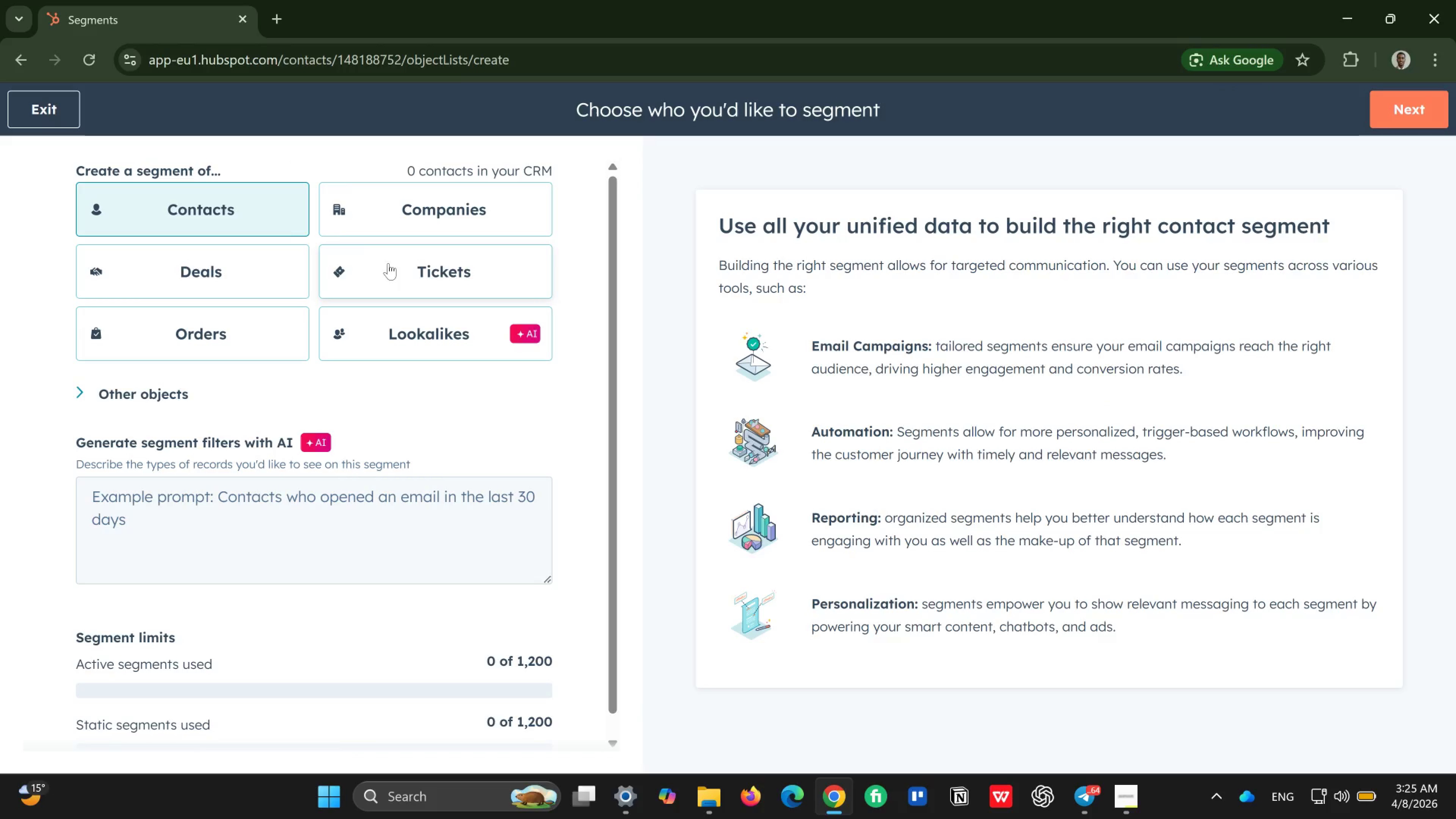 
left_click([236, 203])
 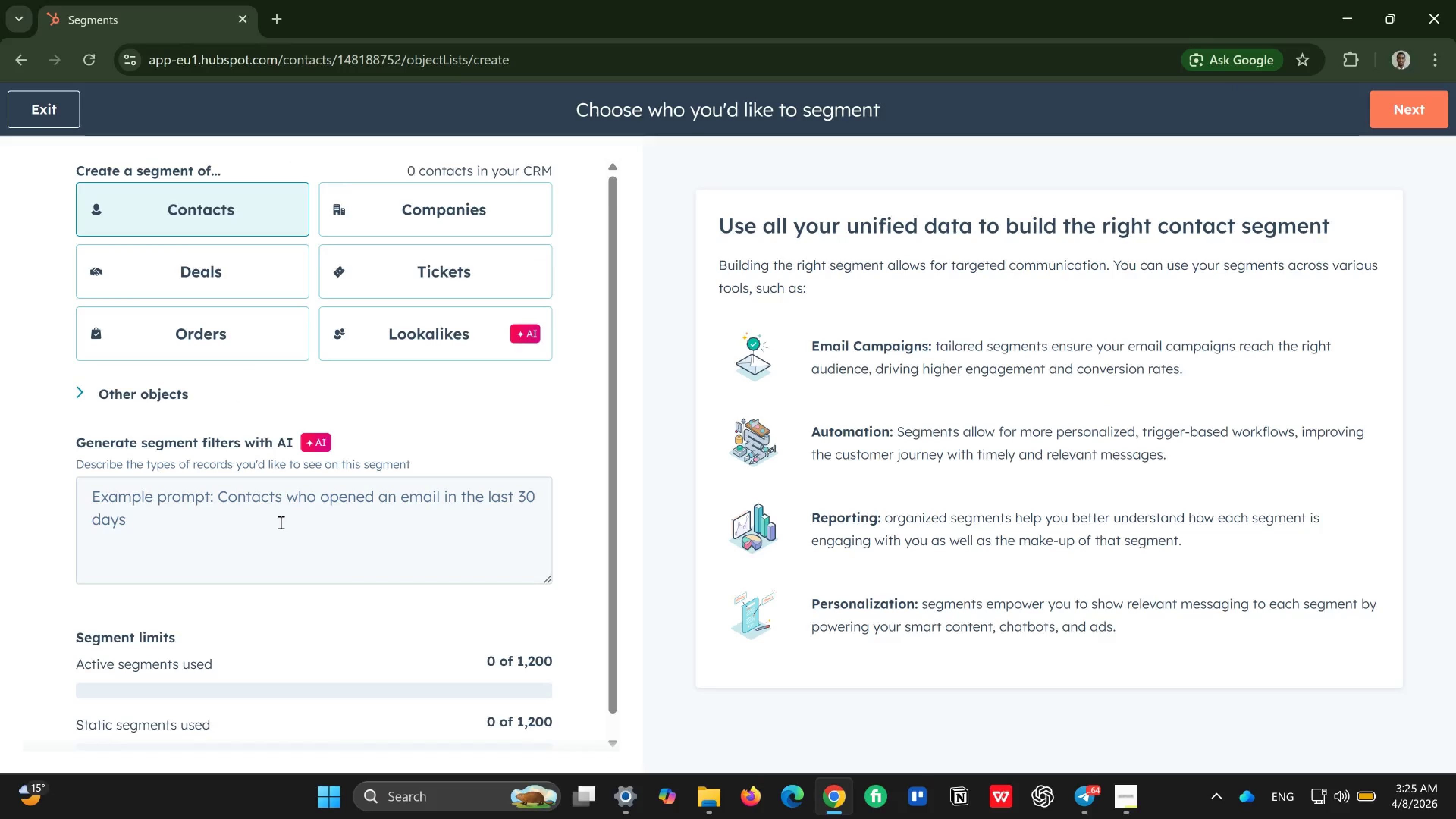 
scroll: coordinate [560, 452], scroll_direction: down, amount: 5.0
 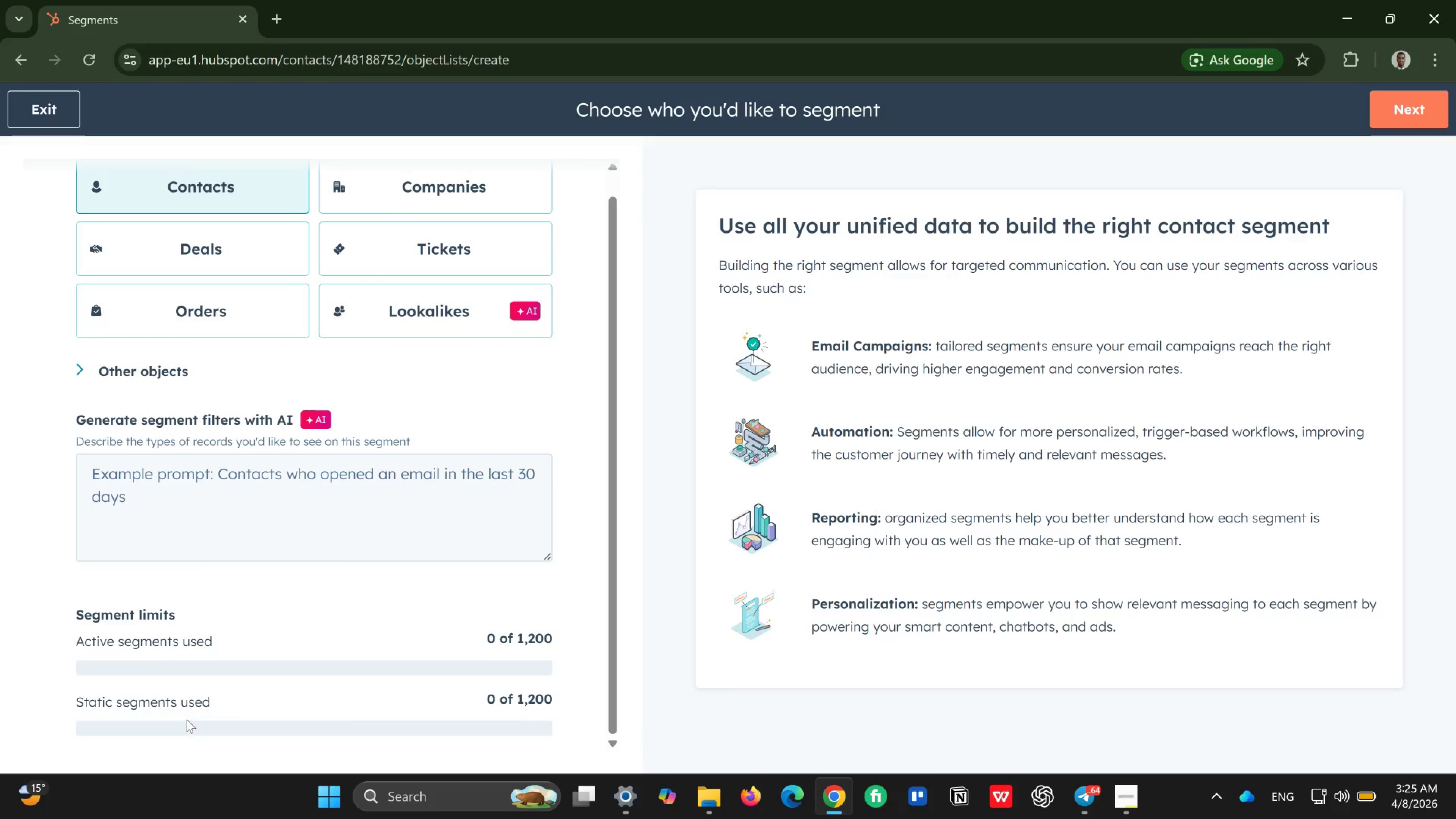 
wait(8.02)
 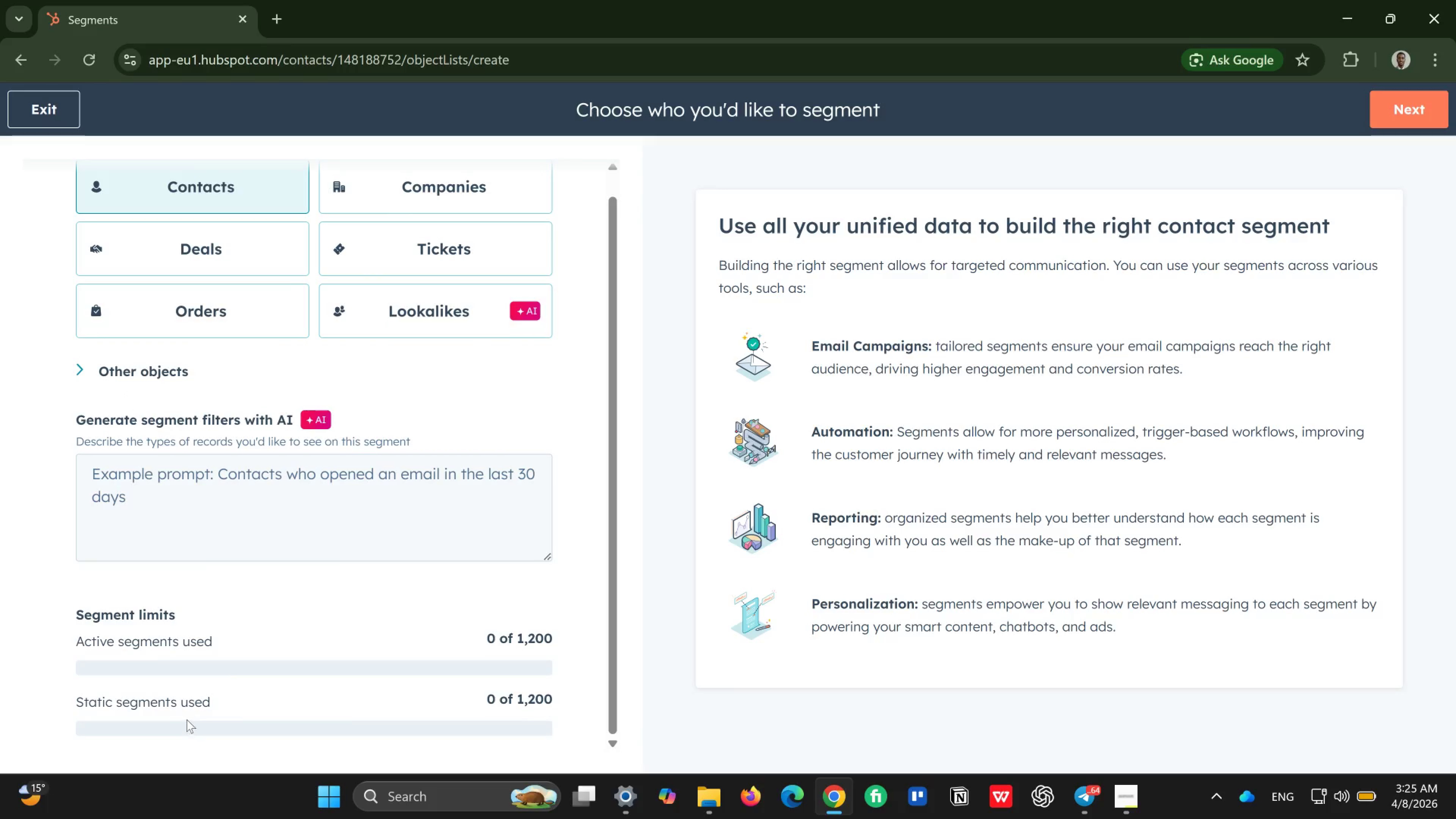 
left_click([1387, 103])
 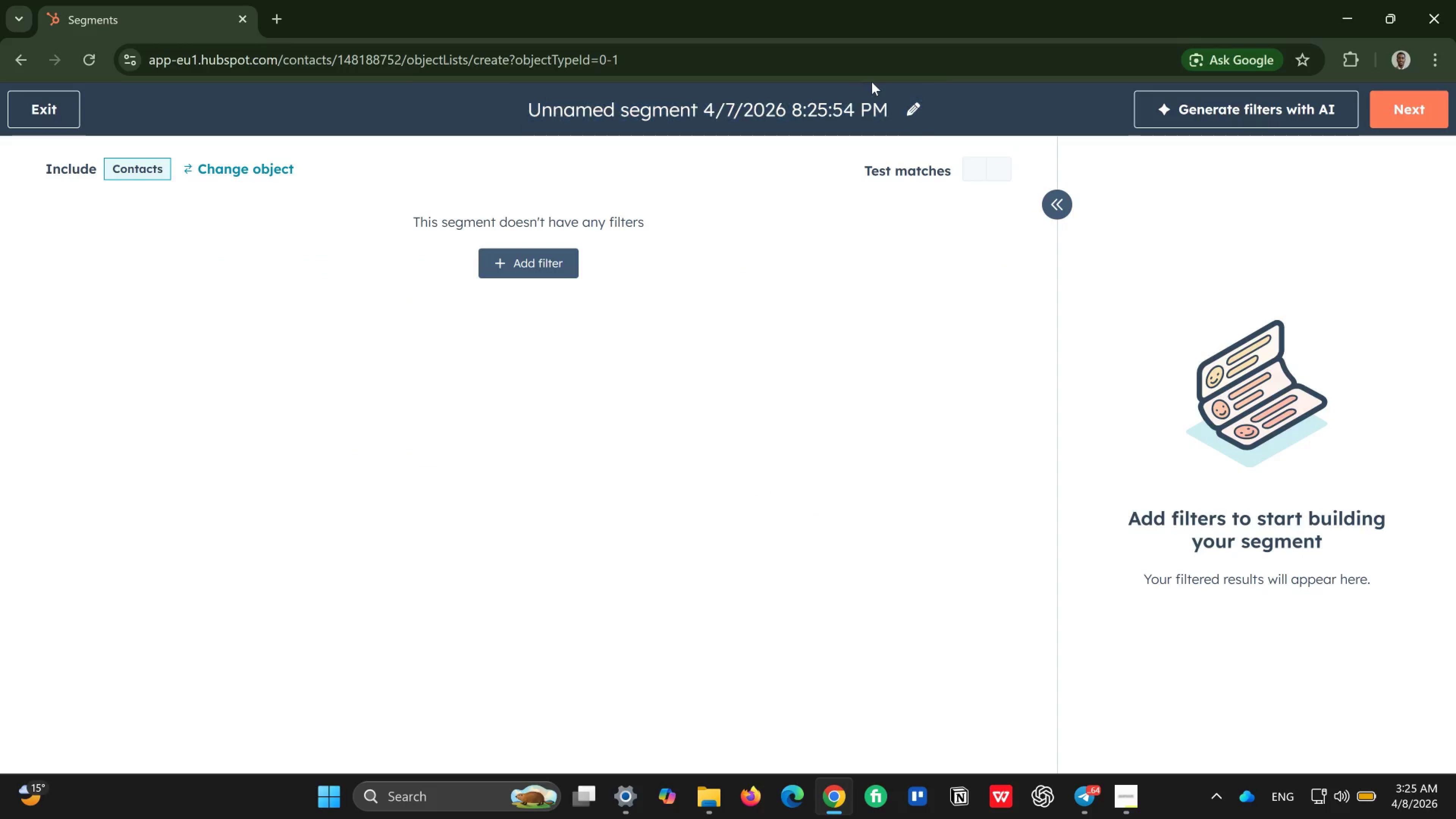 
left_click([898, 107])
 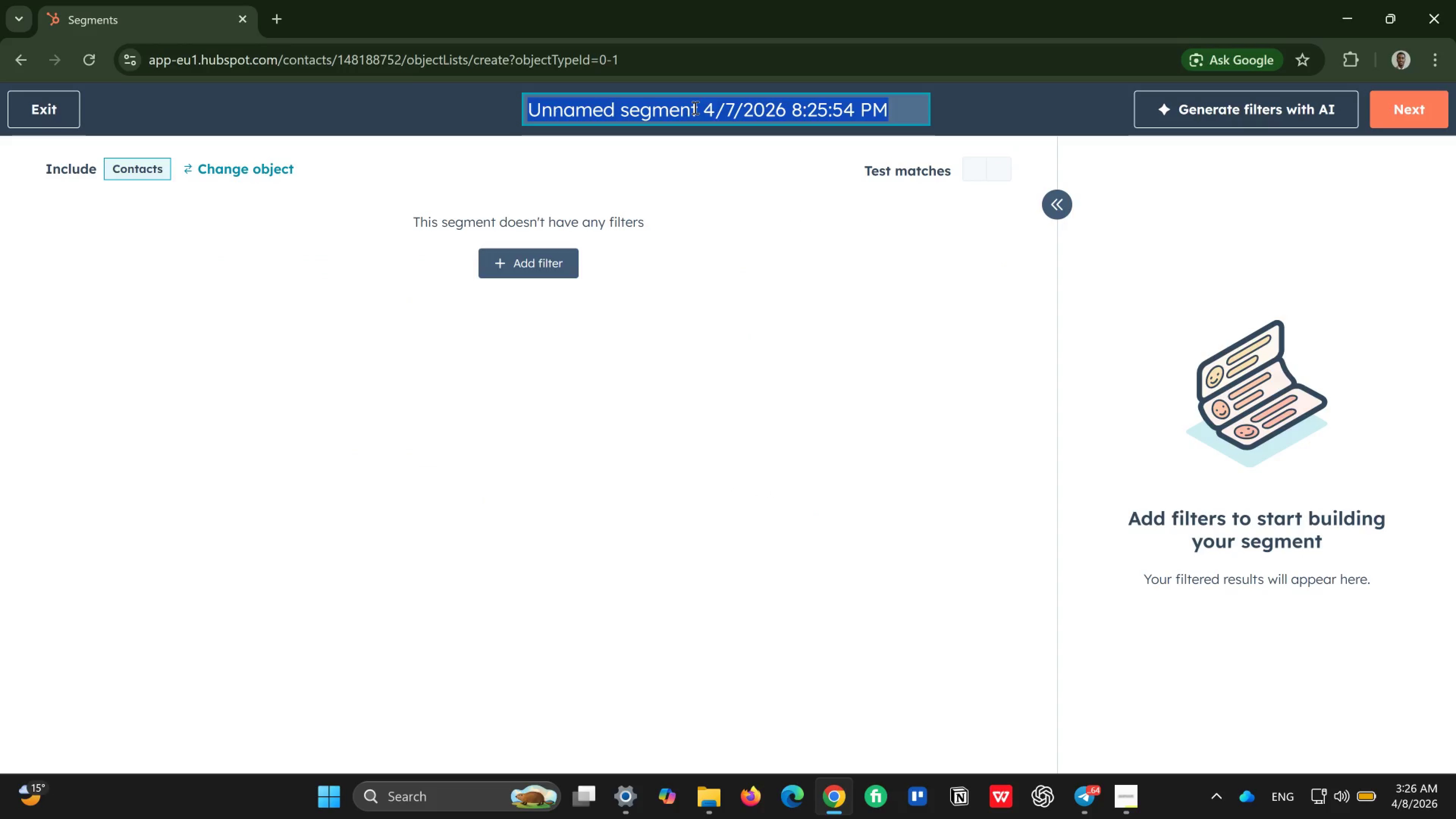 
left_click([701, 110])
 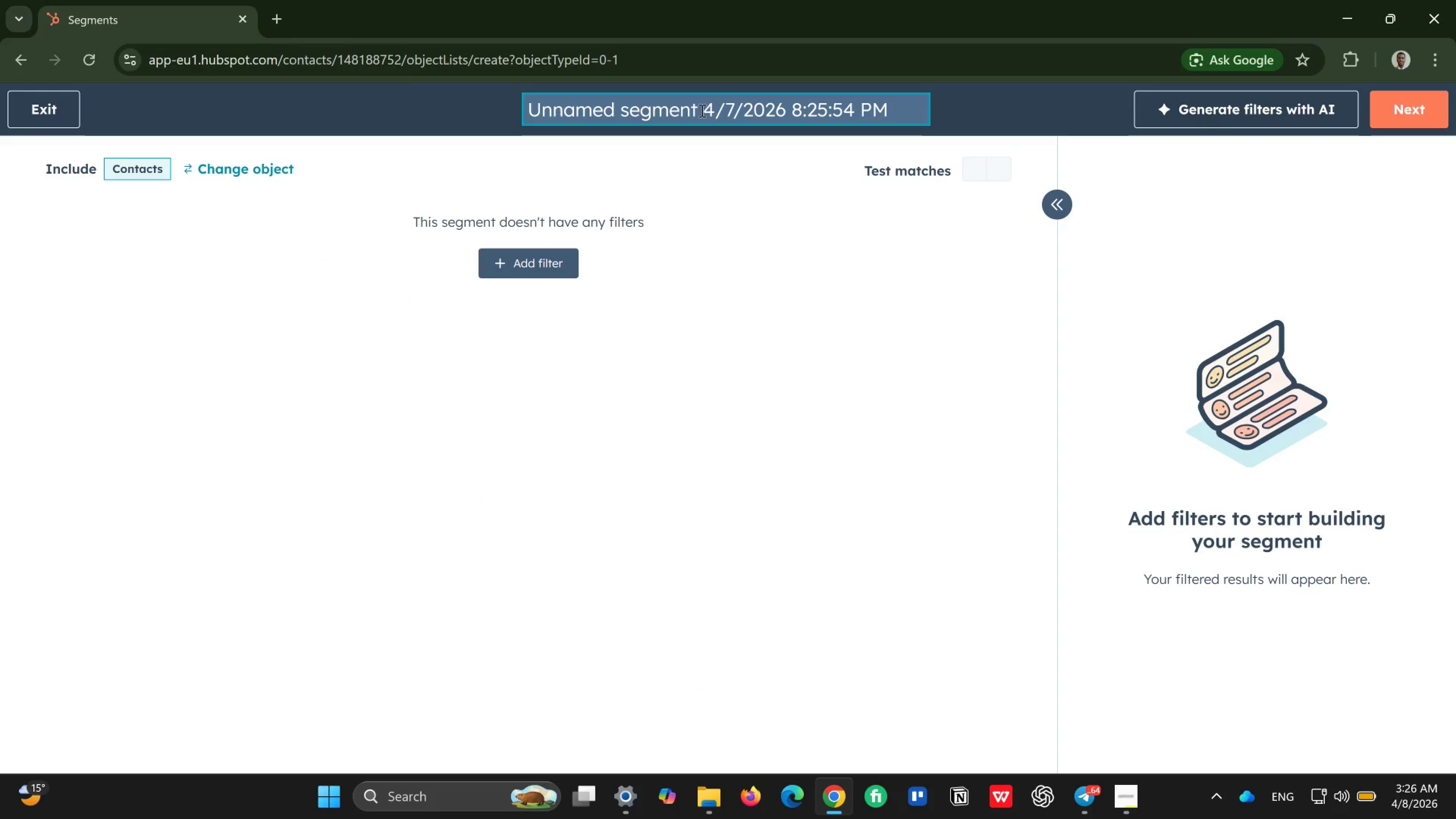 
hold_key(key=Backspace, duration=0.83)
 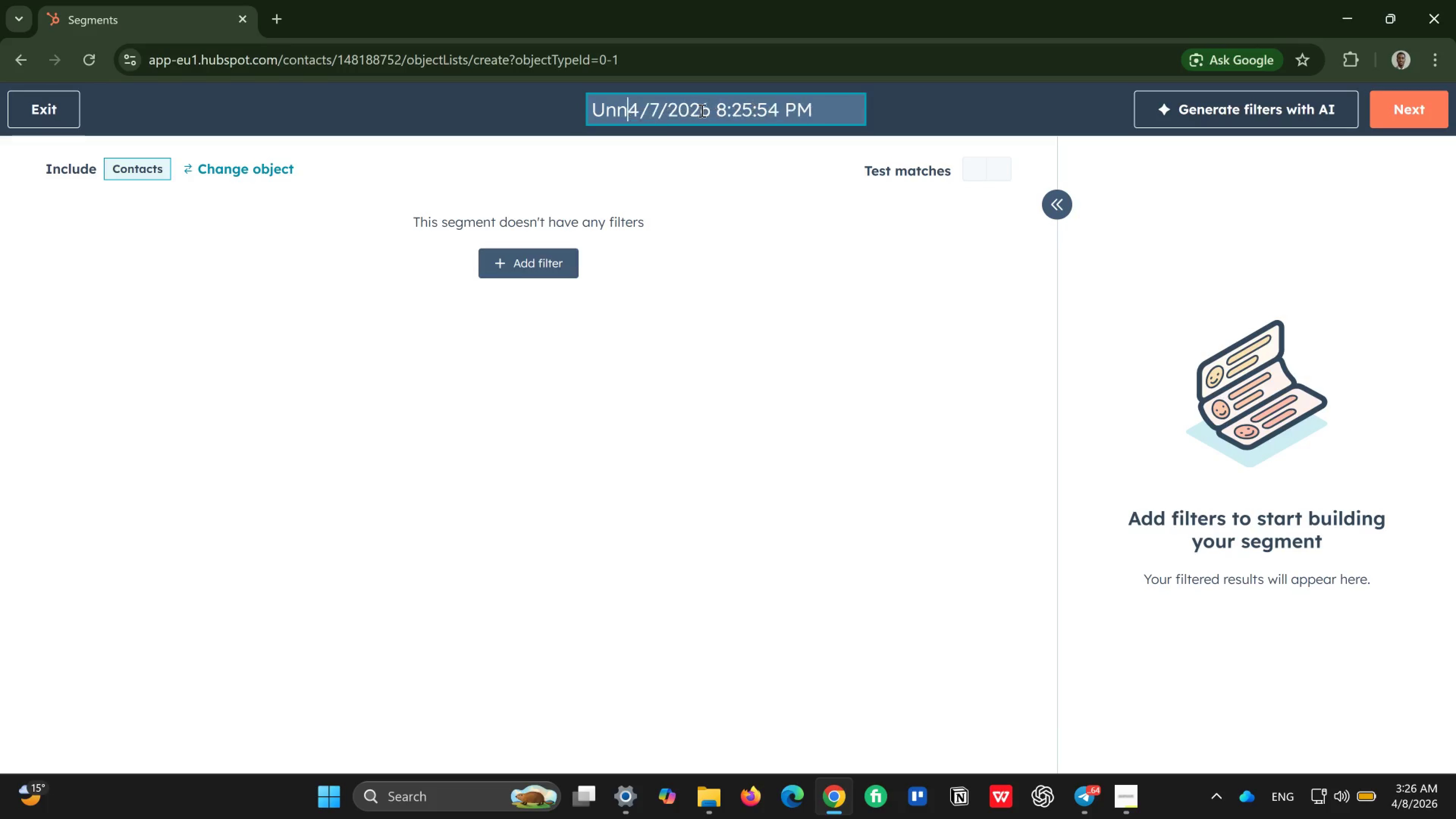 
key(Backspace)
key(Backspace)
key(Backspace)
key(Backspace)
type(LST)
 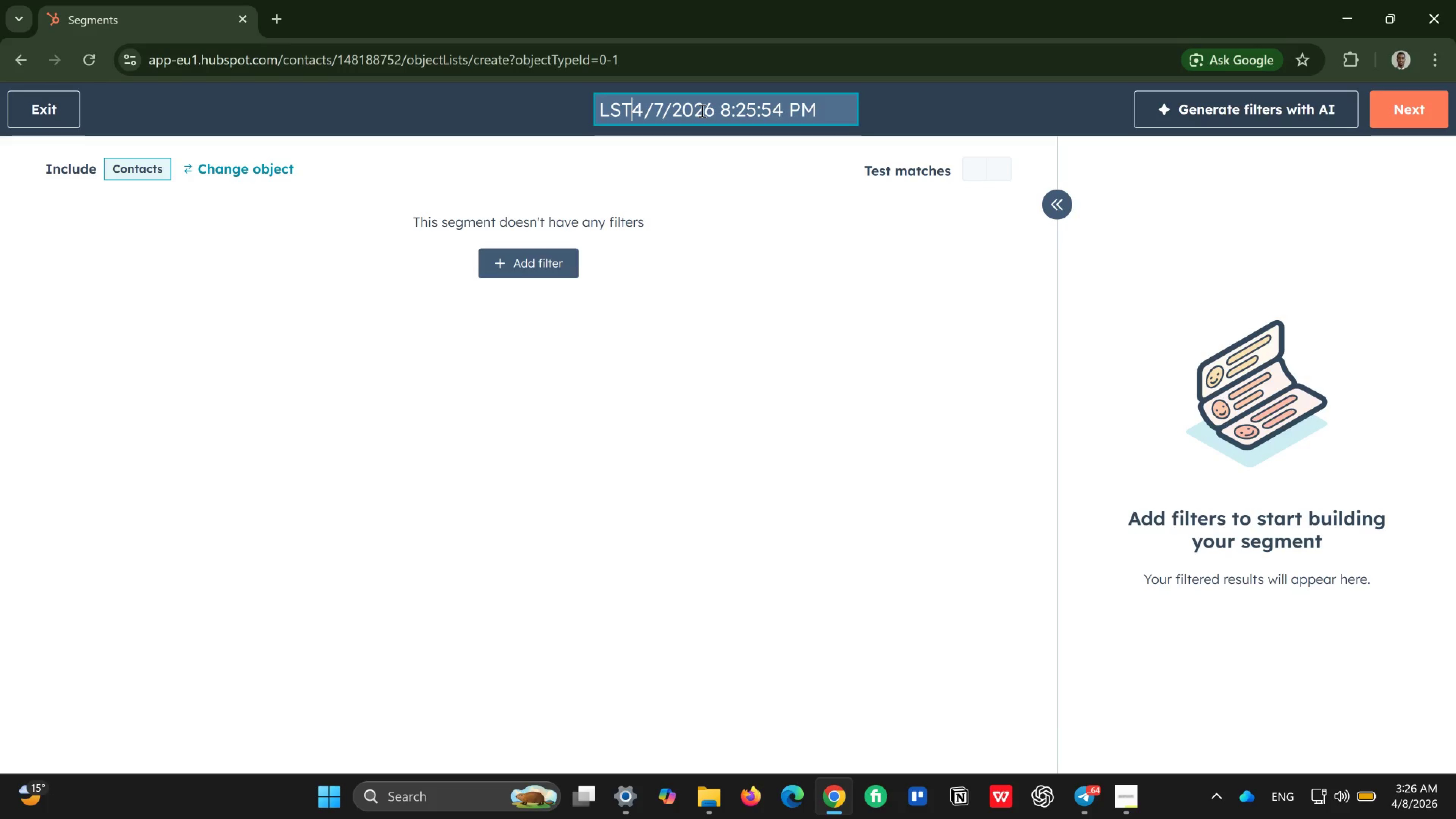 
key(Space)
 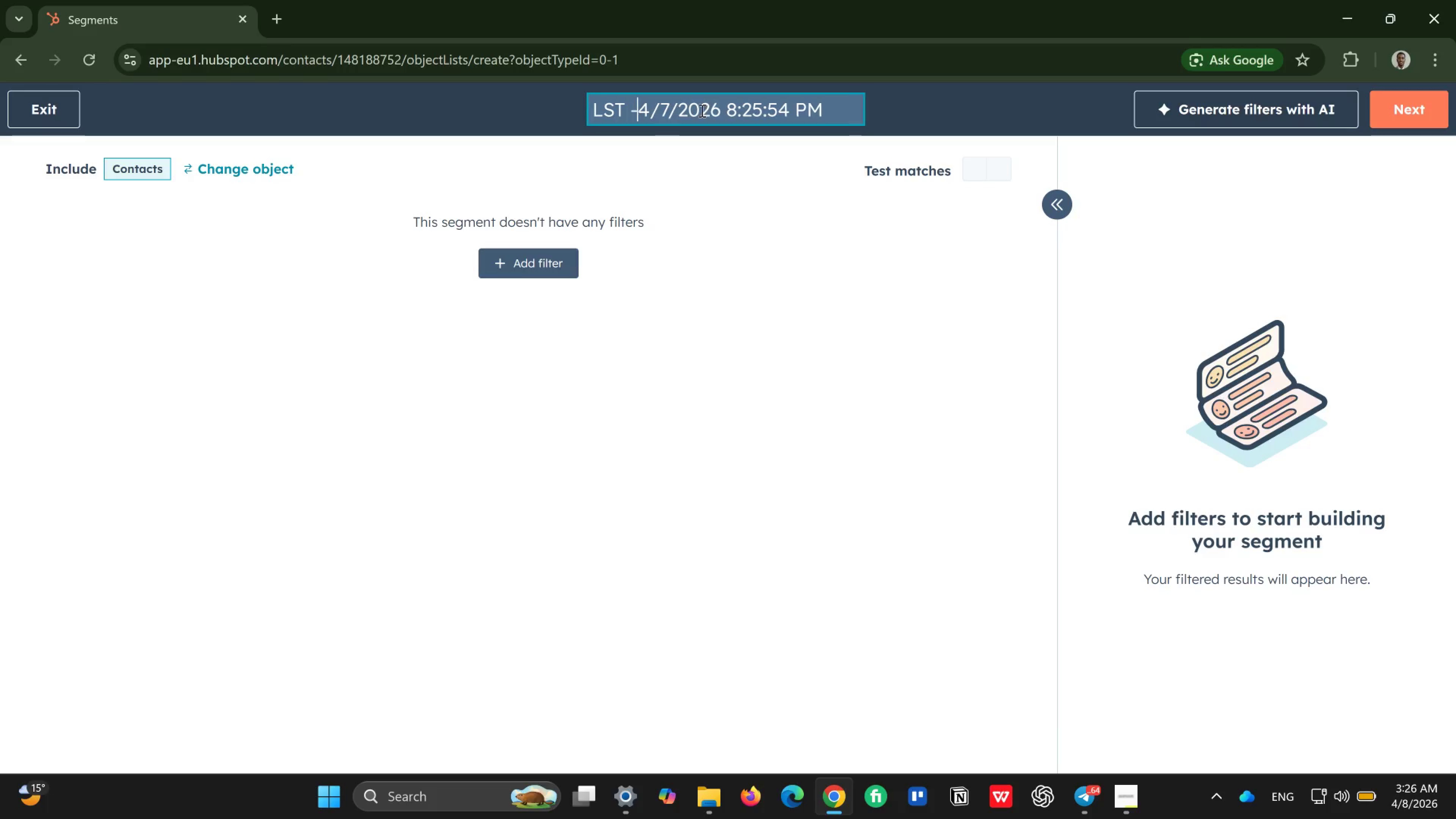 
key(Minus)
 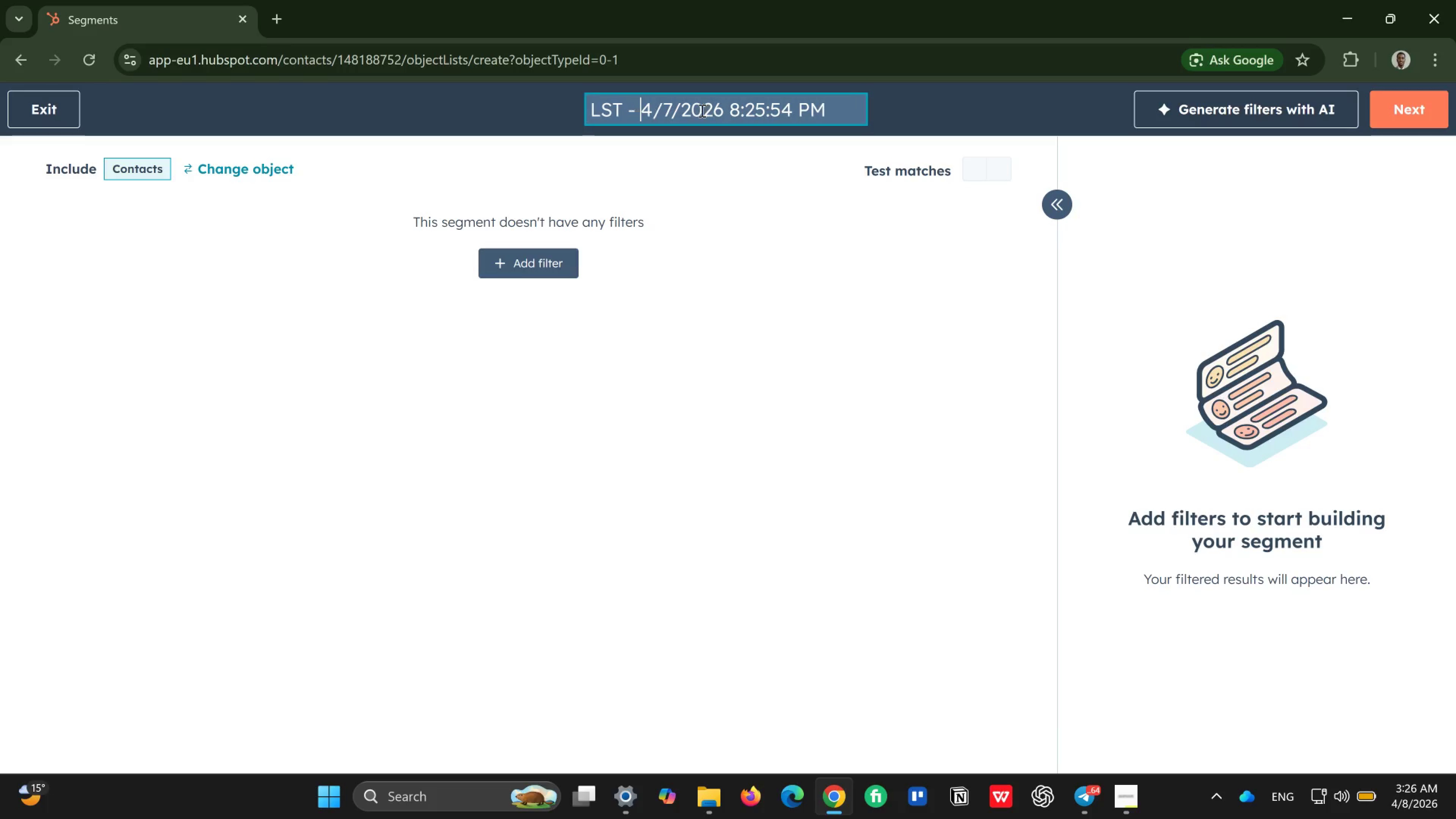 
key(Space)
 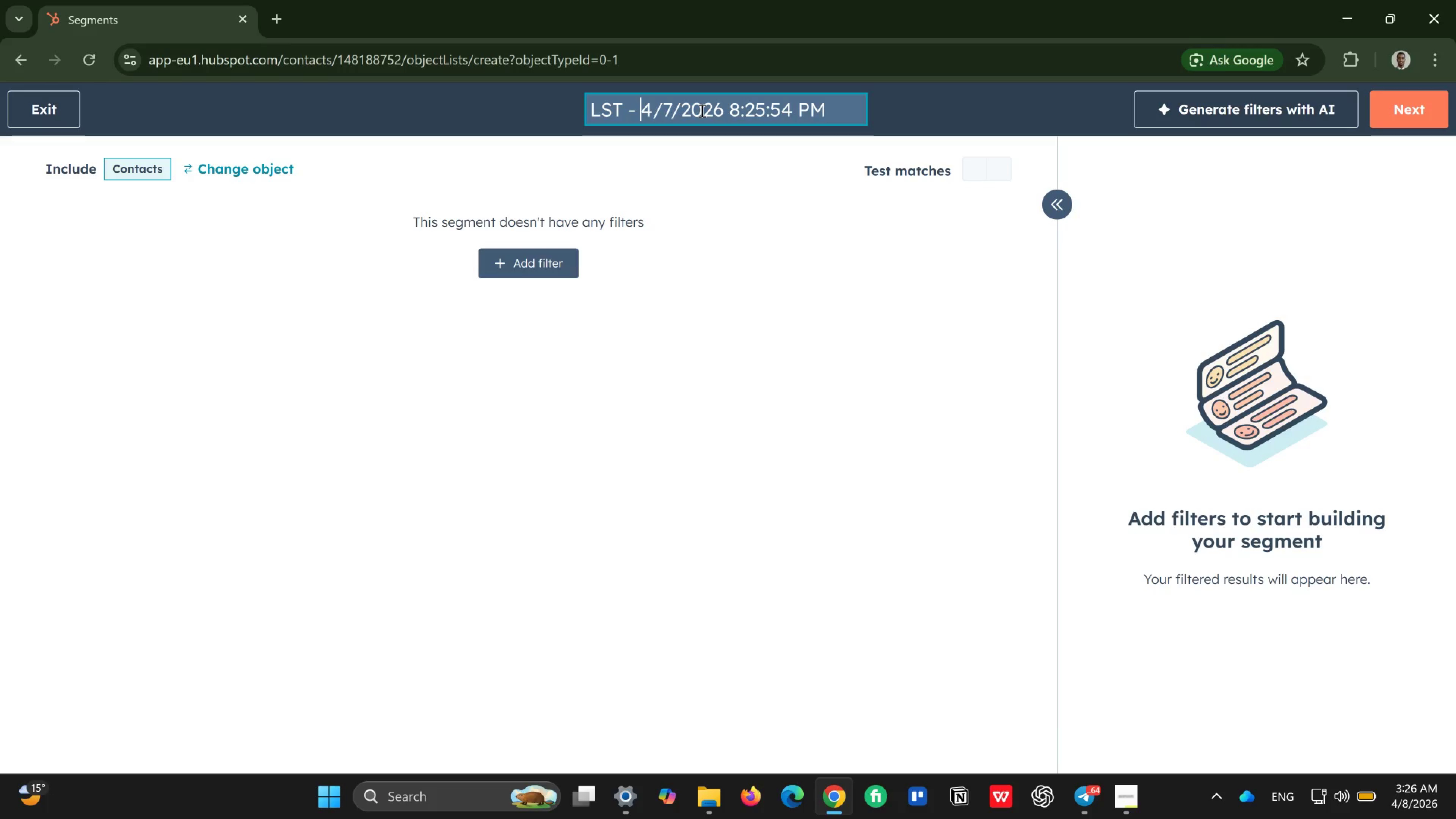 
wait(6.16)
 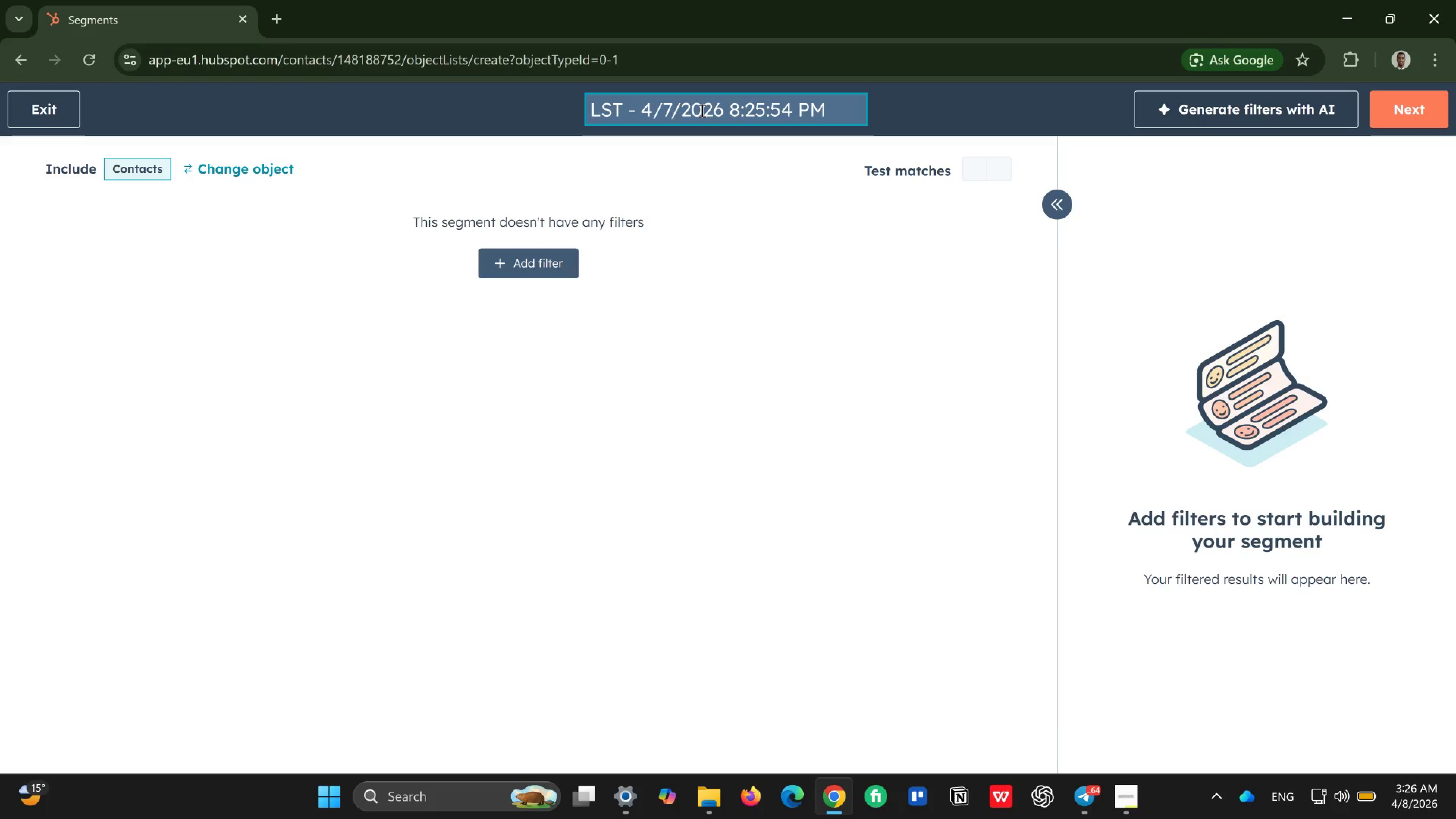 
type(Found HIVE )
key(Backspace)
key(Backspace)
key(Backspace)
key(Backspace)
type(ive Waitlist)
 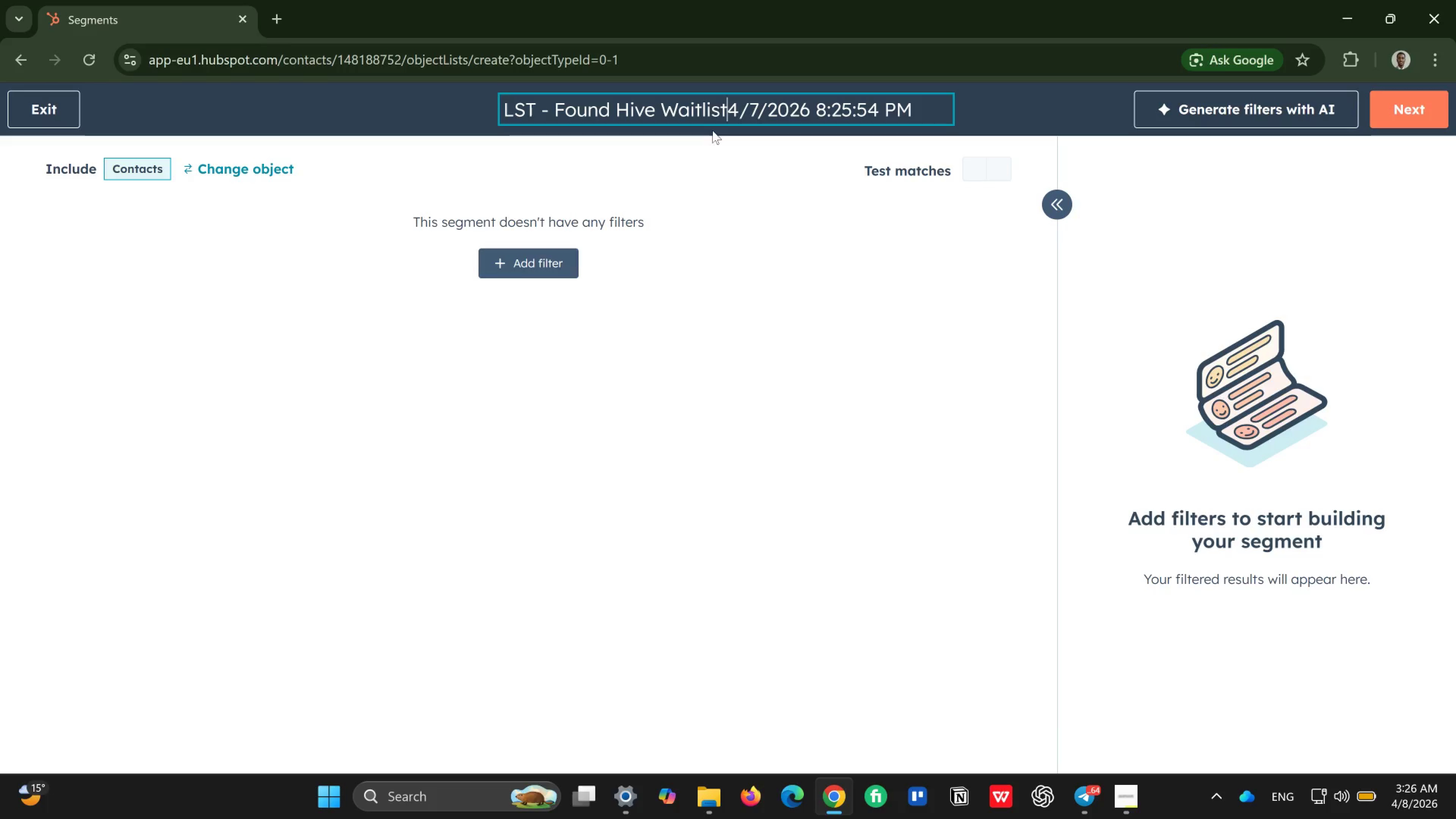 
left_click([716, 178])
 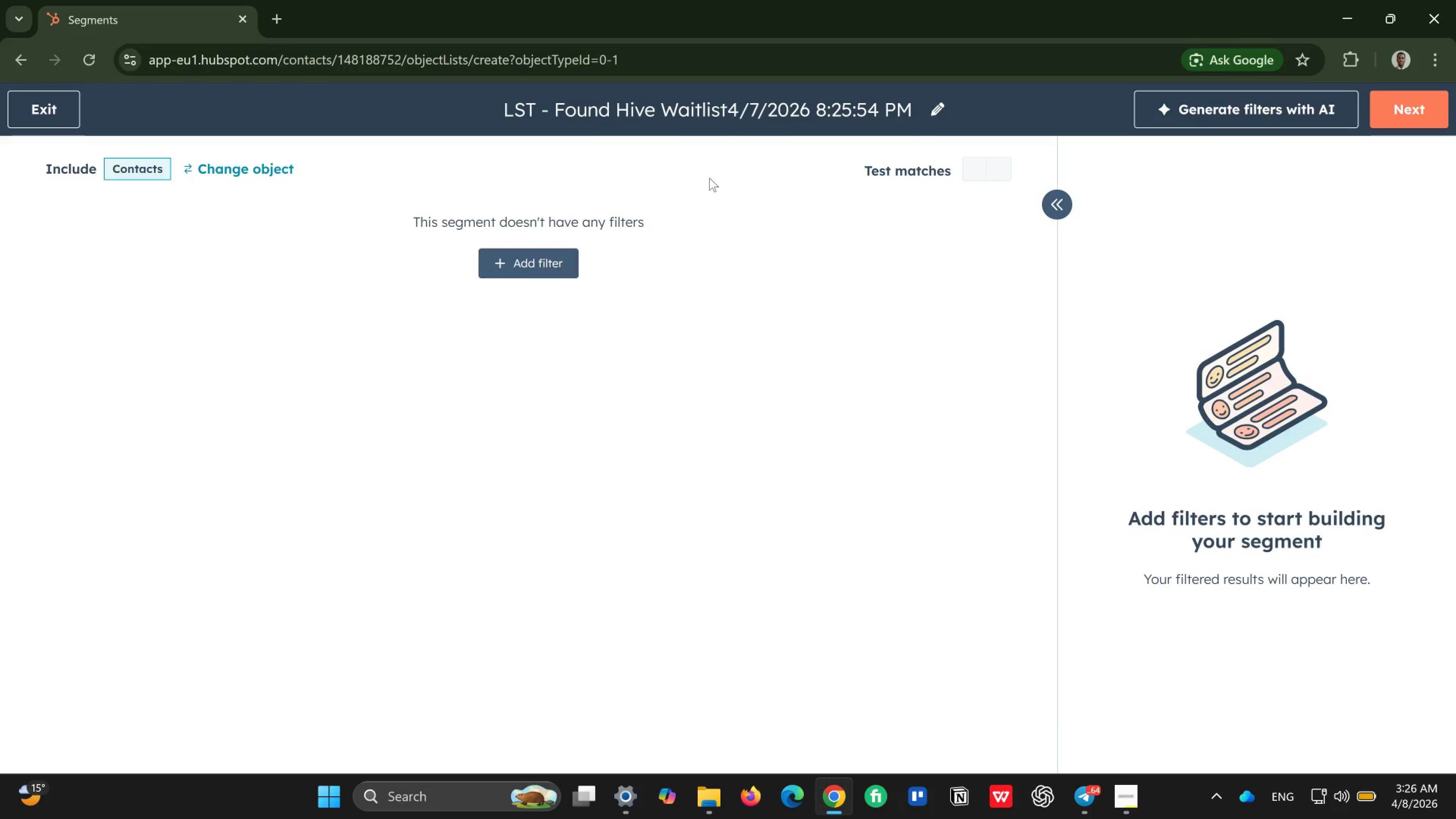 
wait(9.55)
 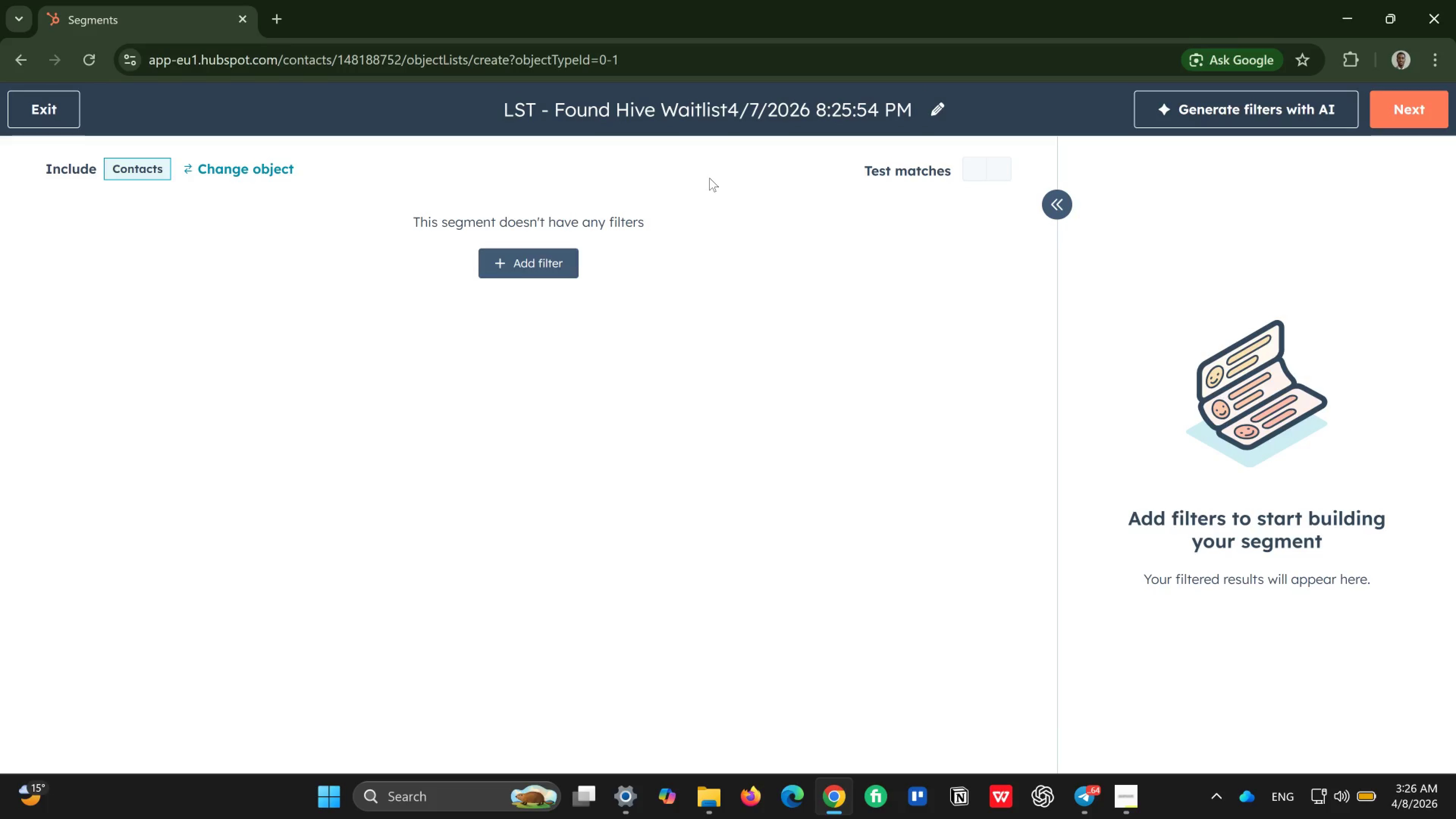 
left_click([926, 111])
 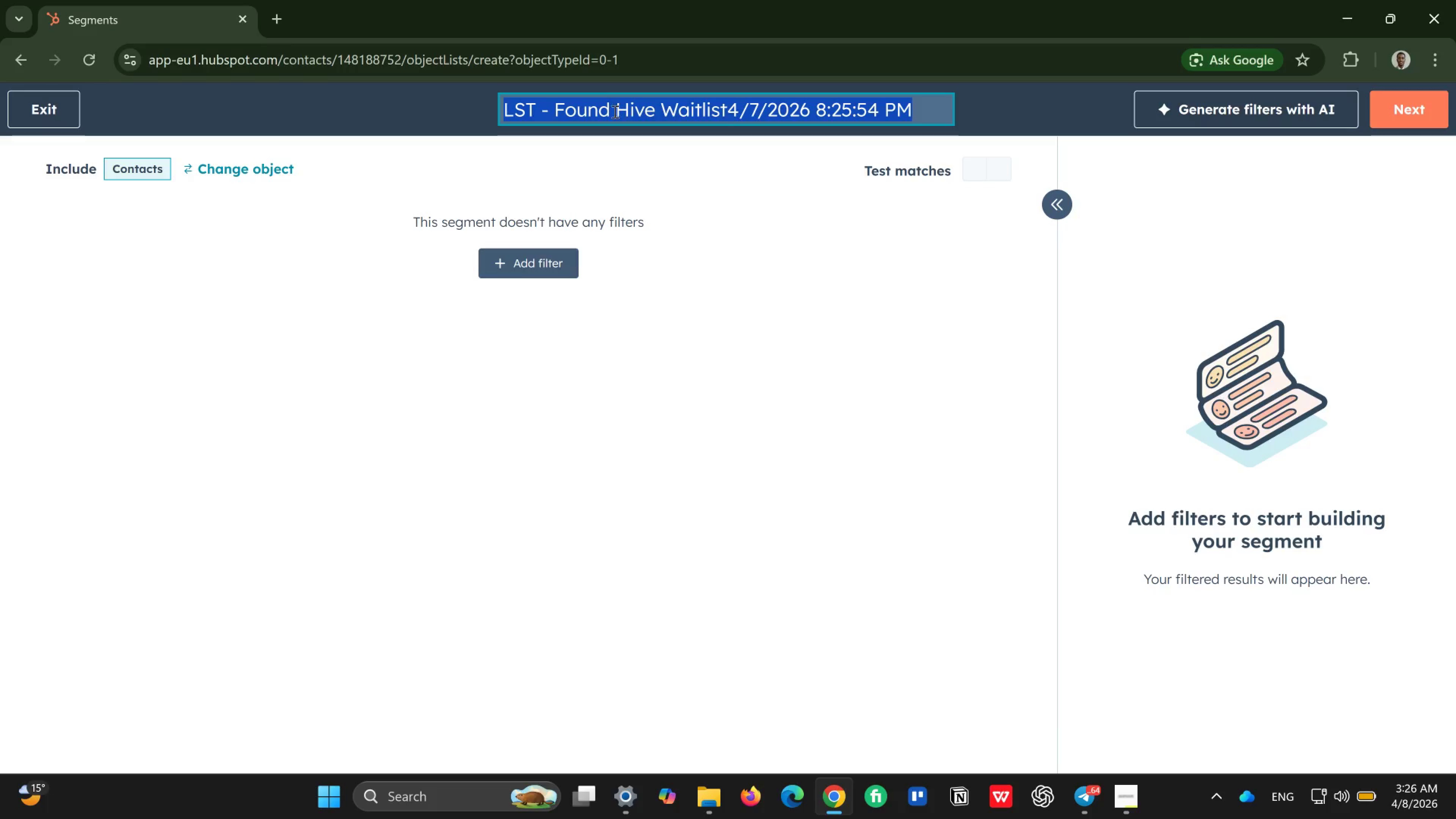 
left_click([609, 114])
 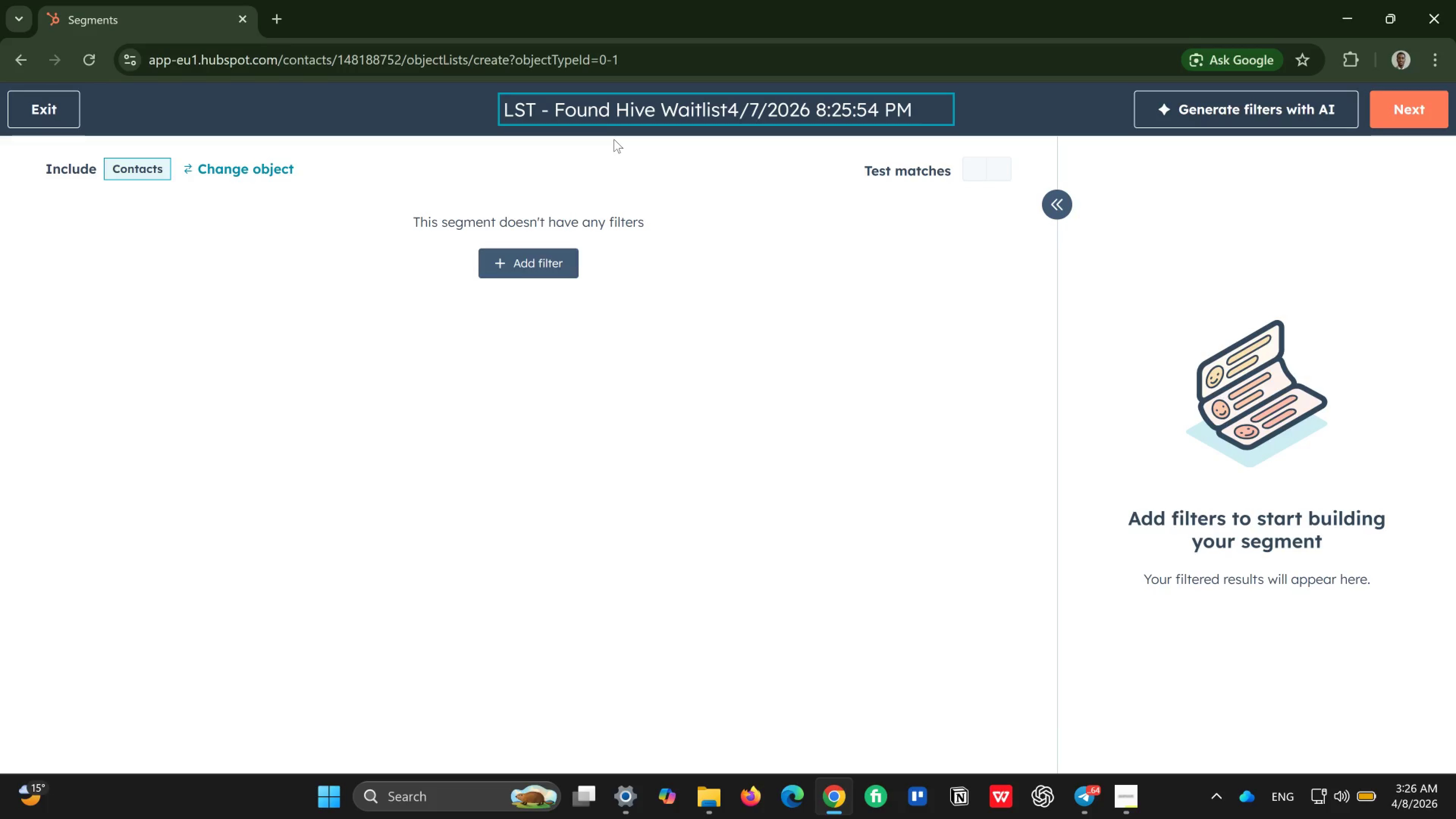 
type(ing)
 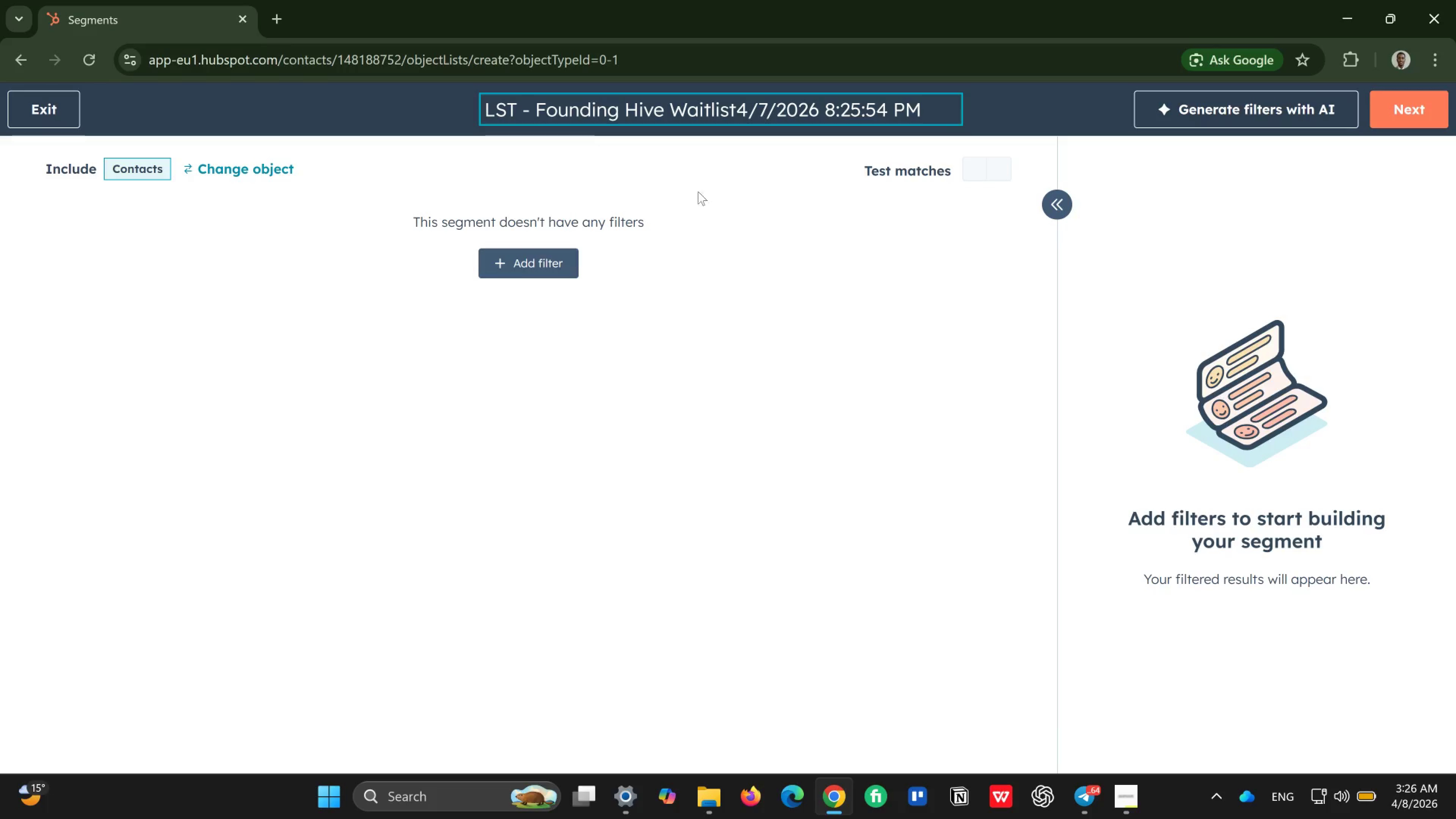 
left_click([718, 206])
 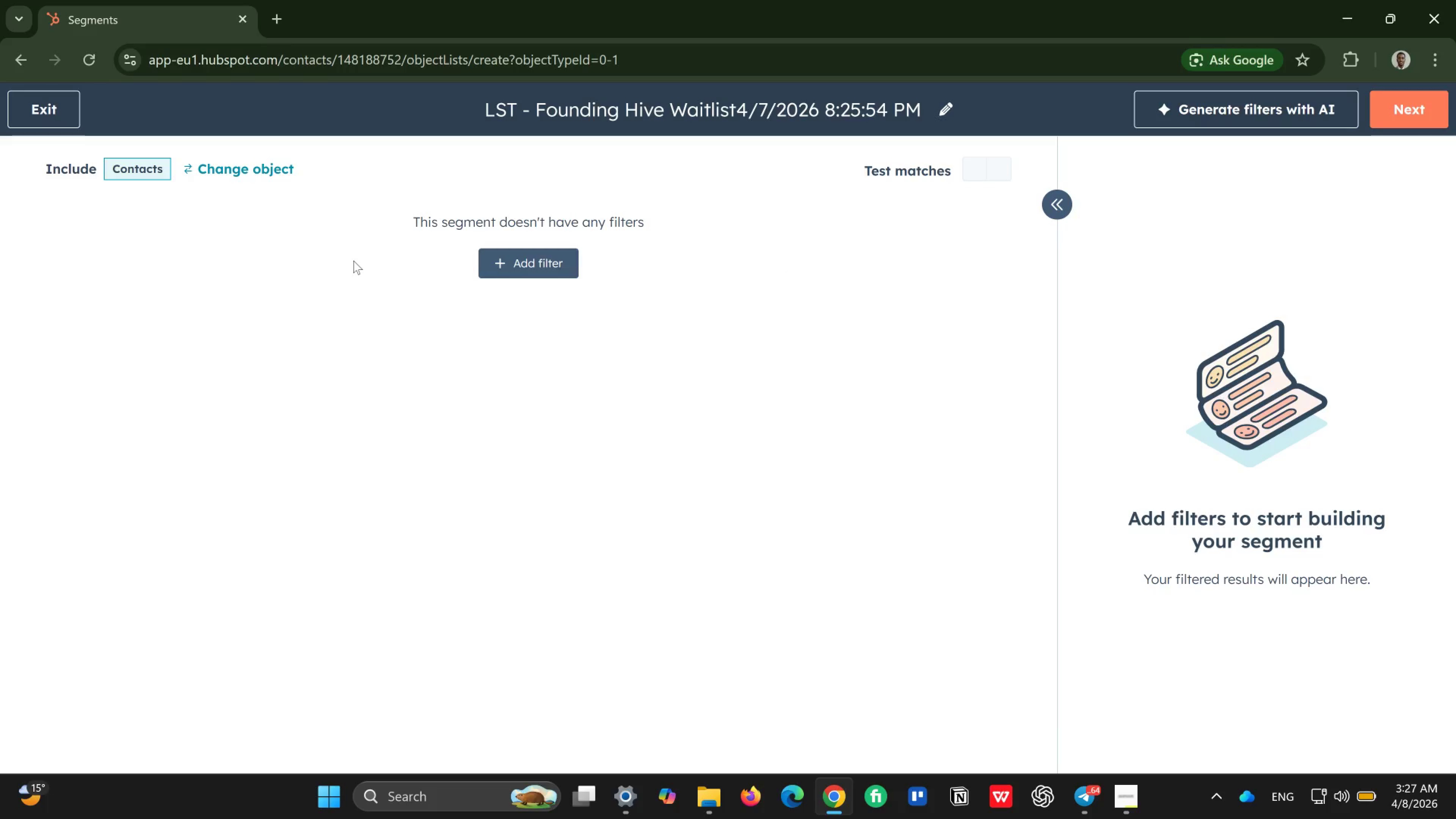 
wait(12.88)
 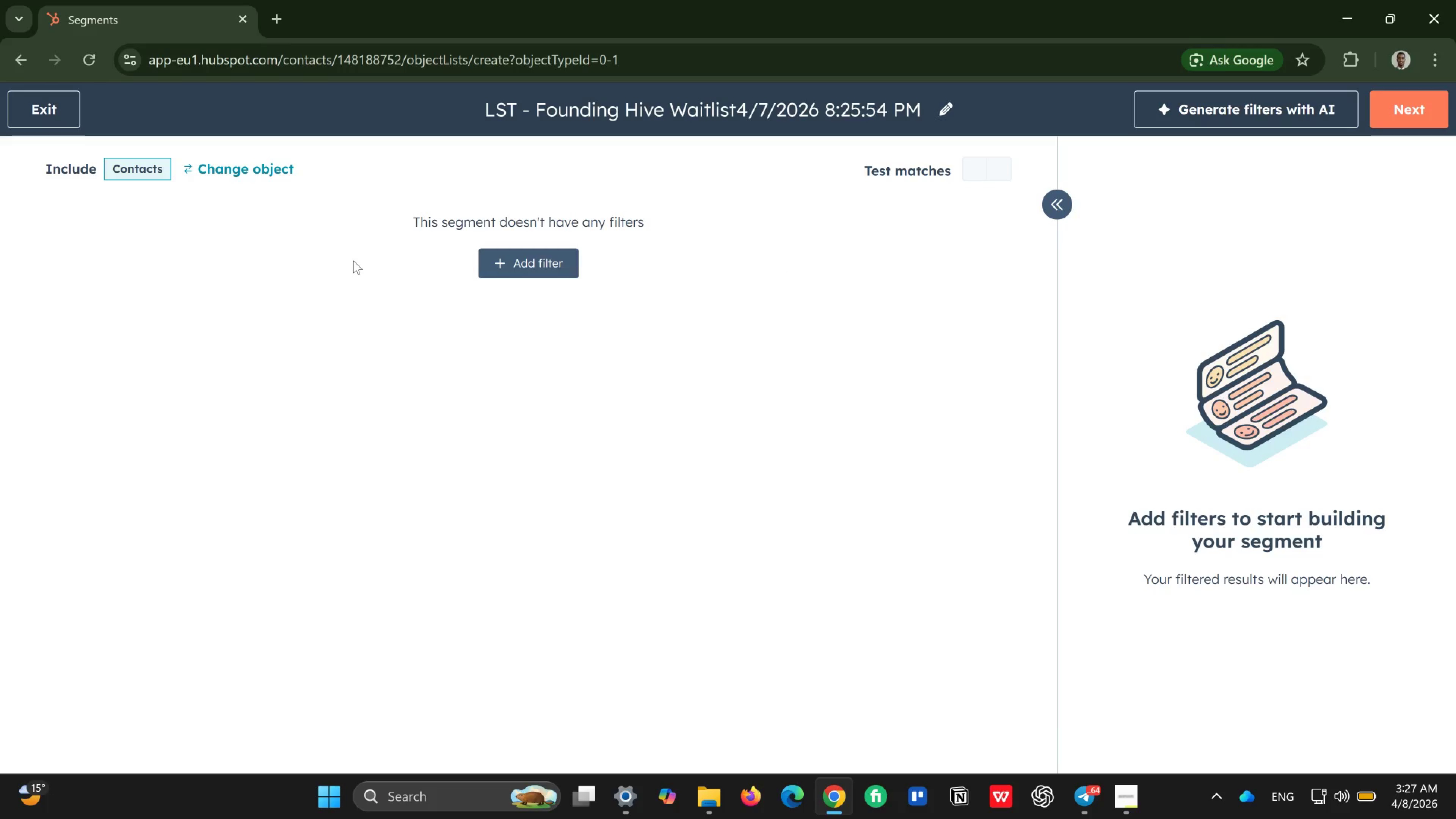 
scroll: coordinate [353, 260], scroll_direction: down, amount: 2.0
 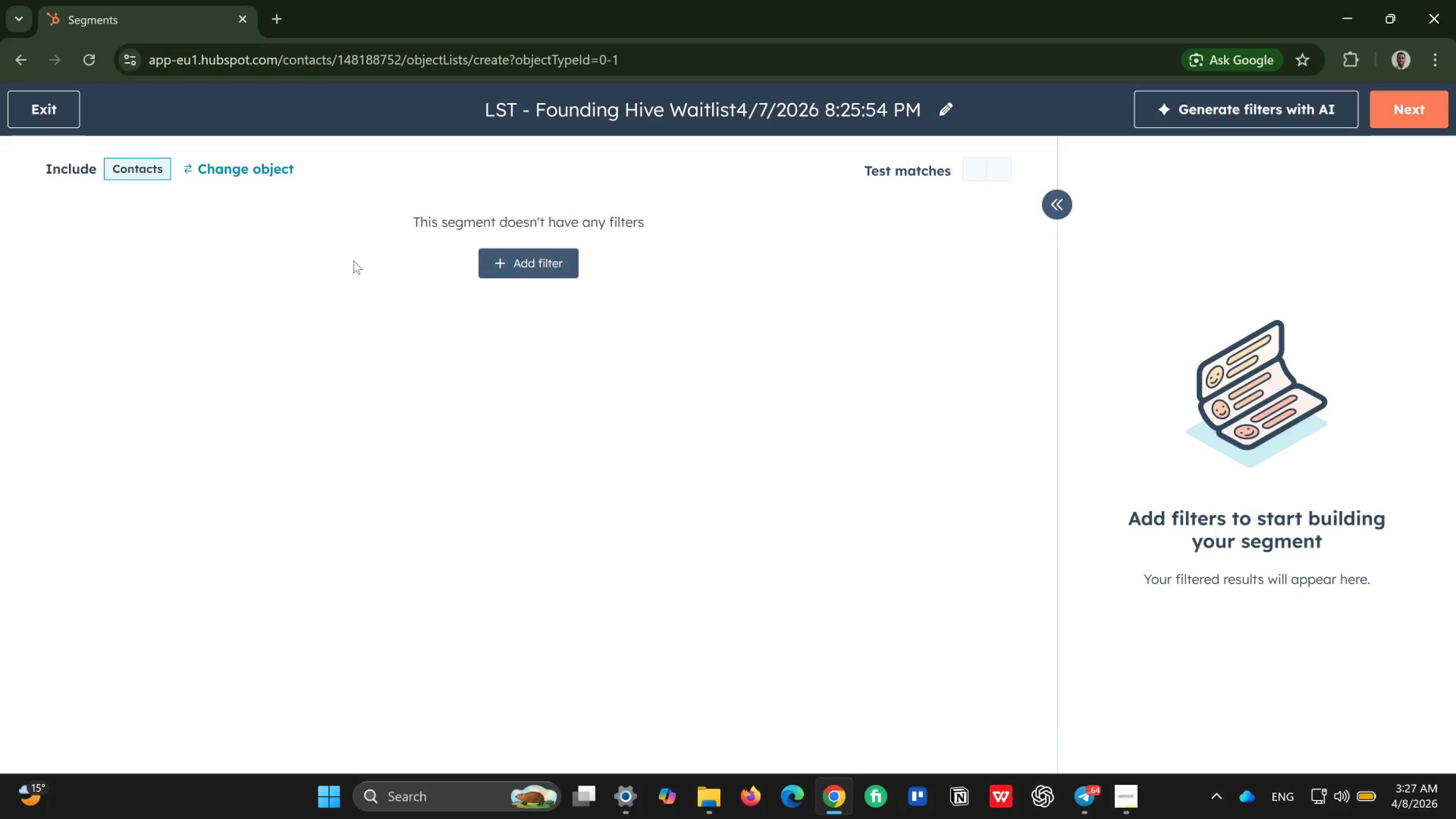 
wait(7.35)
 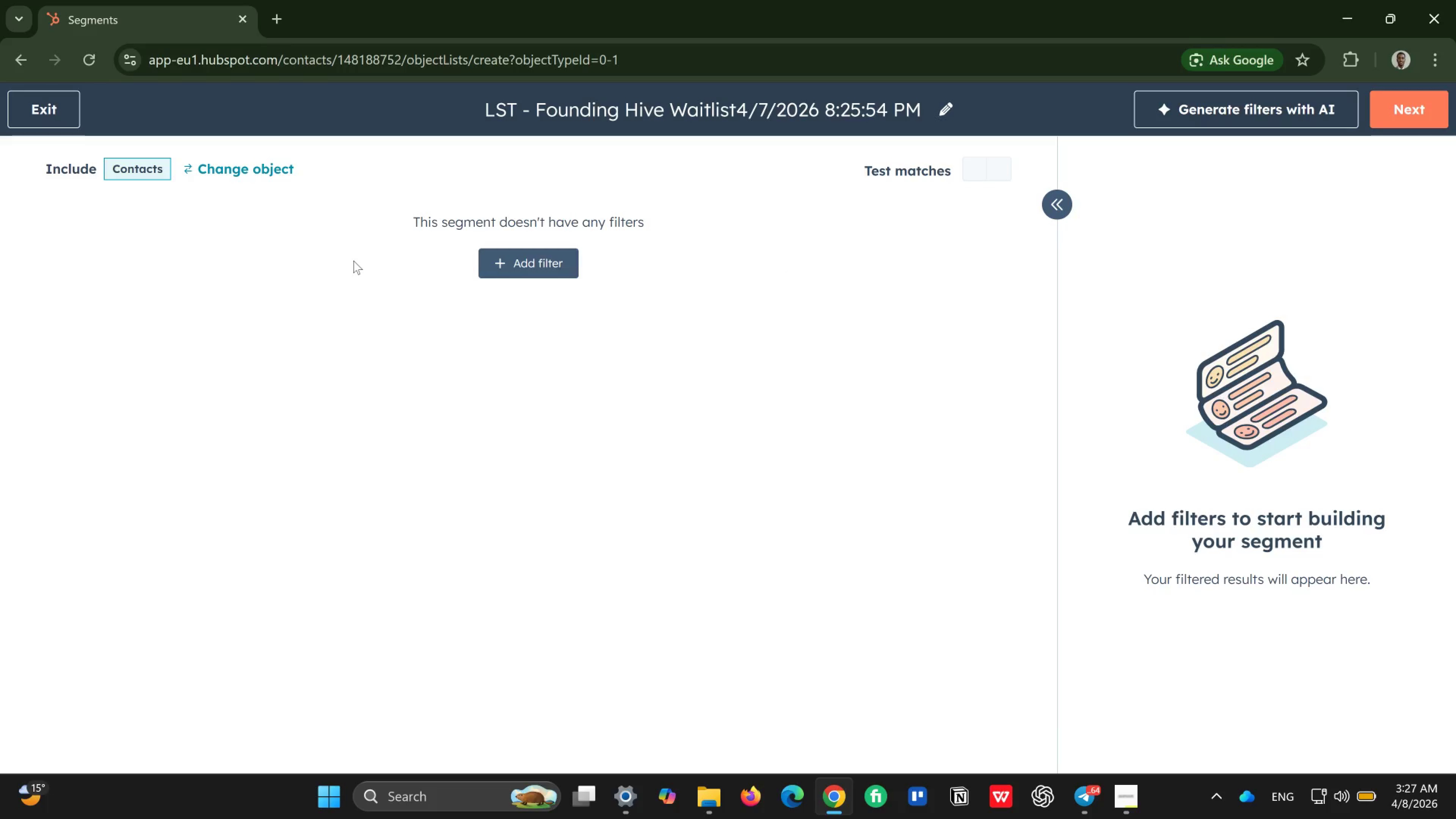 
scroll: coordinate [353, 260], scroll_direction: down, amount: 2.0
 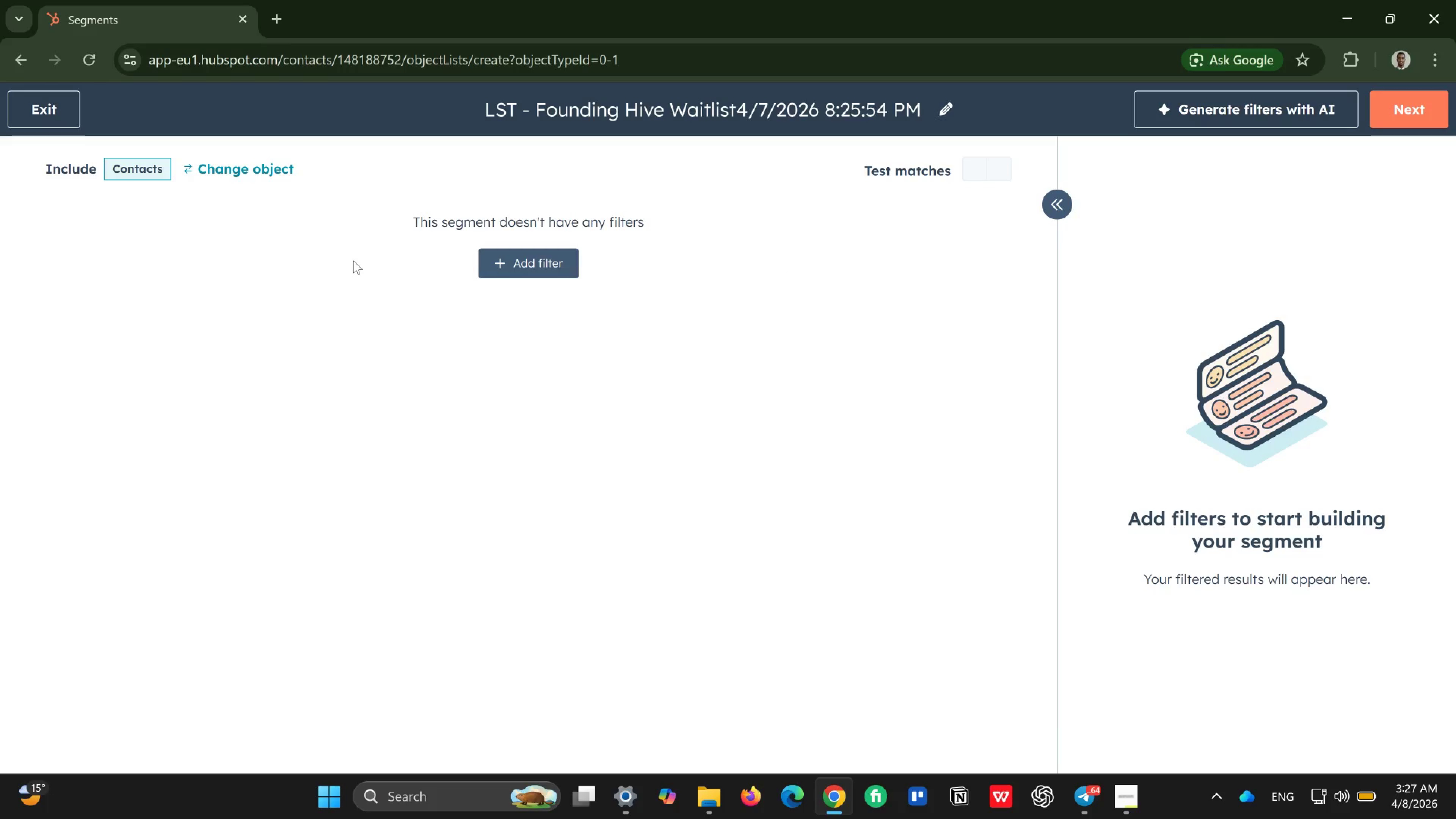 
scroll: coordinate [353, 260], scroll_direction: up, amount: 4.0
 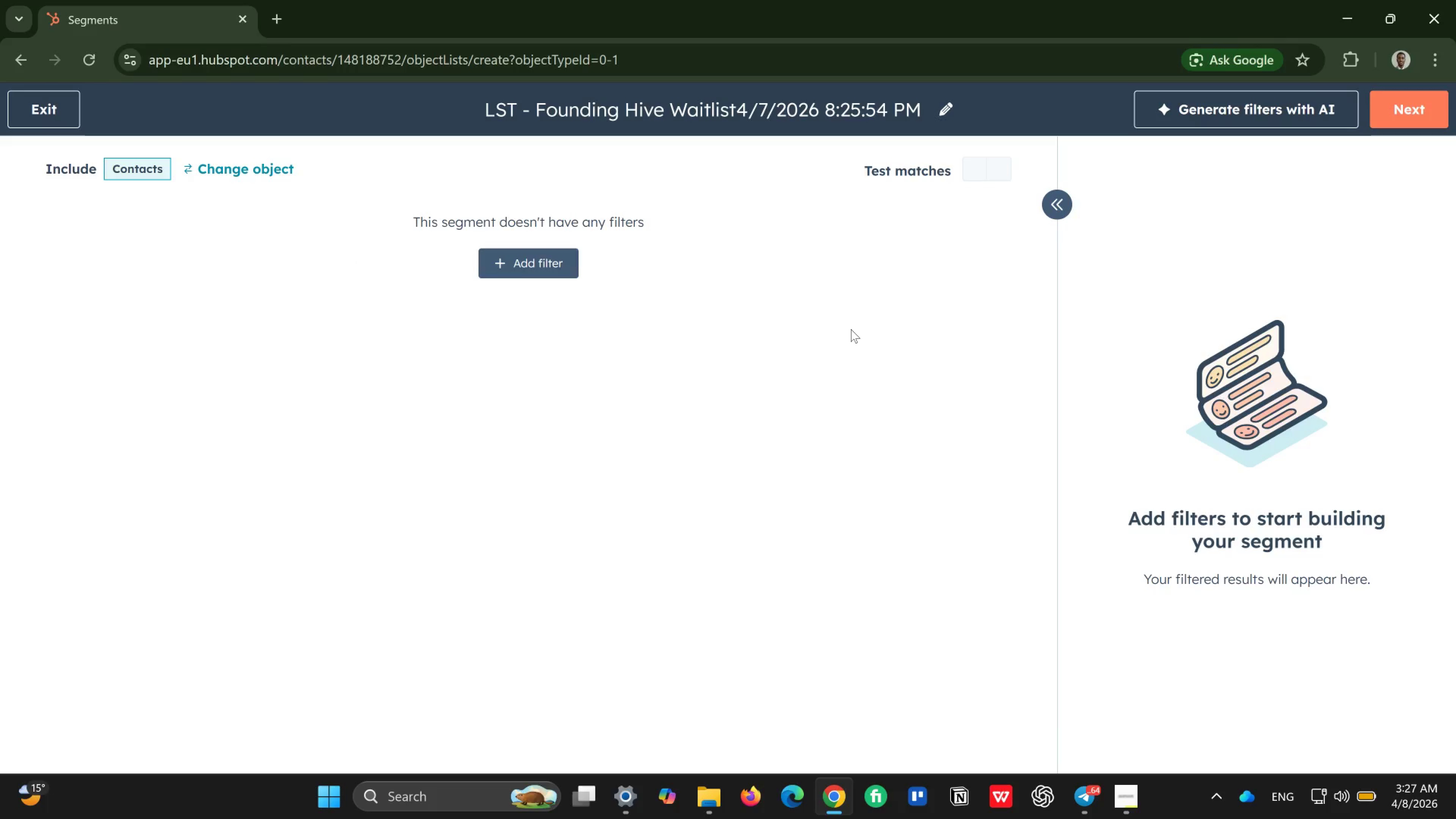 
left_click([529, 270])
 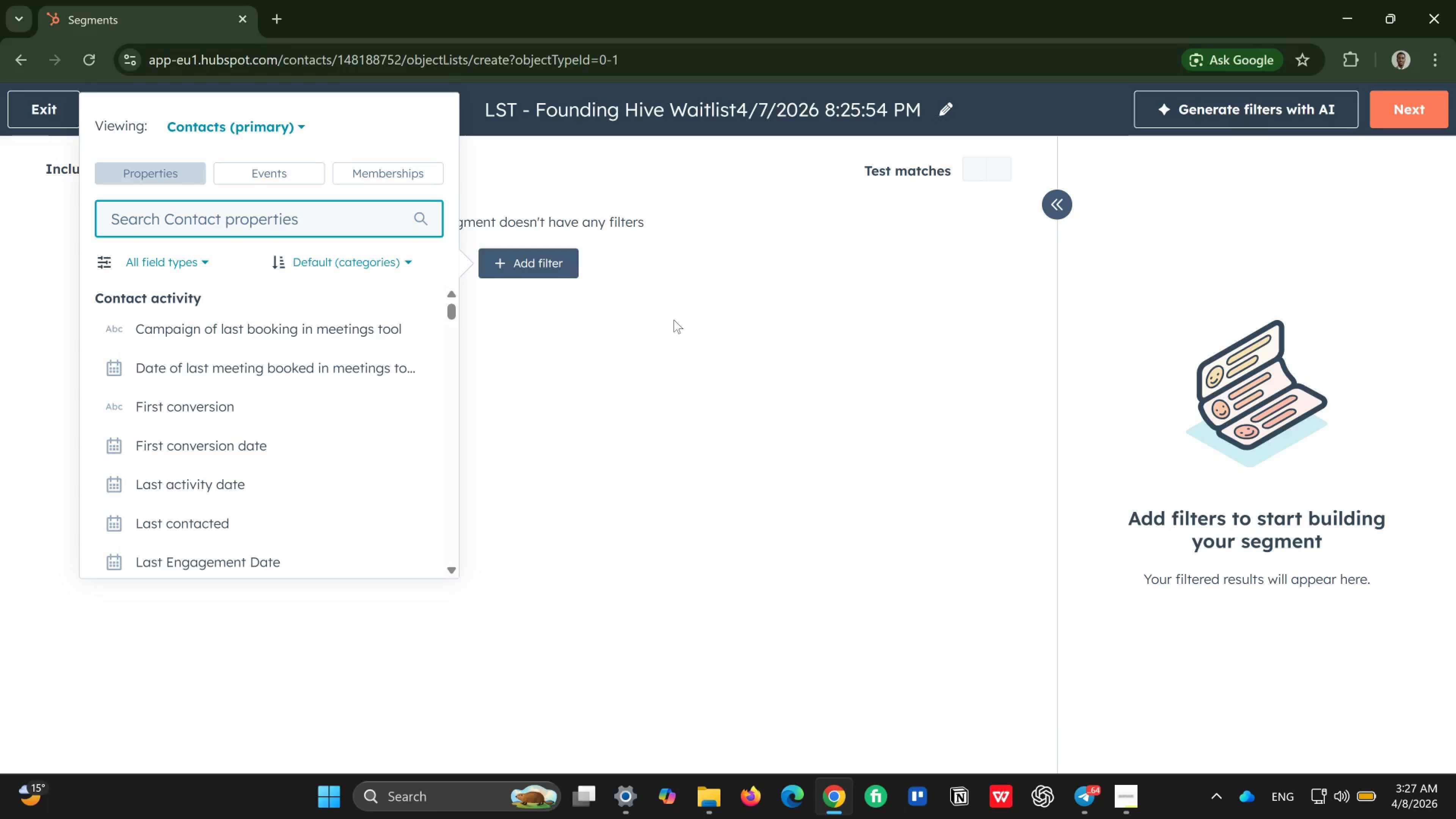 
wait(16.75)
 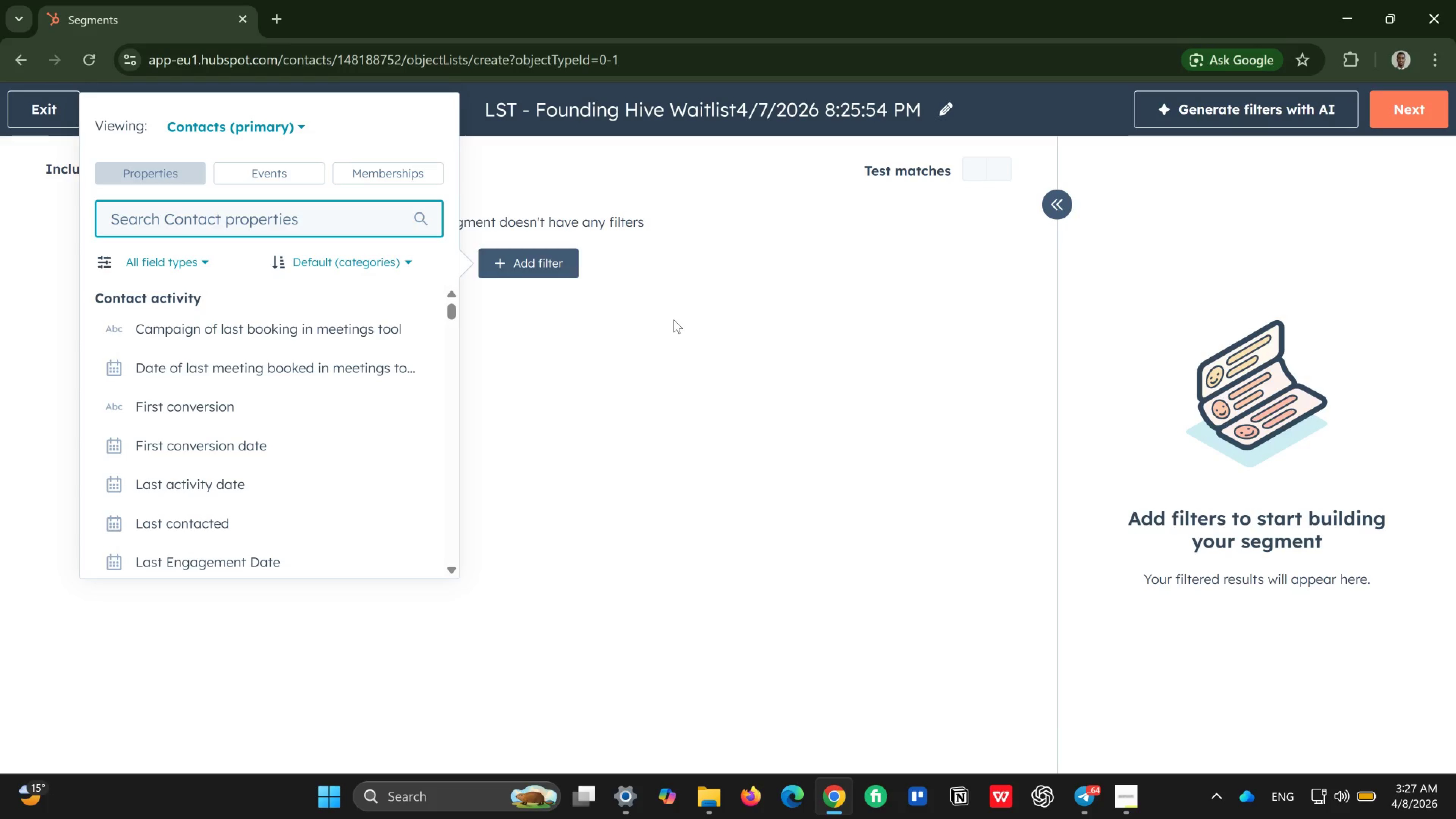 
type(co)
 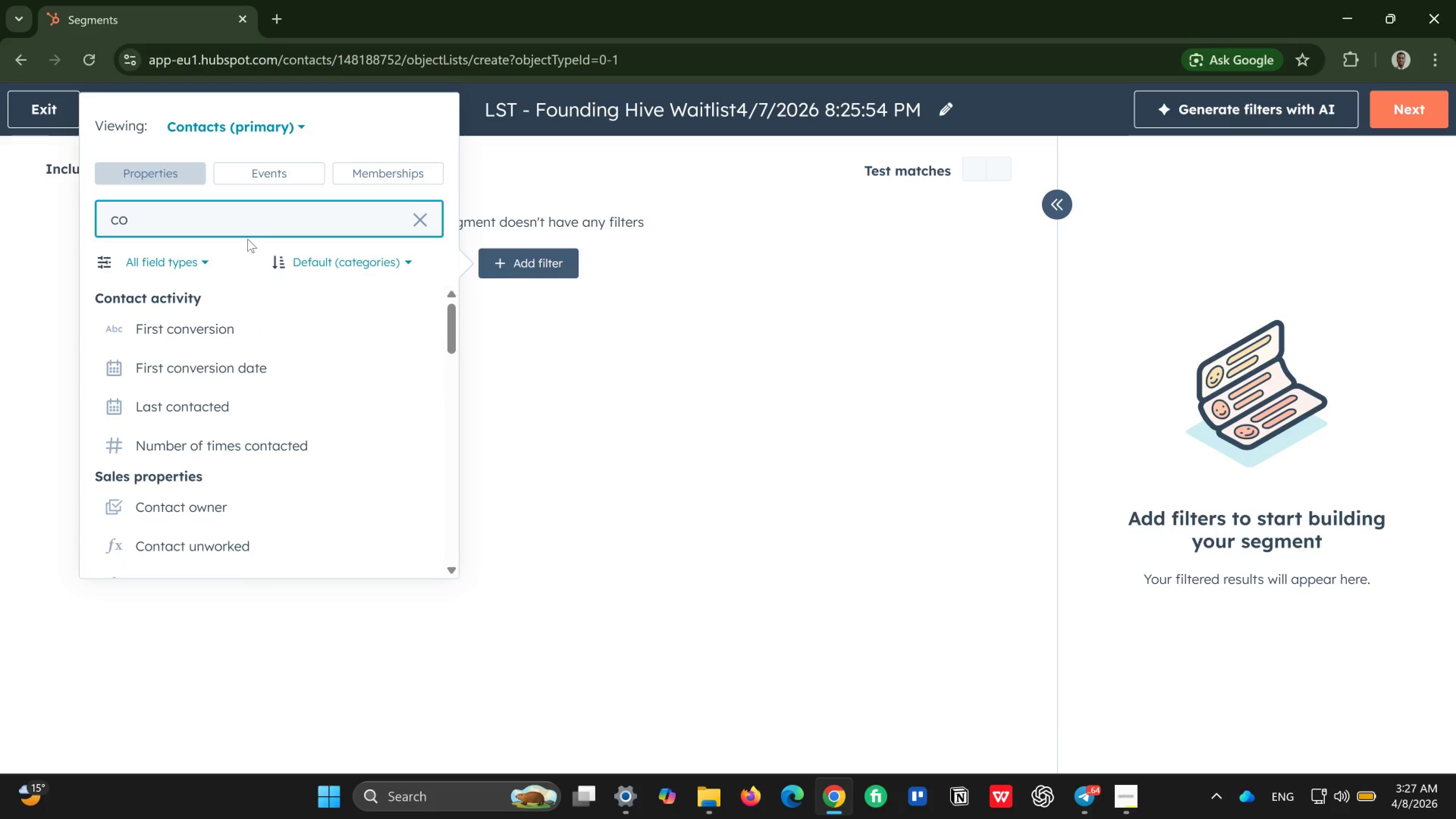 
wait(6.75)
 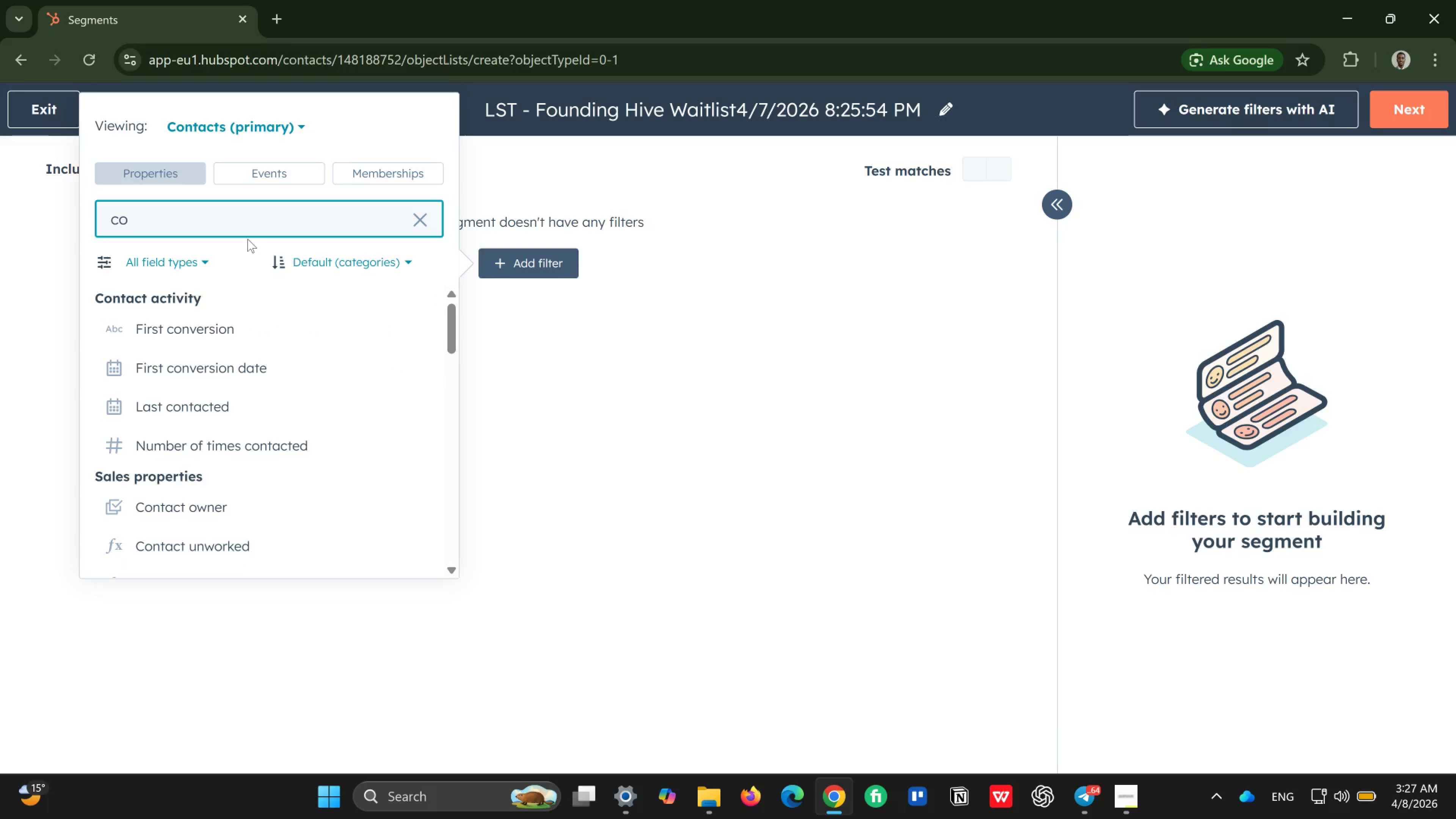 
type(na)
key(Backspace)
type(tact)
 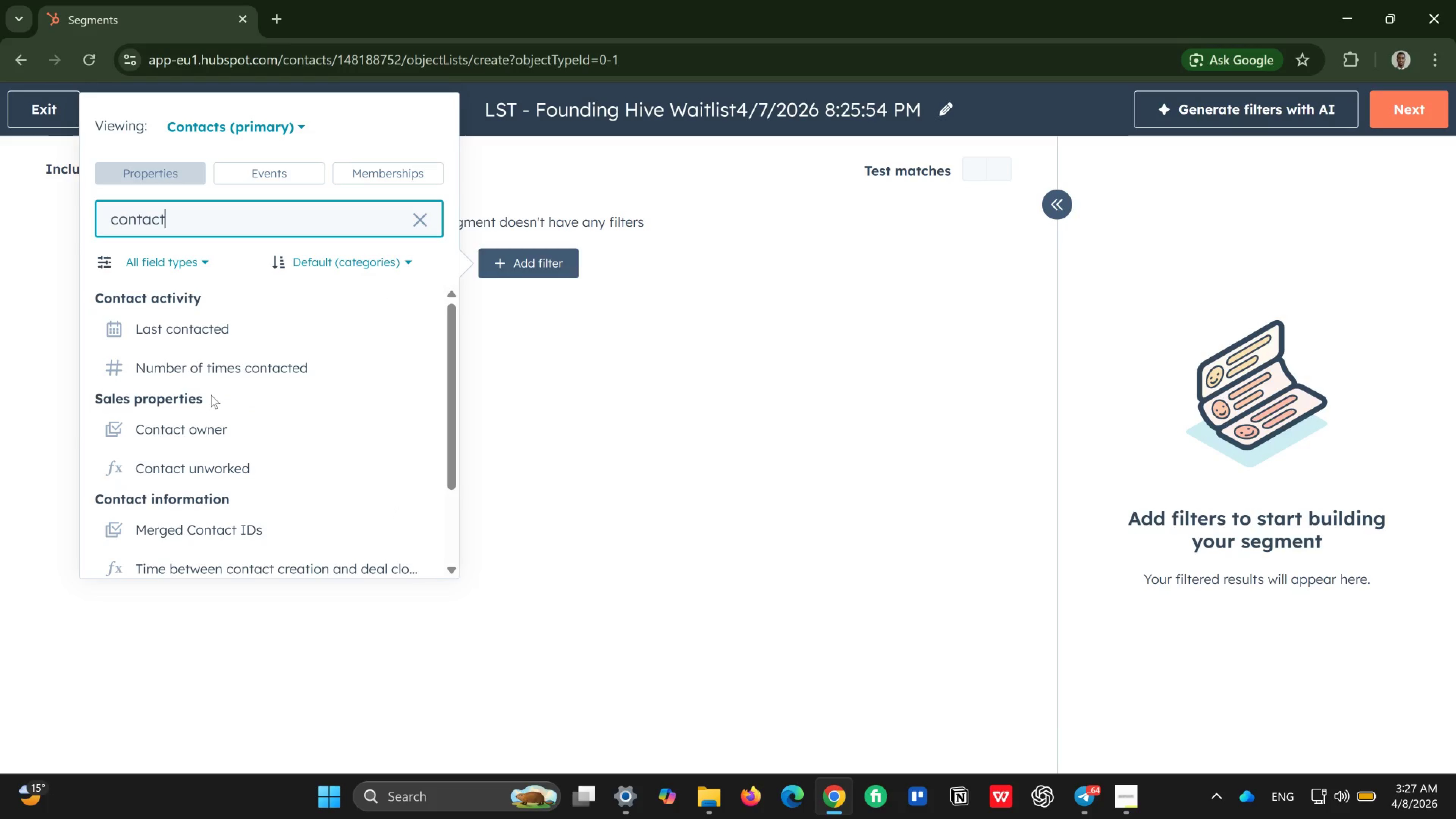 
scroll: coordinate [211, 395], scroll_direction: down, amount: 4.0
 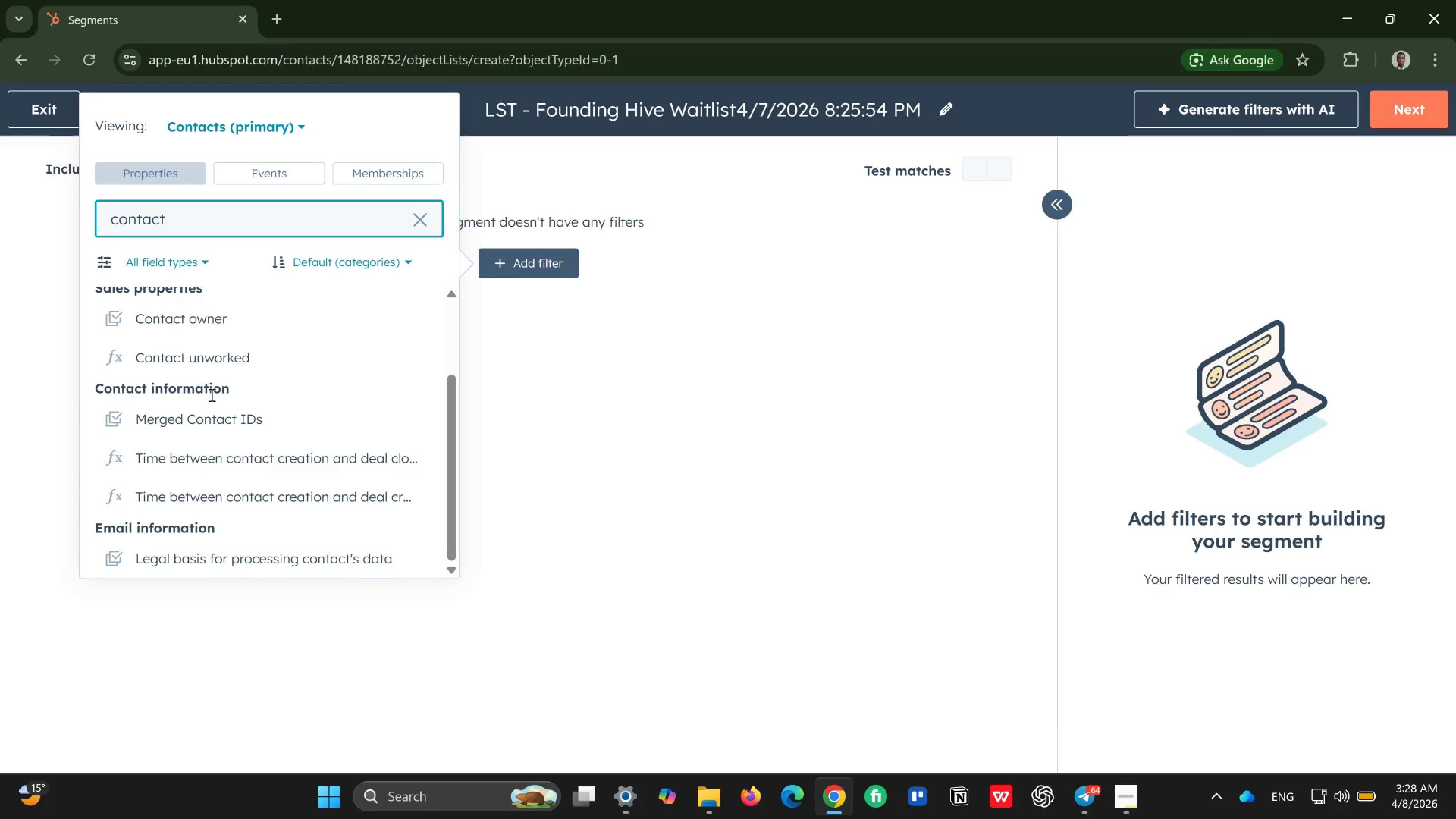 
scroll: coordinate [220, 316], scroll_direction: up, amount: 4.0
 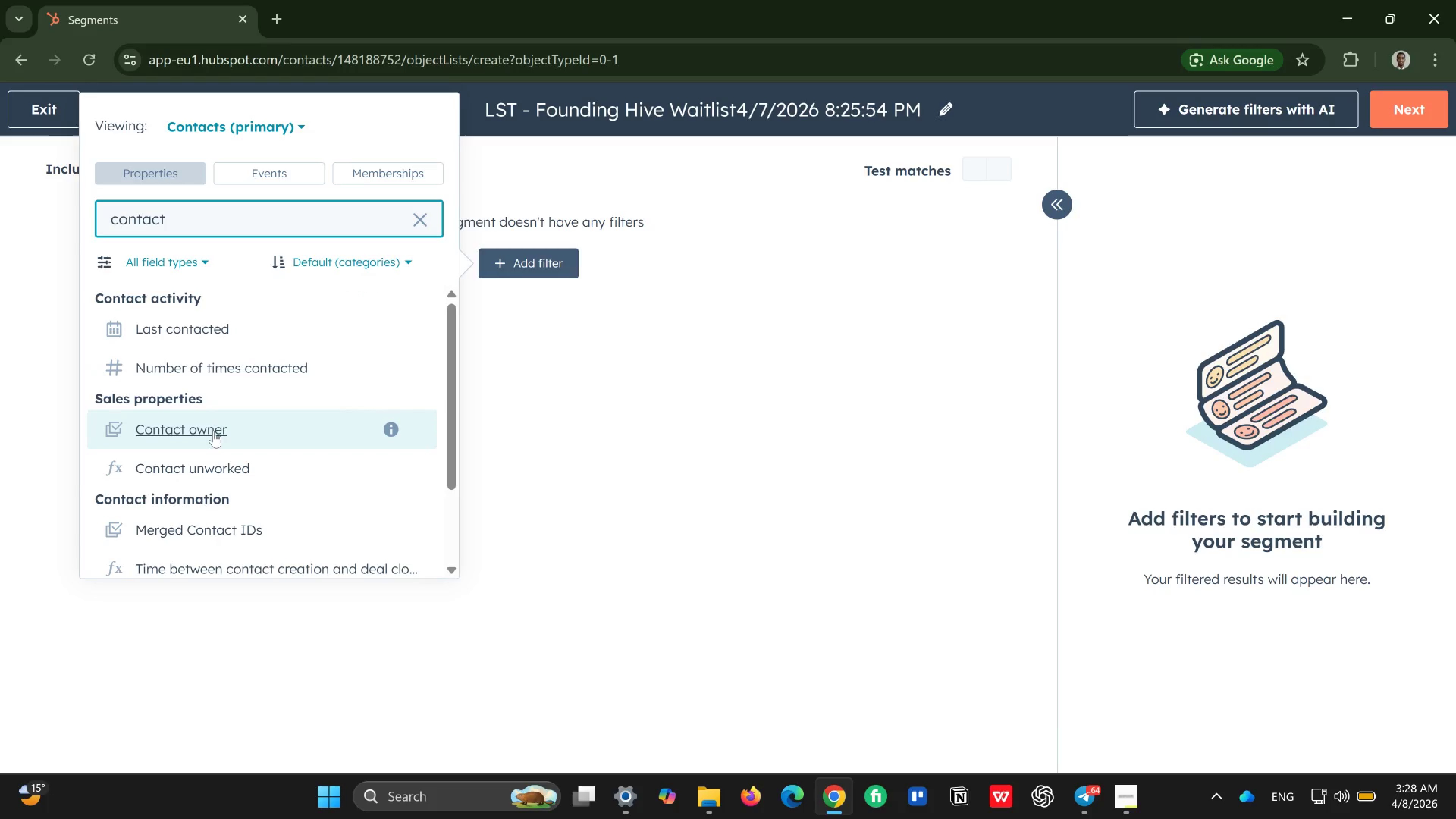 
wait(7.29)
 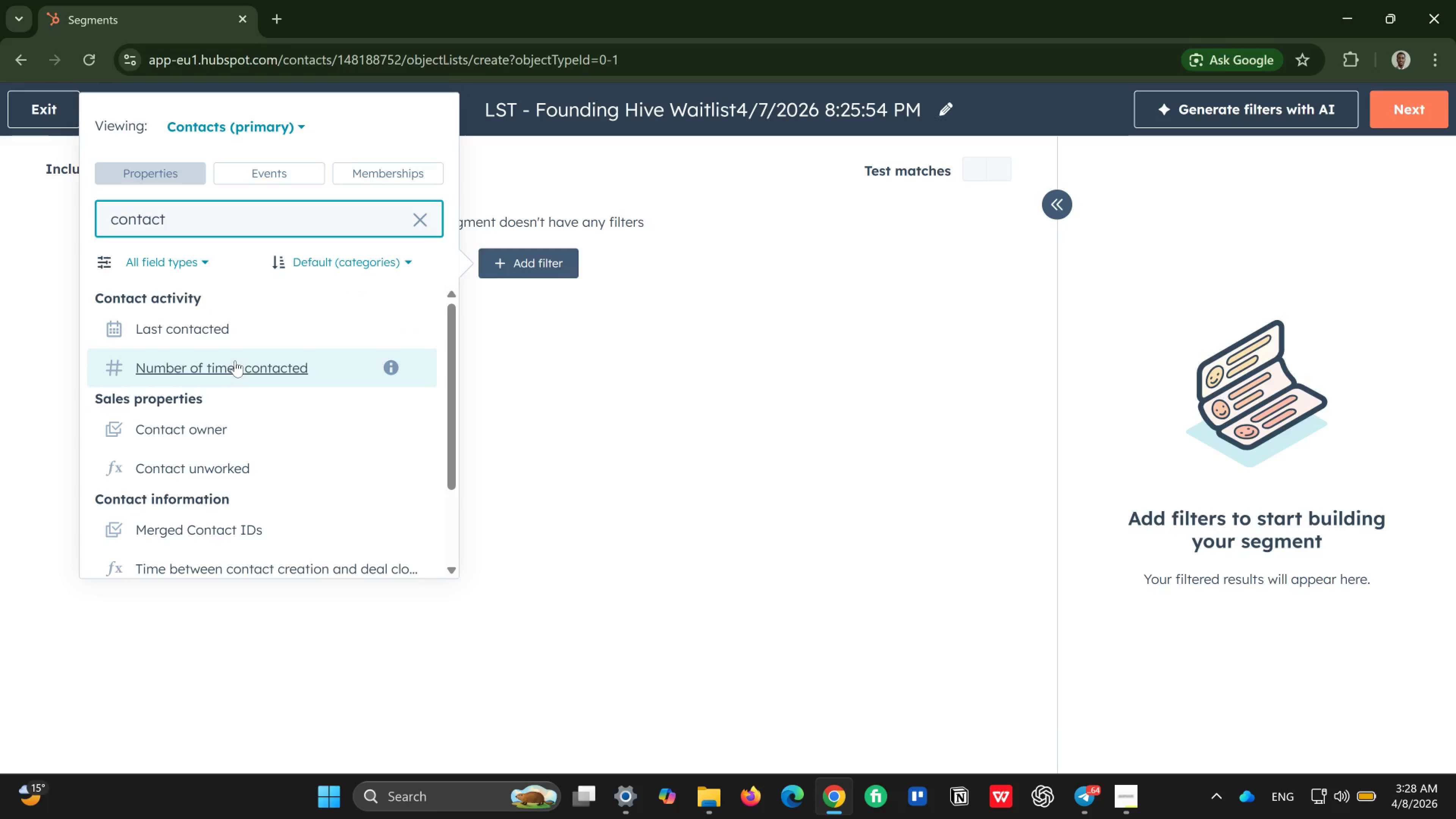 
scroll: coordinate [201, 505], scroll_direction: down, amount: 1.0
 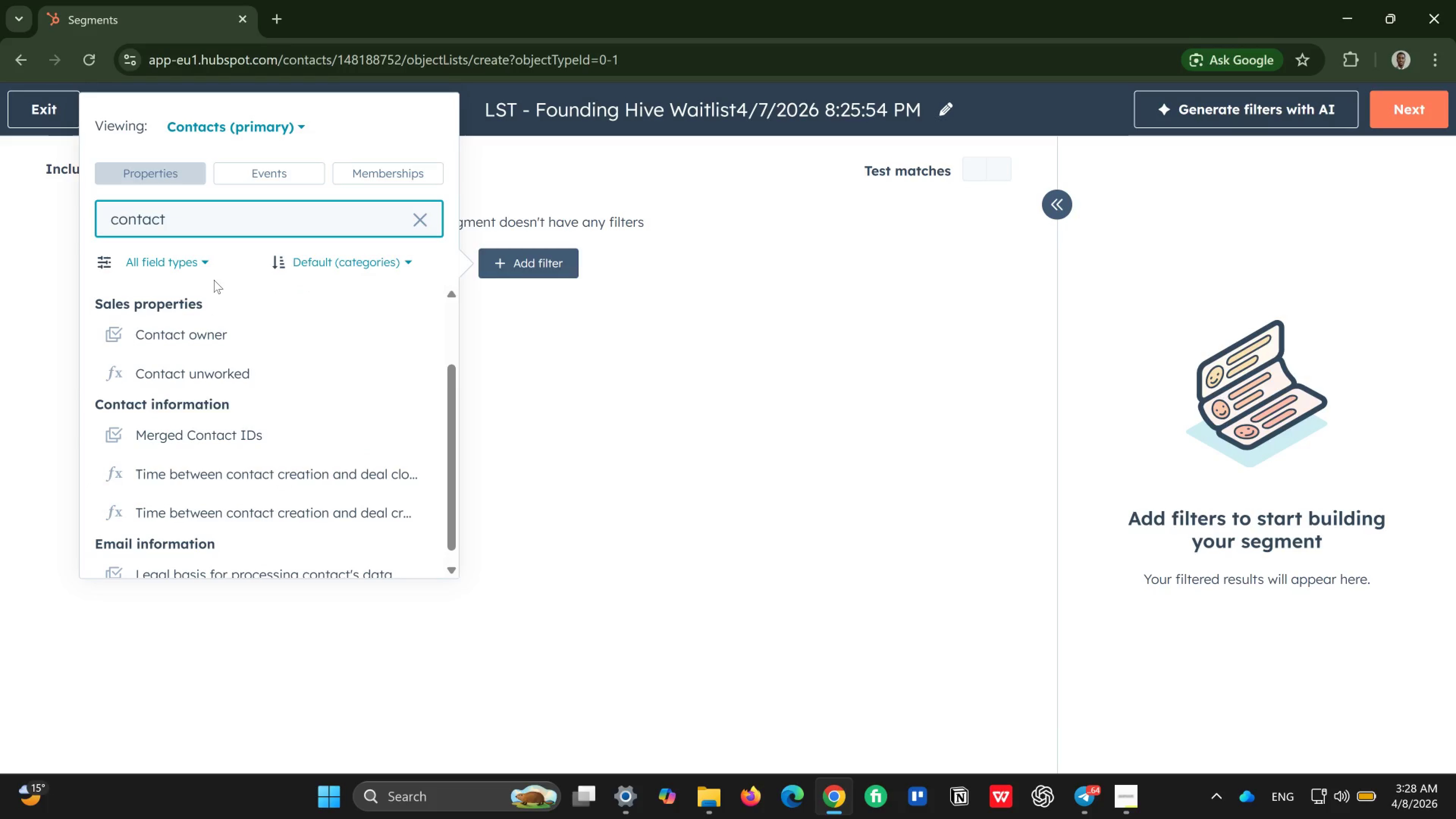 
wait(6.99)
 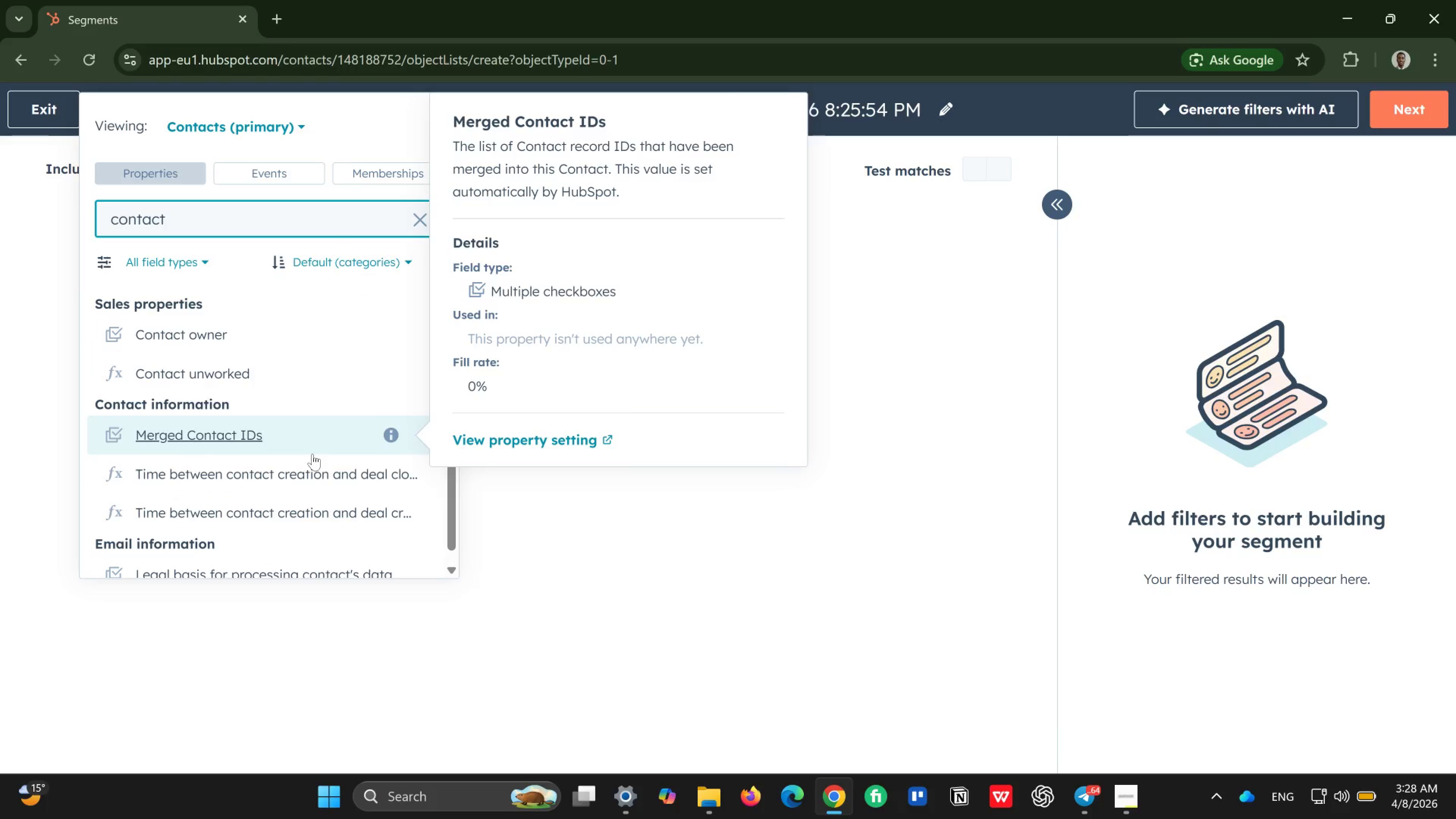 
scroll: coordinate [188, 516], scroll_direction: down, amount: 4.0
 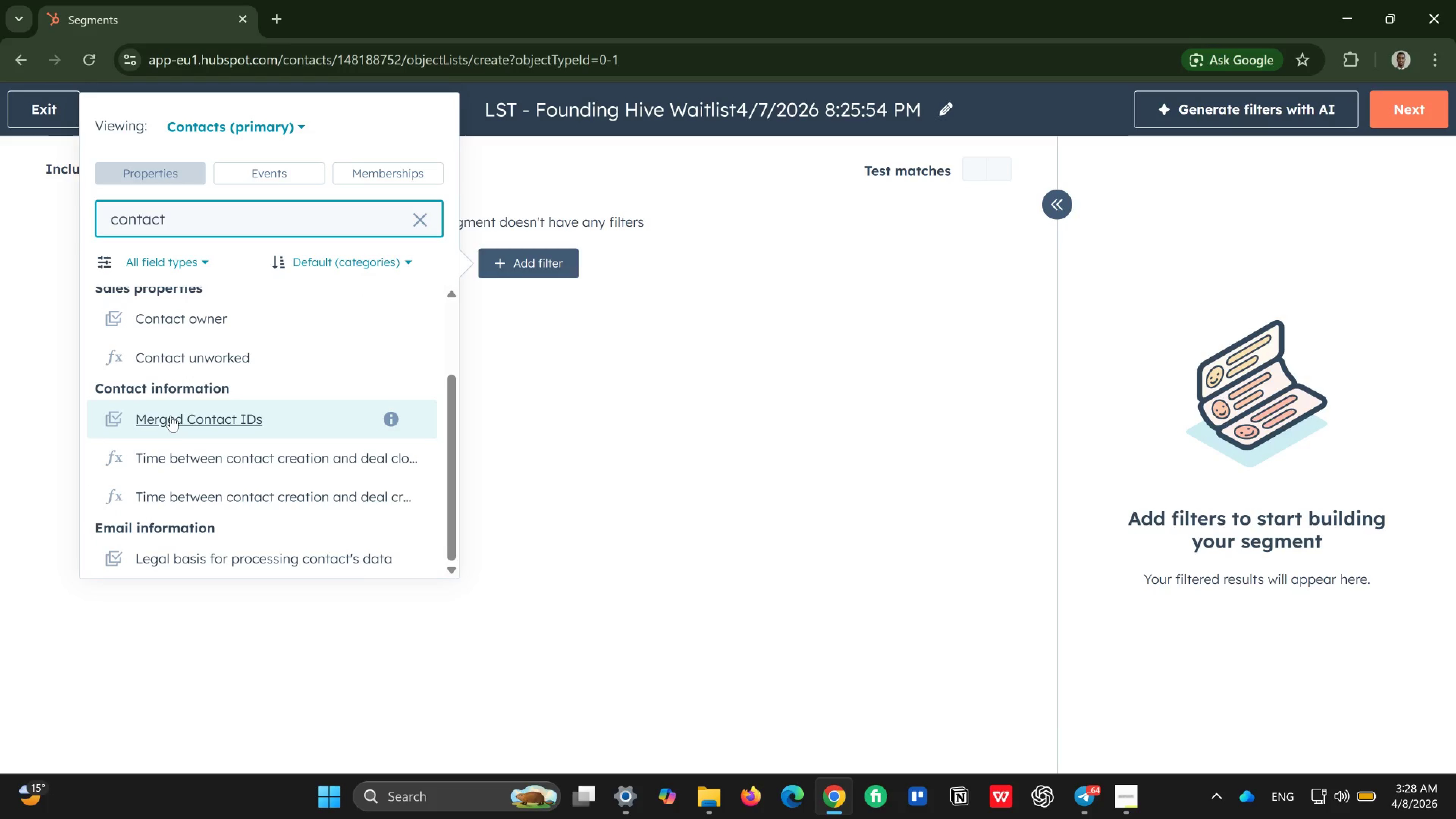 
mouse_move([179, 467])
 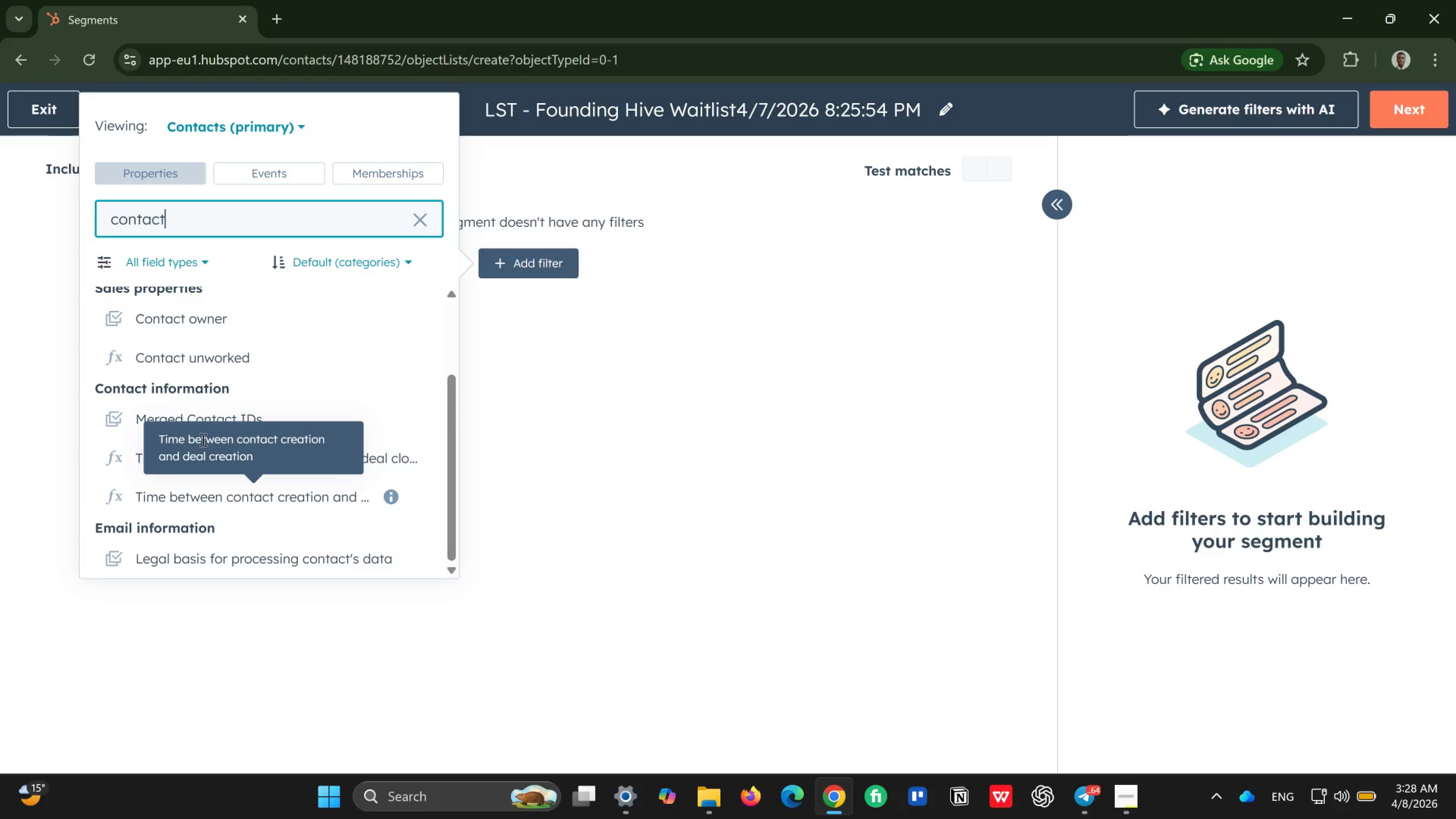 
wait(6.12)
 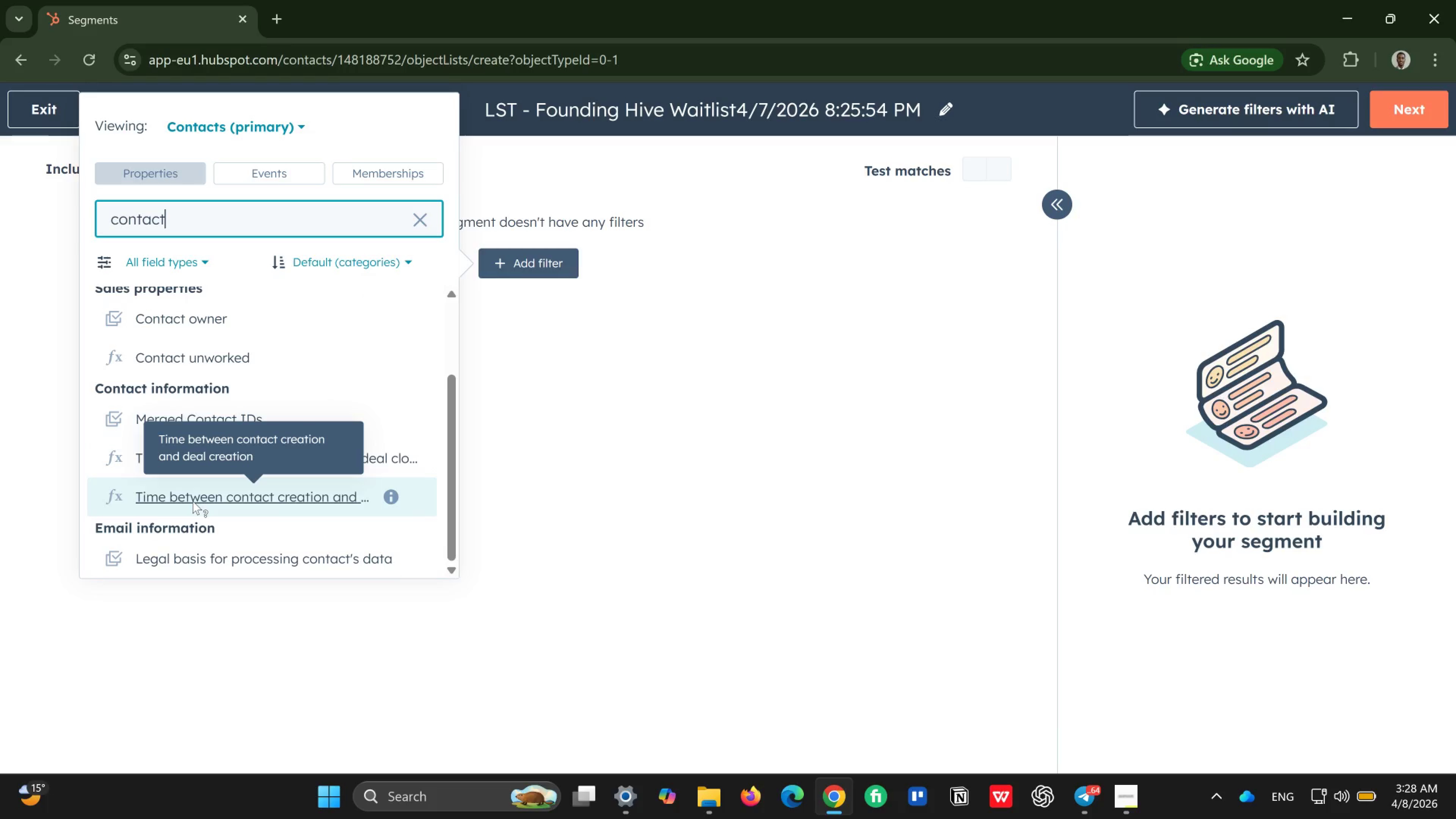 
mouse_move([326, 454])
 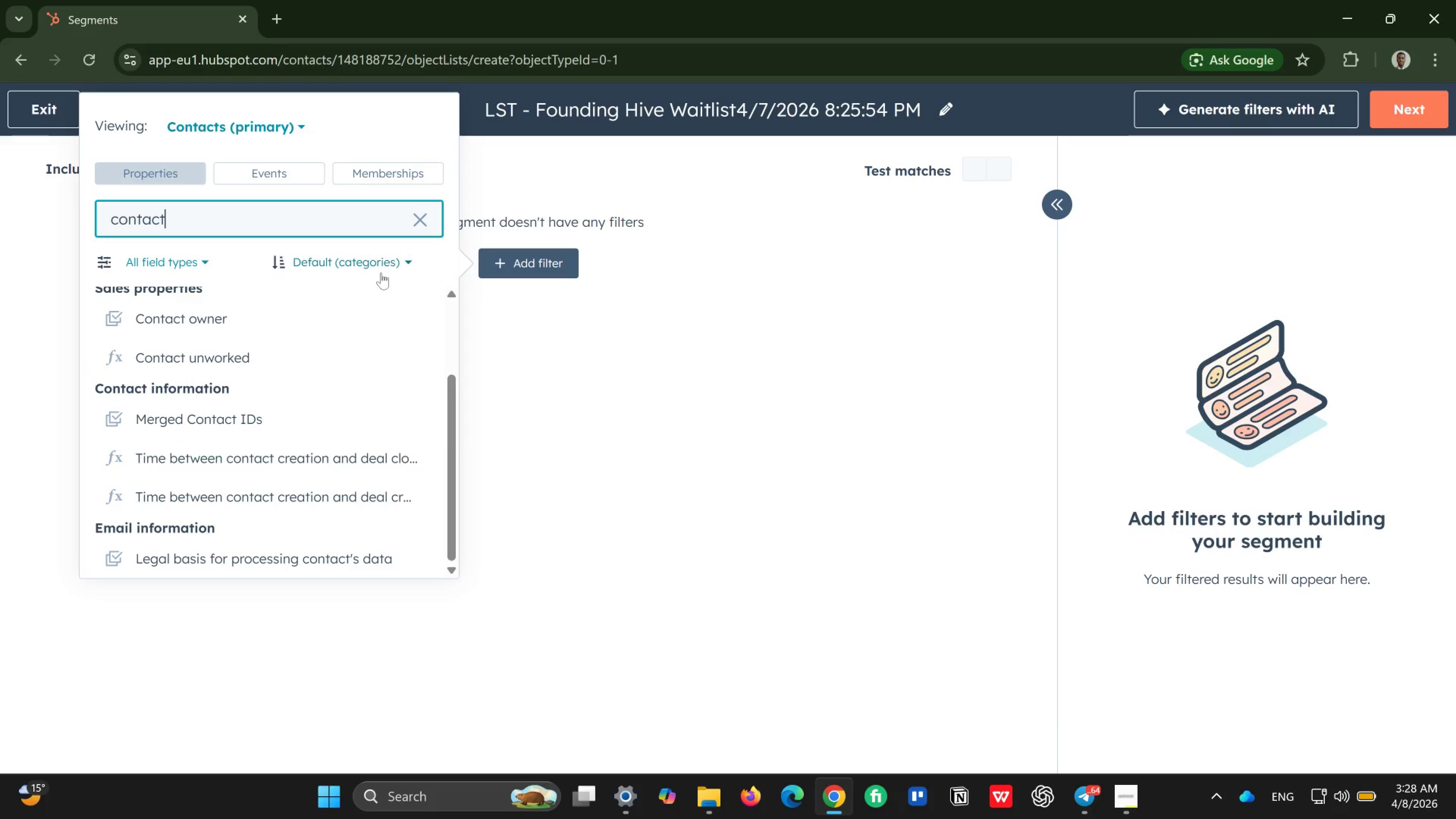 
left_click([396, 257])
 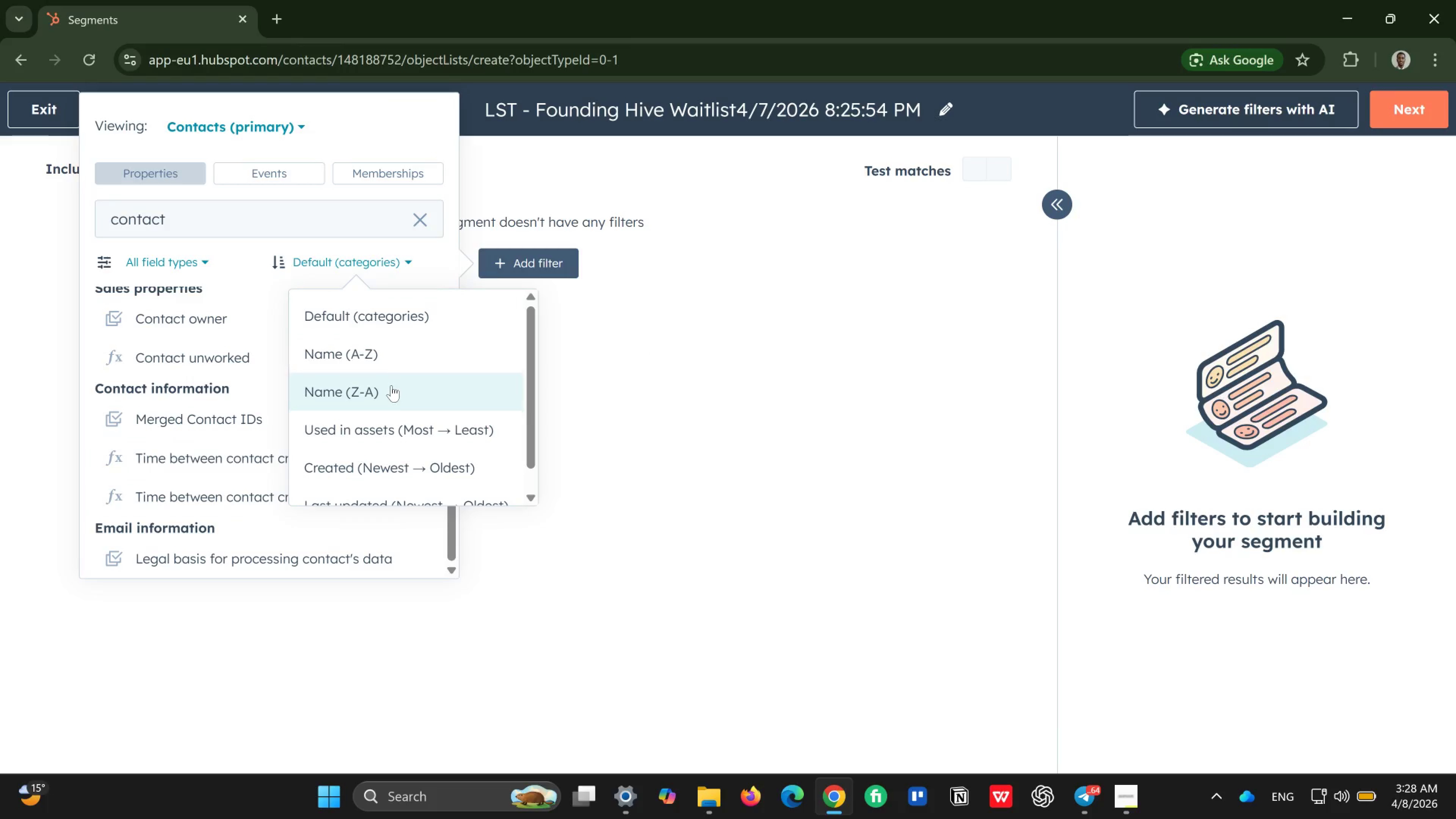 
scroll: coordinate [400, 448], scroll_direction: down, amount: 3.0
 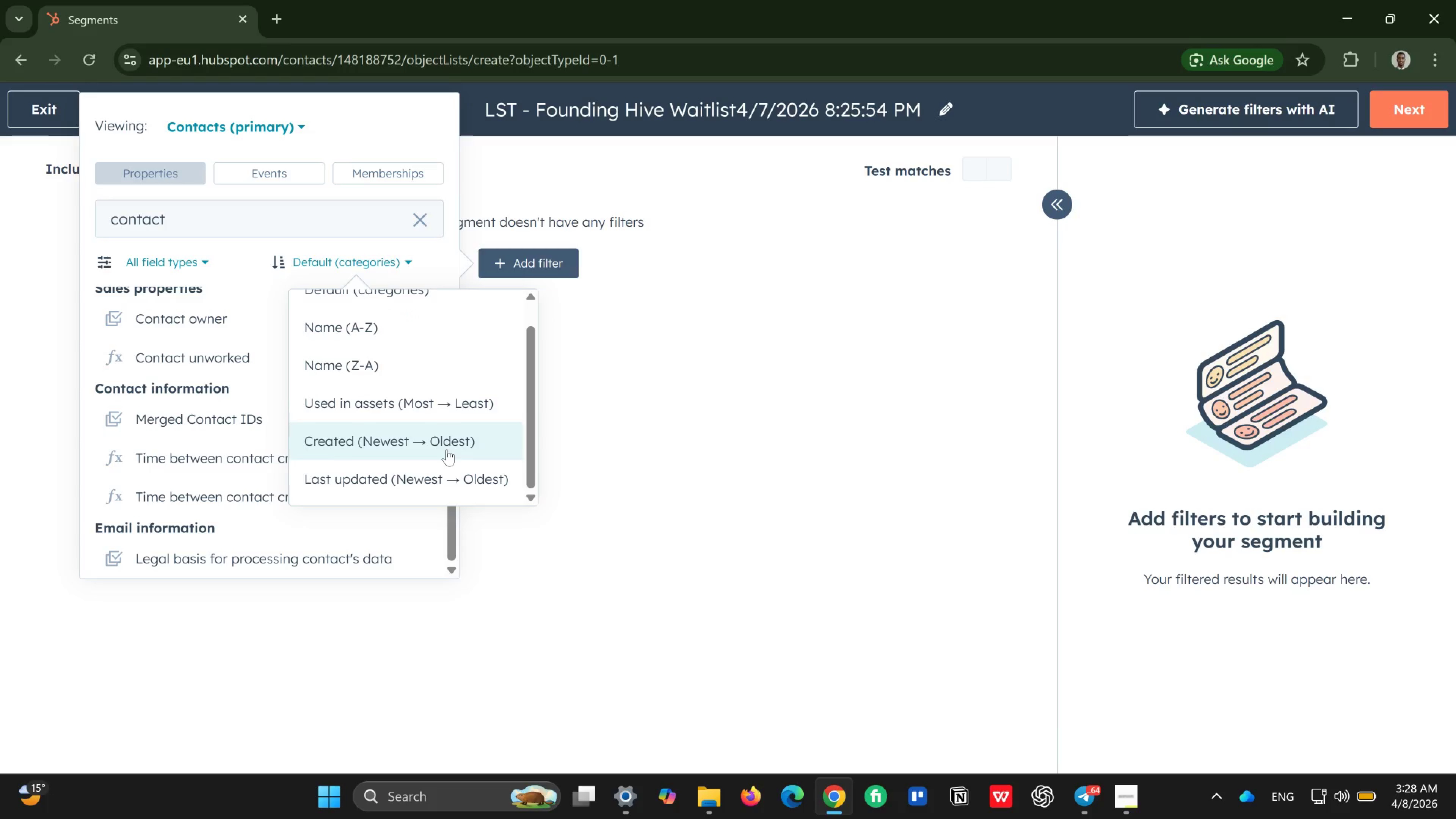 
left_click([447, 449])
 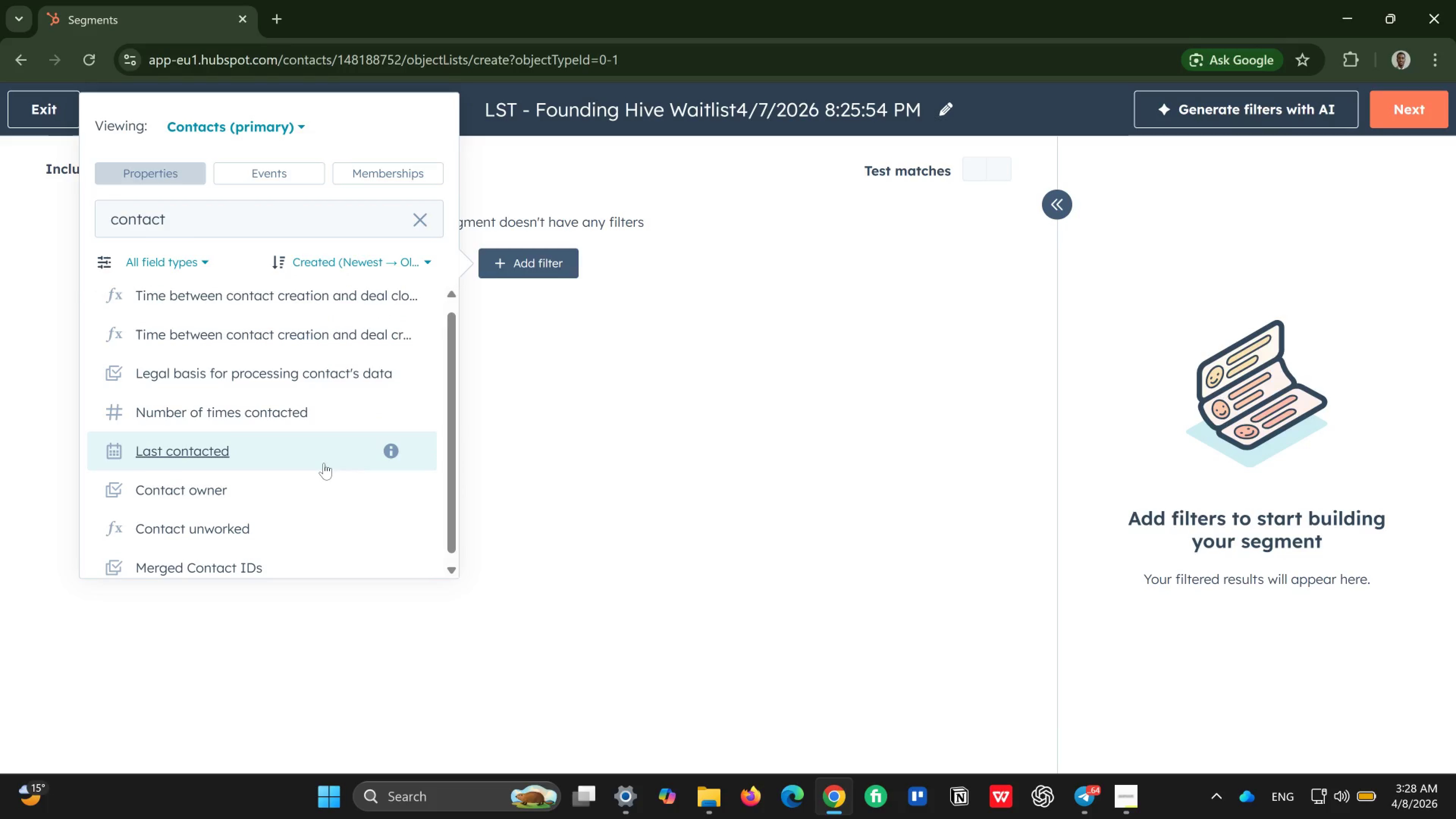 
scroll: coordinate [324, 463], scroll_direction: down, amount: 3.0
 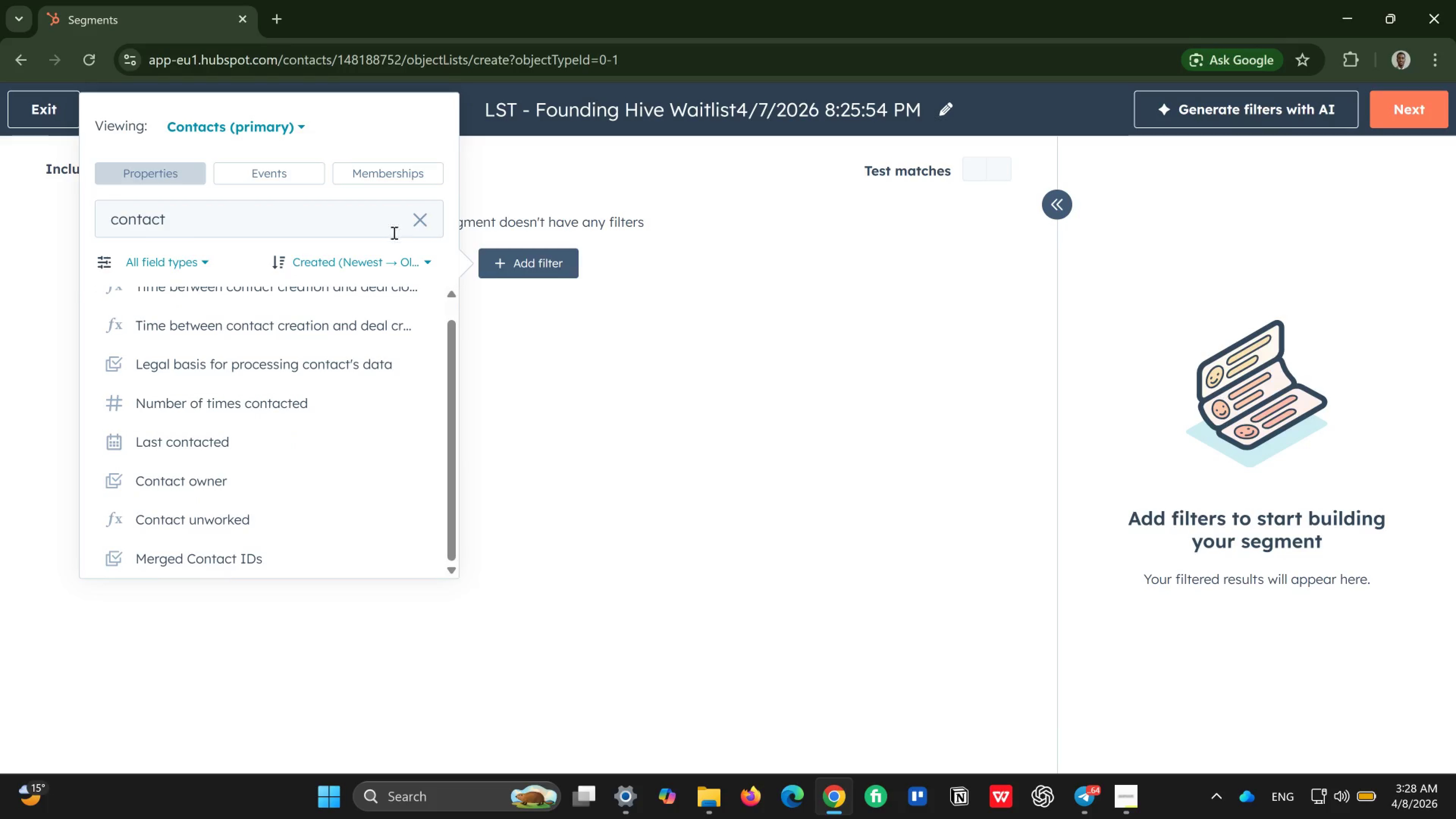 
left_click([383, 257])
 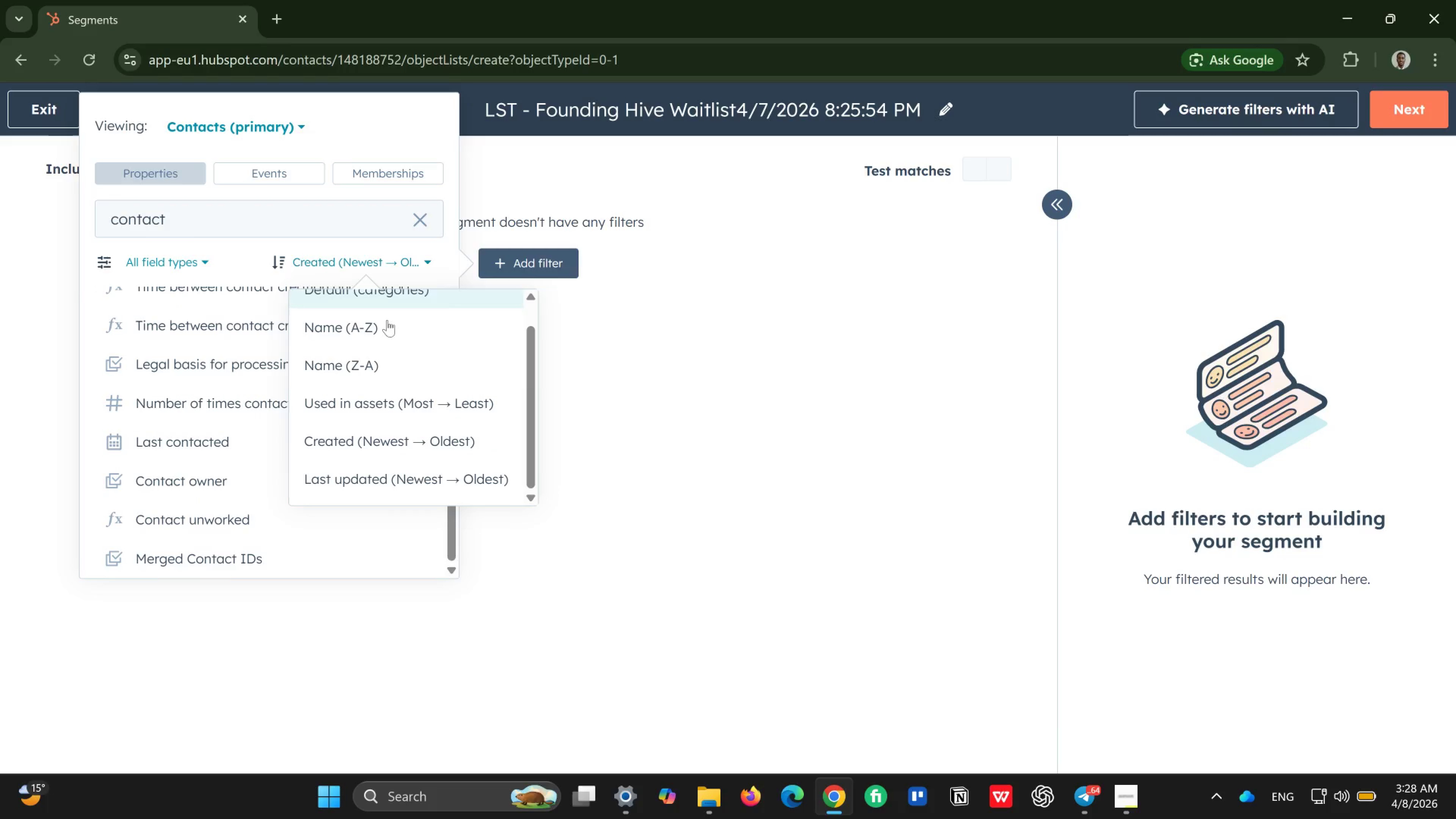 
mouse_move([390, 375])
 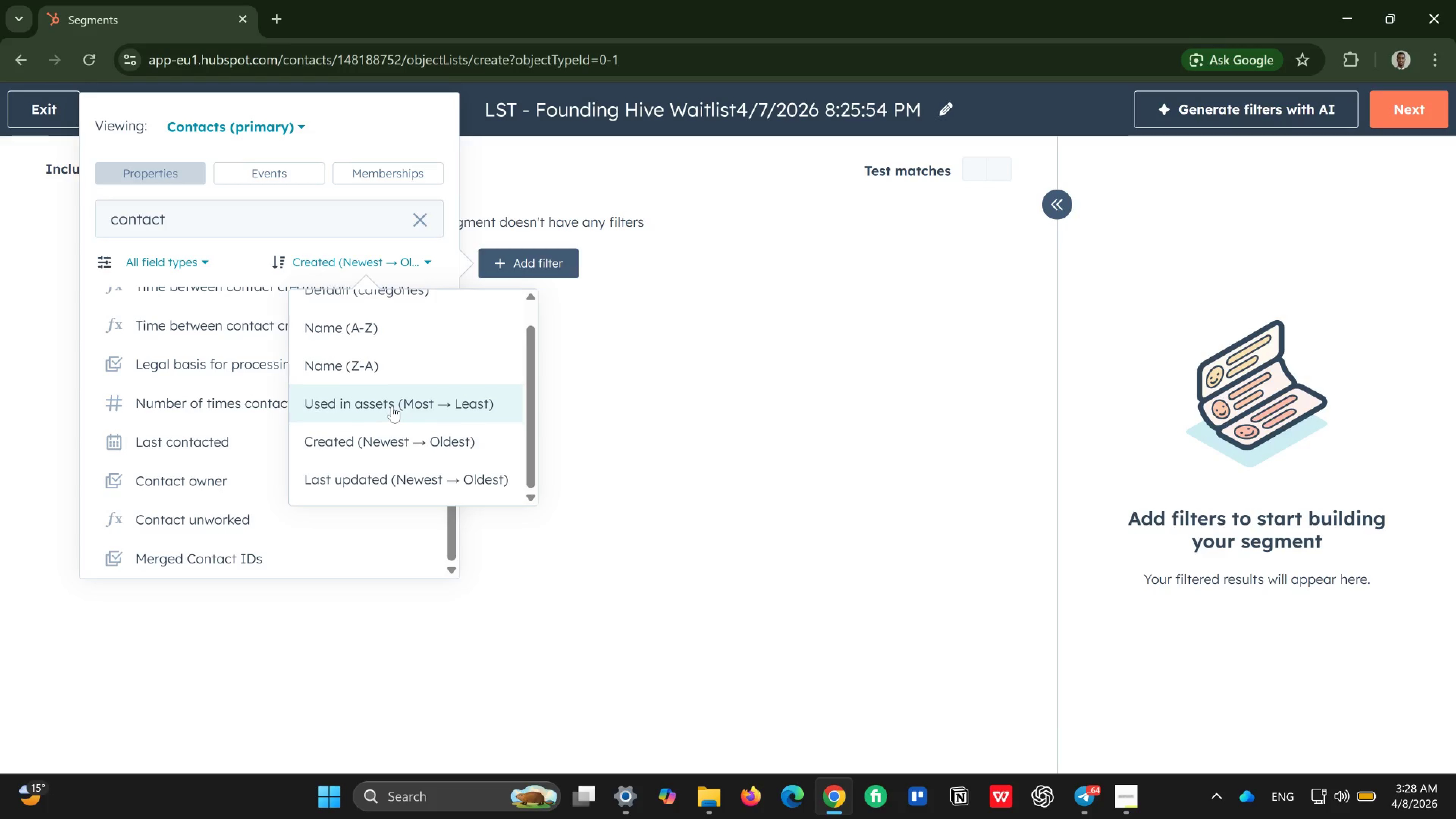 
scroll: coordinate [392, 406], scroll_direction: up, amount: 3.0
 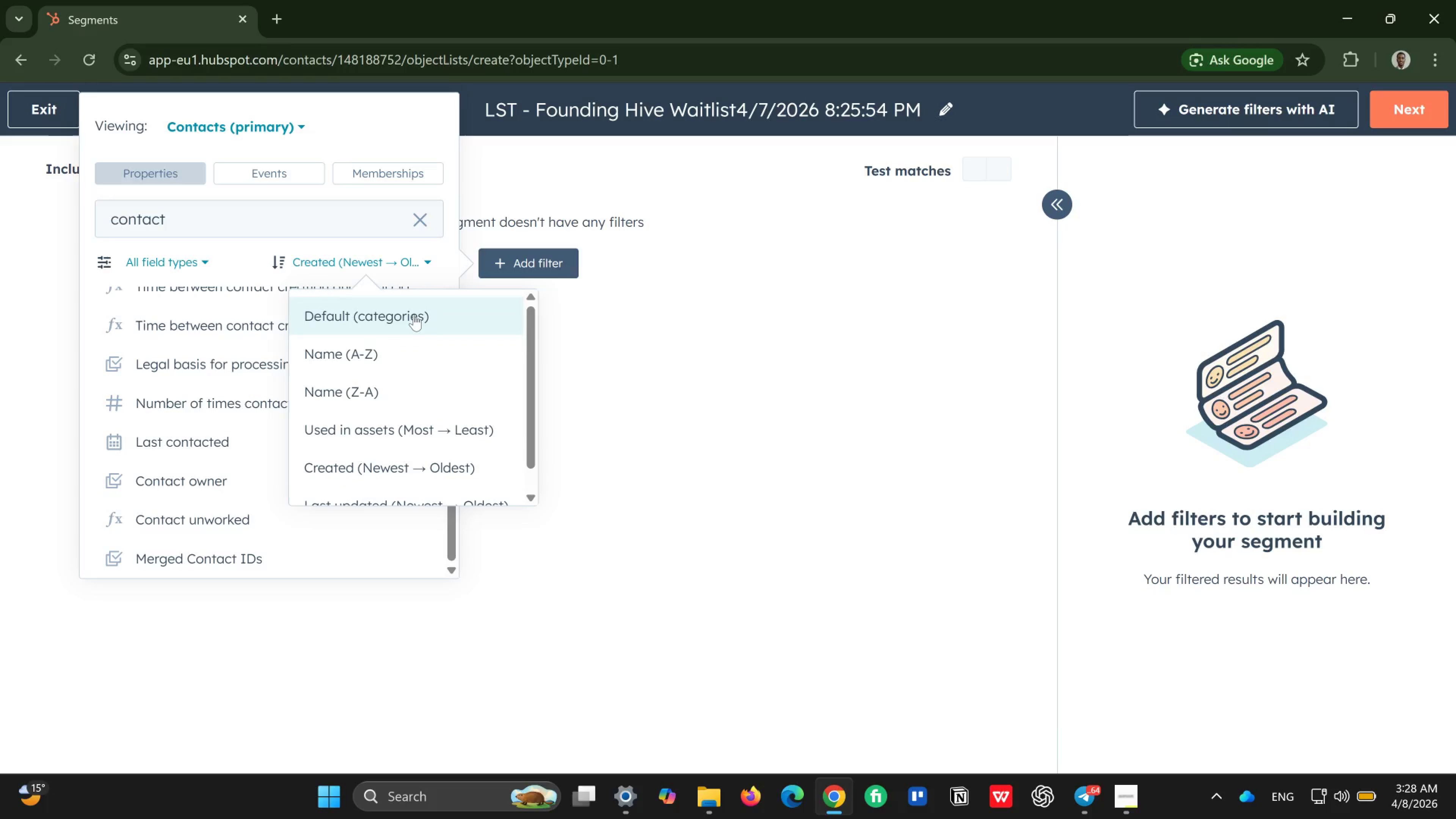 
left_click([414, 314])
 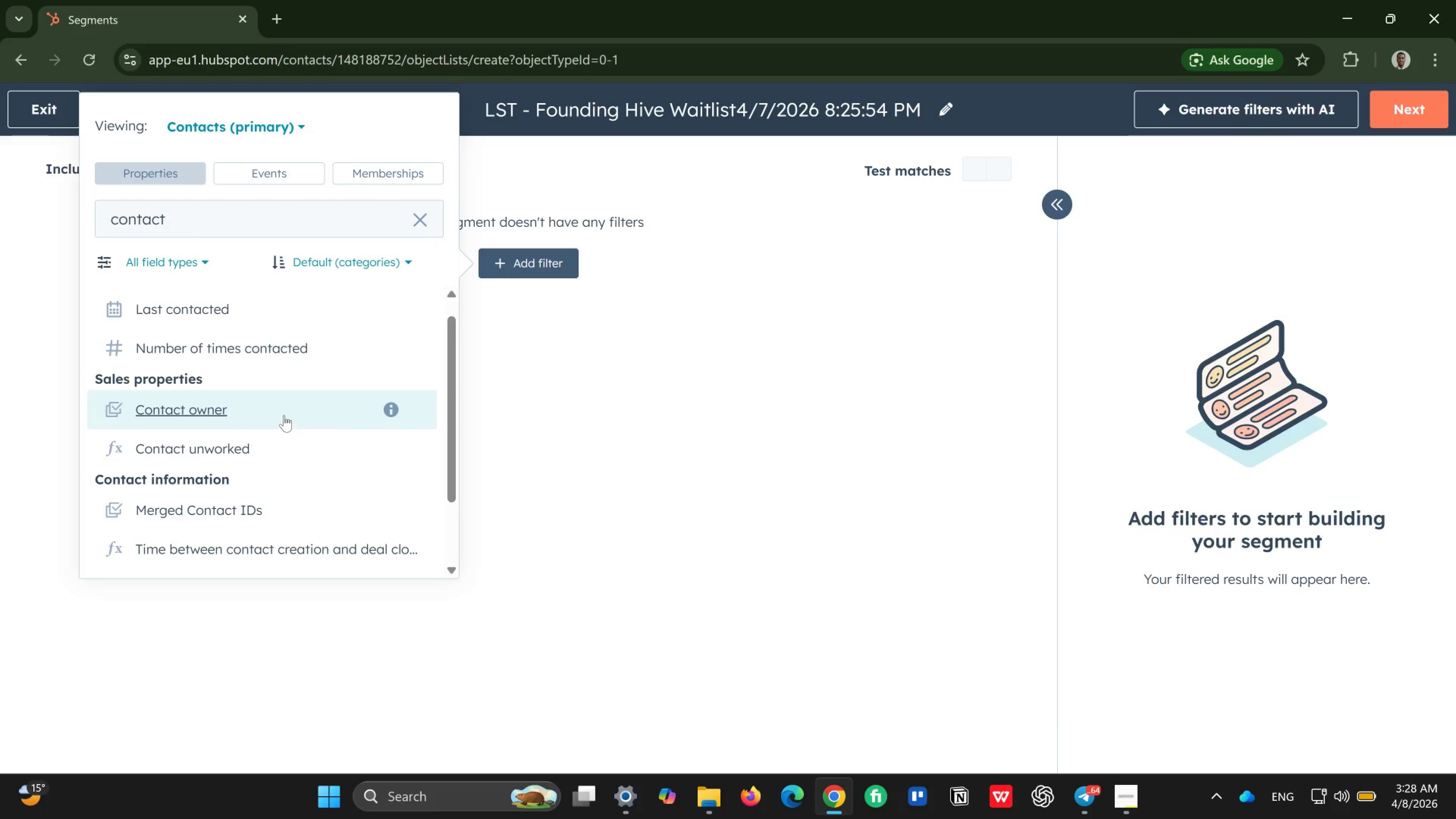 
scroll: coordinate [287, 396], scroll_direction: up, amount: 4.0
 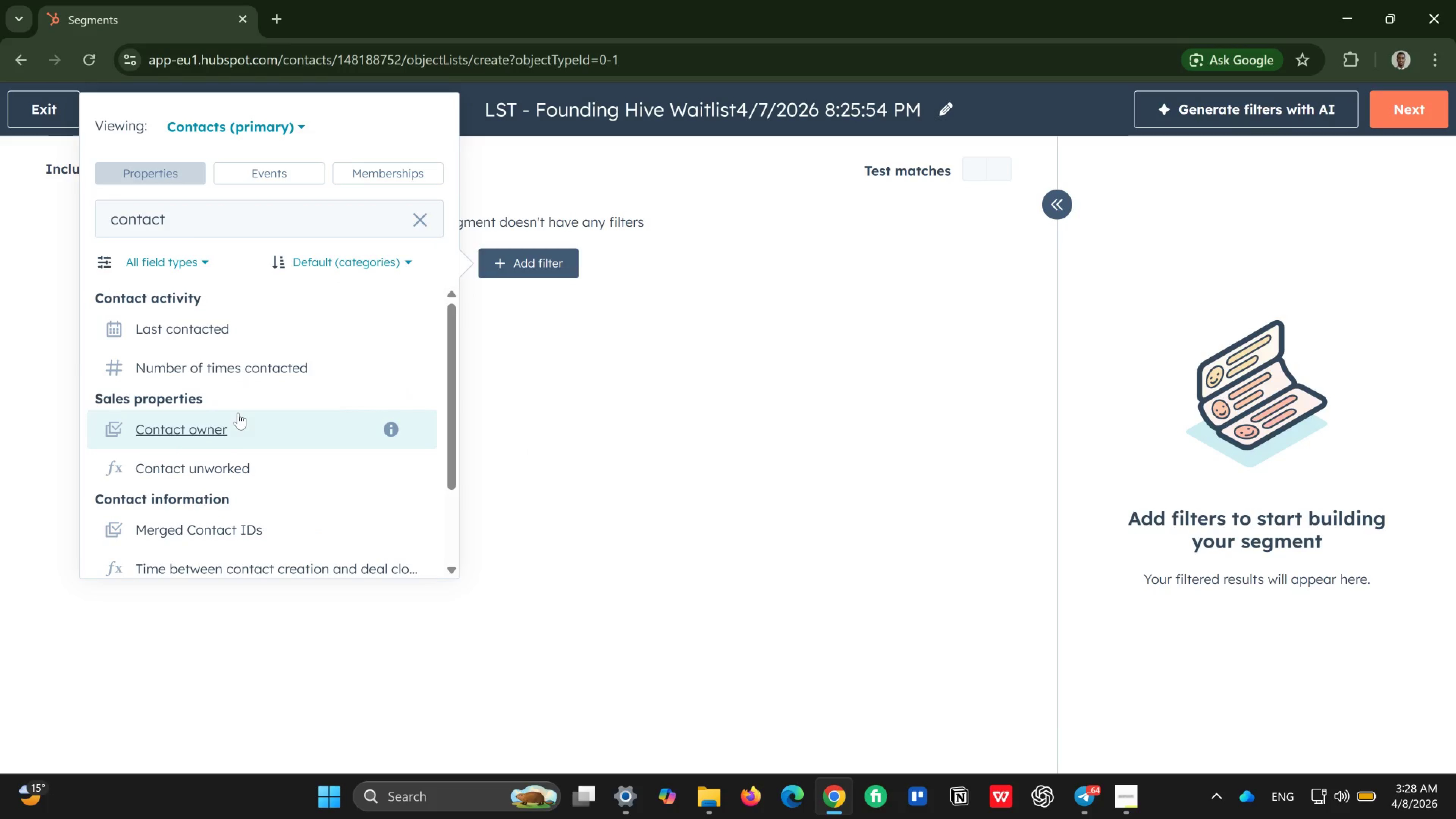 
scroll: coordinate [238, 413], scroll_direction: down, amount: 2.0
 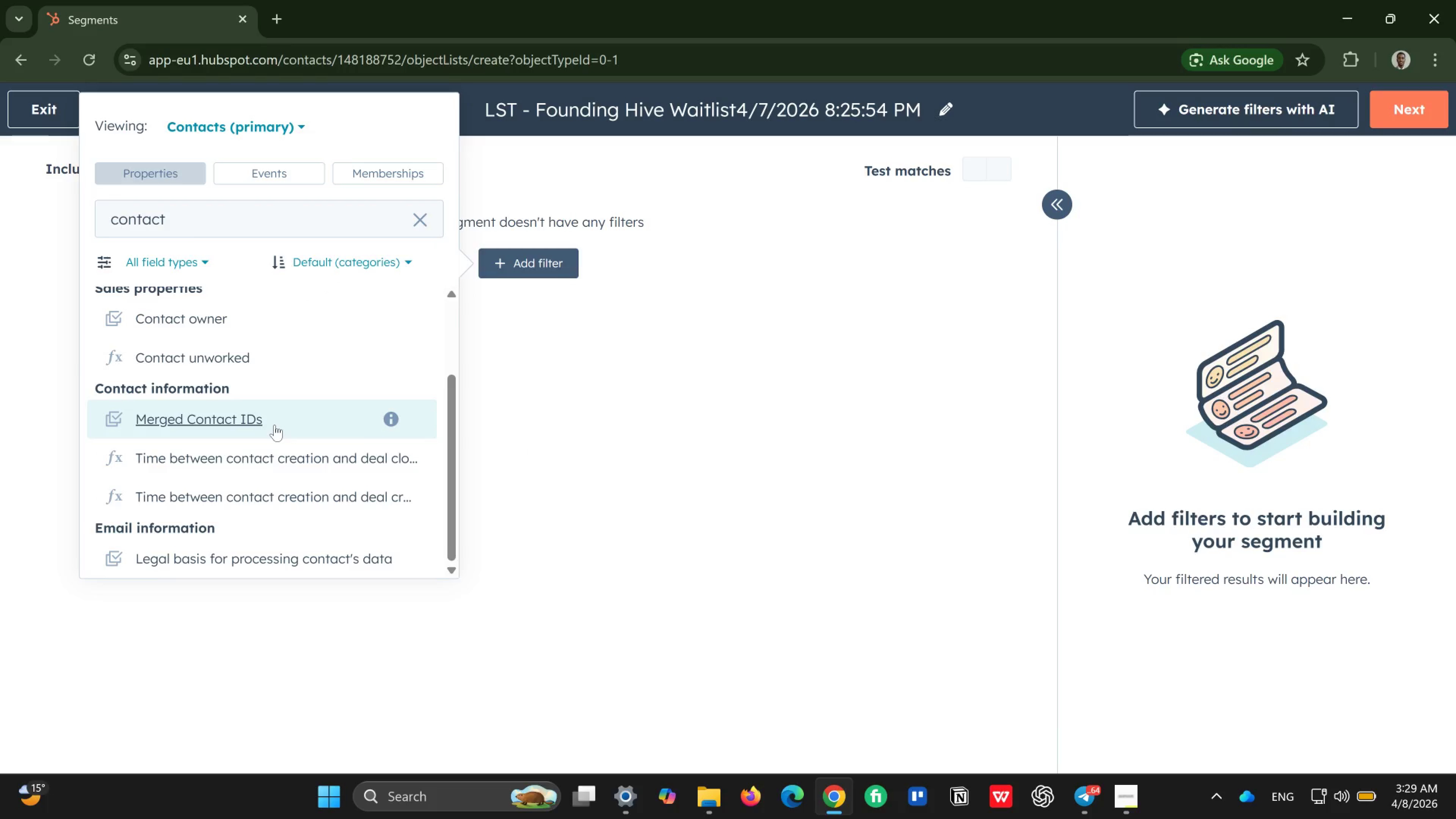 
left_click([275, 425])
 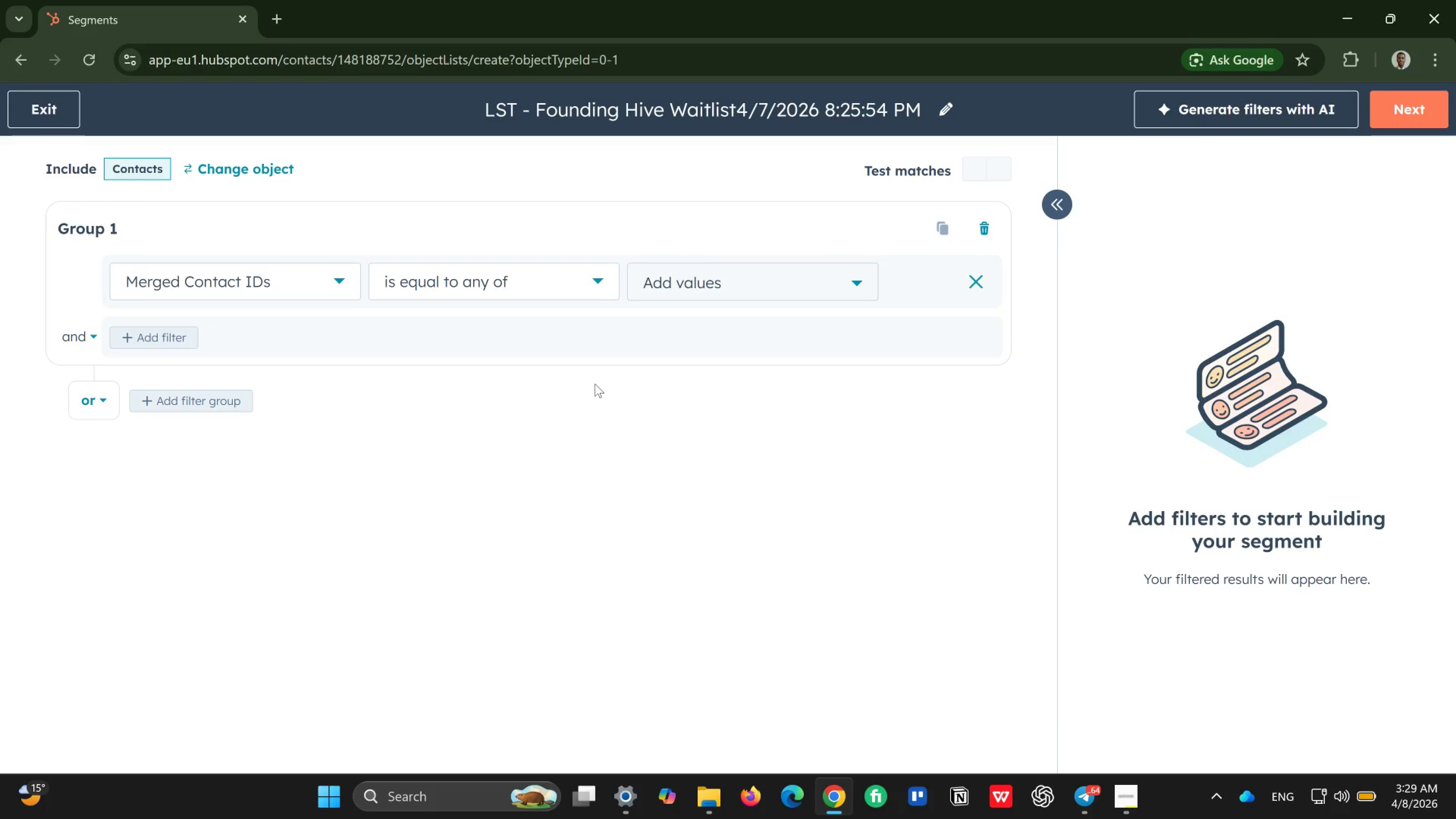 
wait(15.62)
 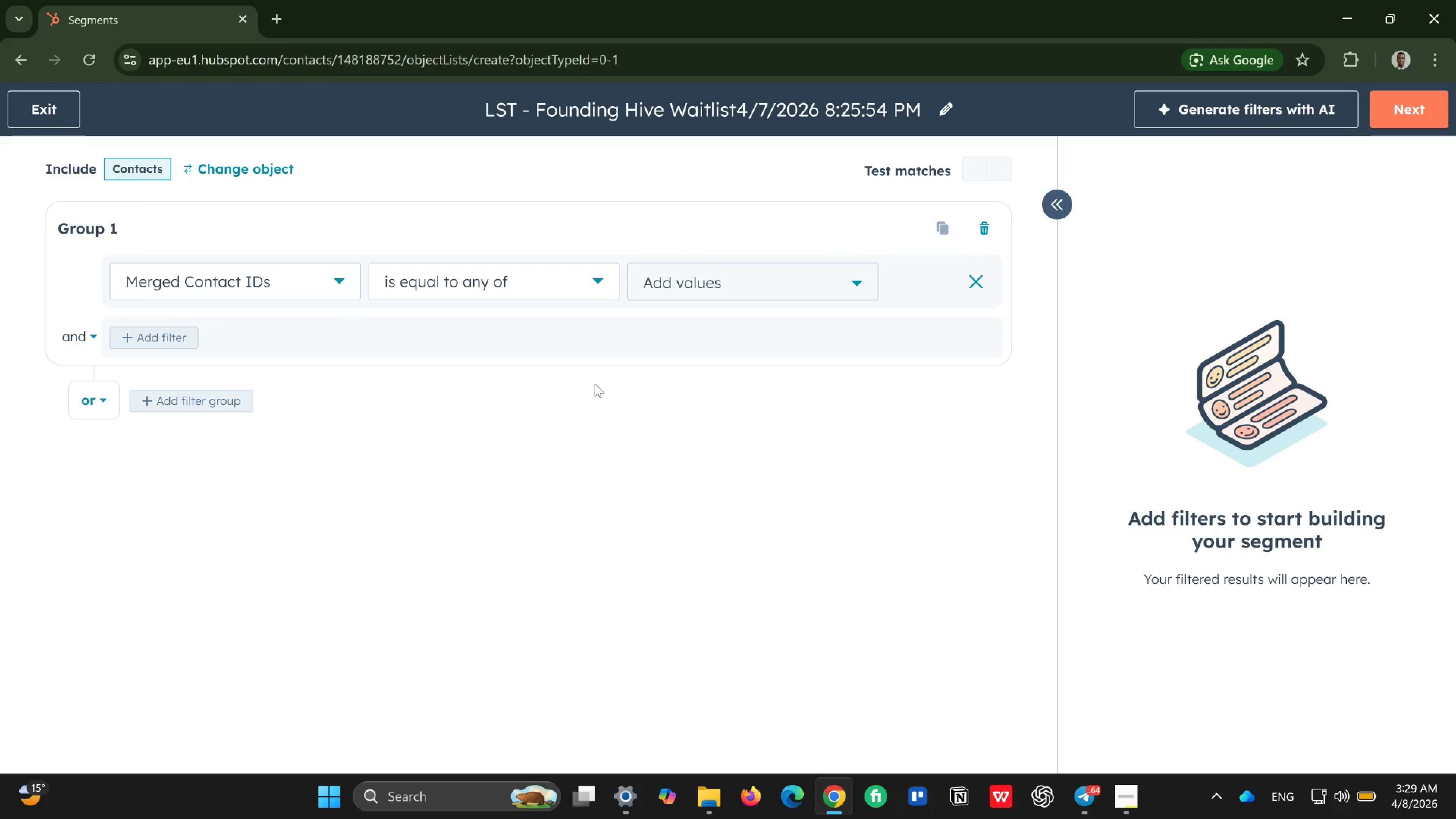 
left_click([248, 278])
 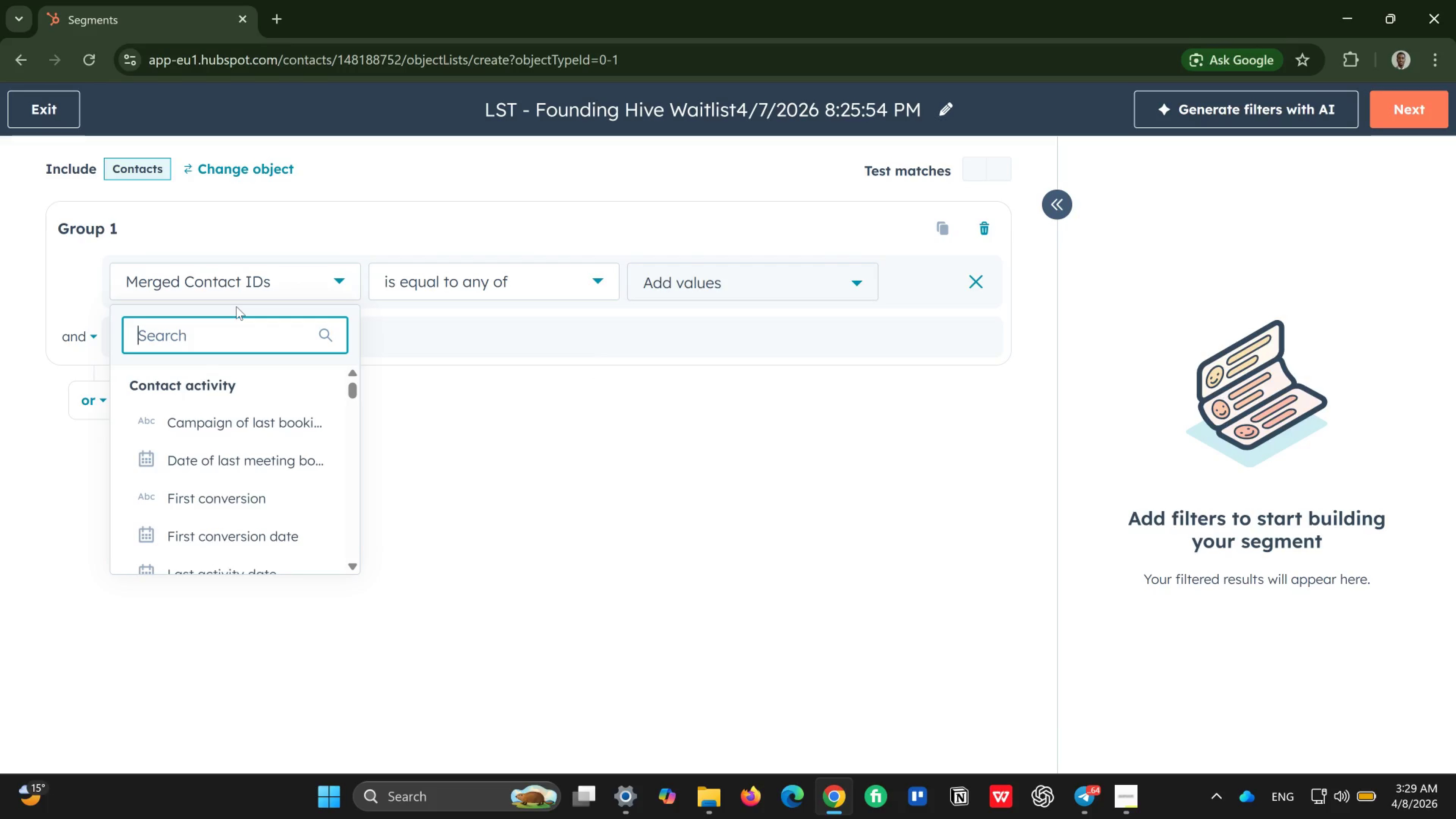 
type(wa)
 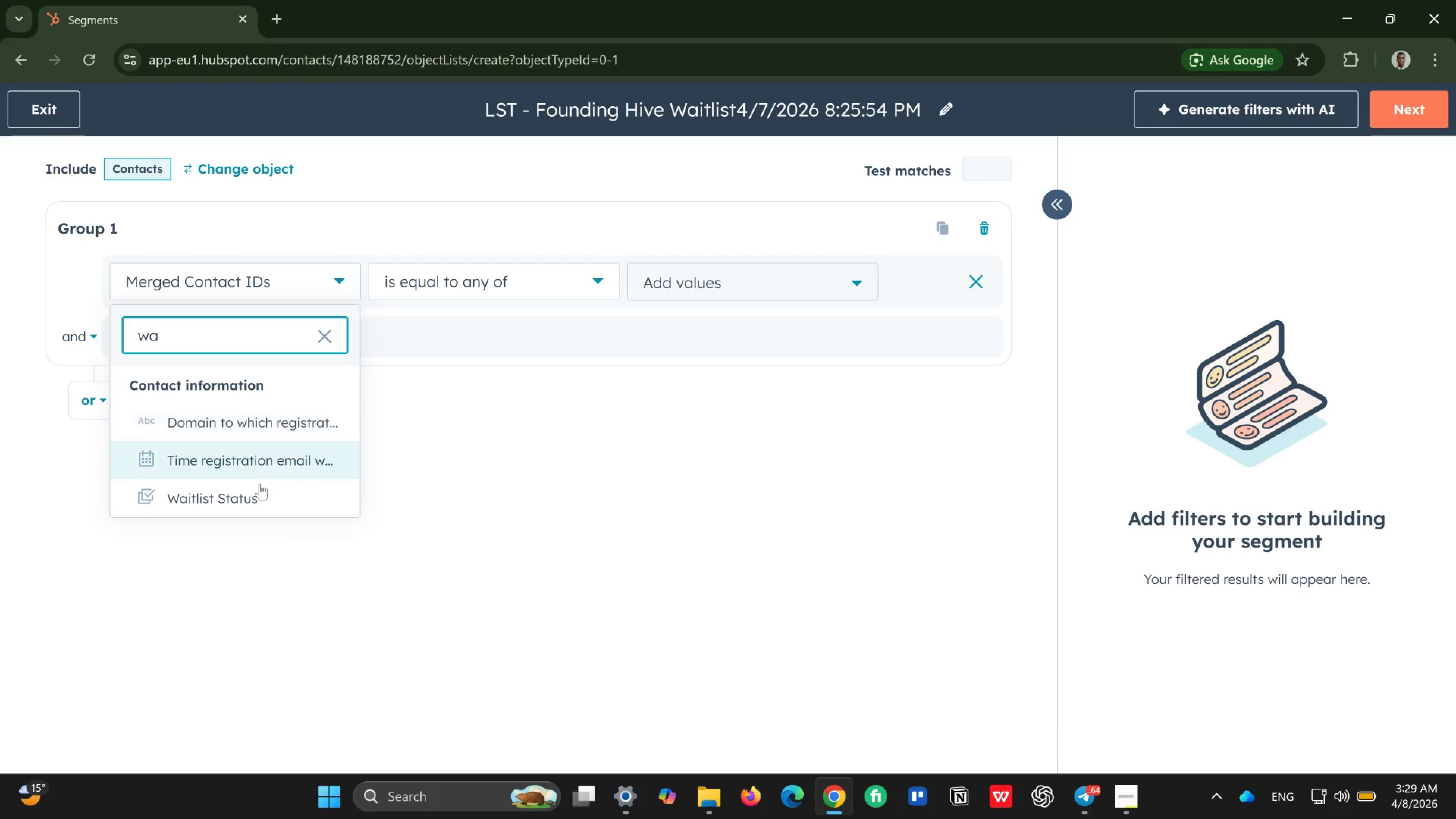 
left_click([259, 501])
 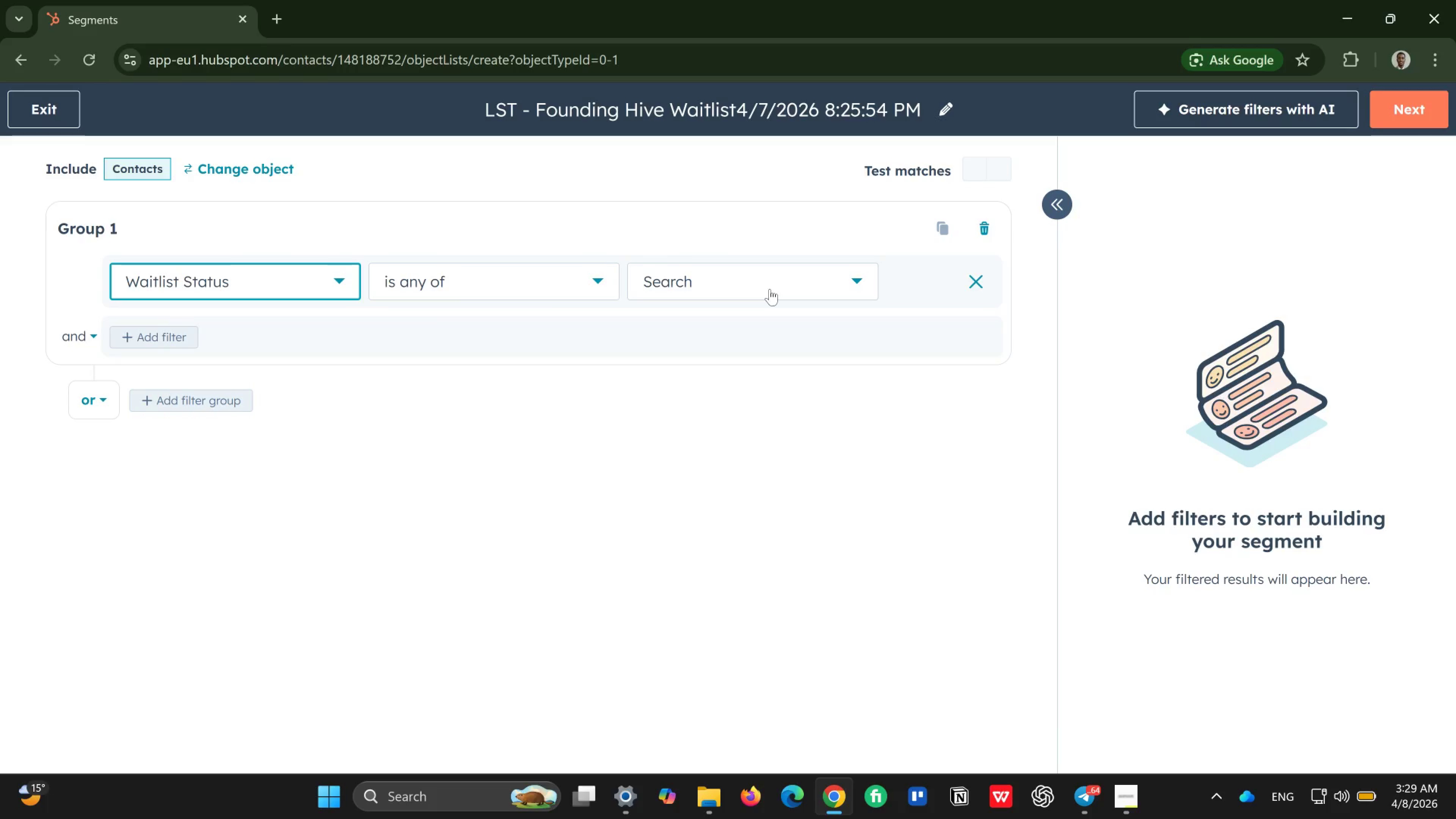 
wait(14.89)
 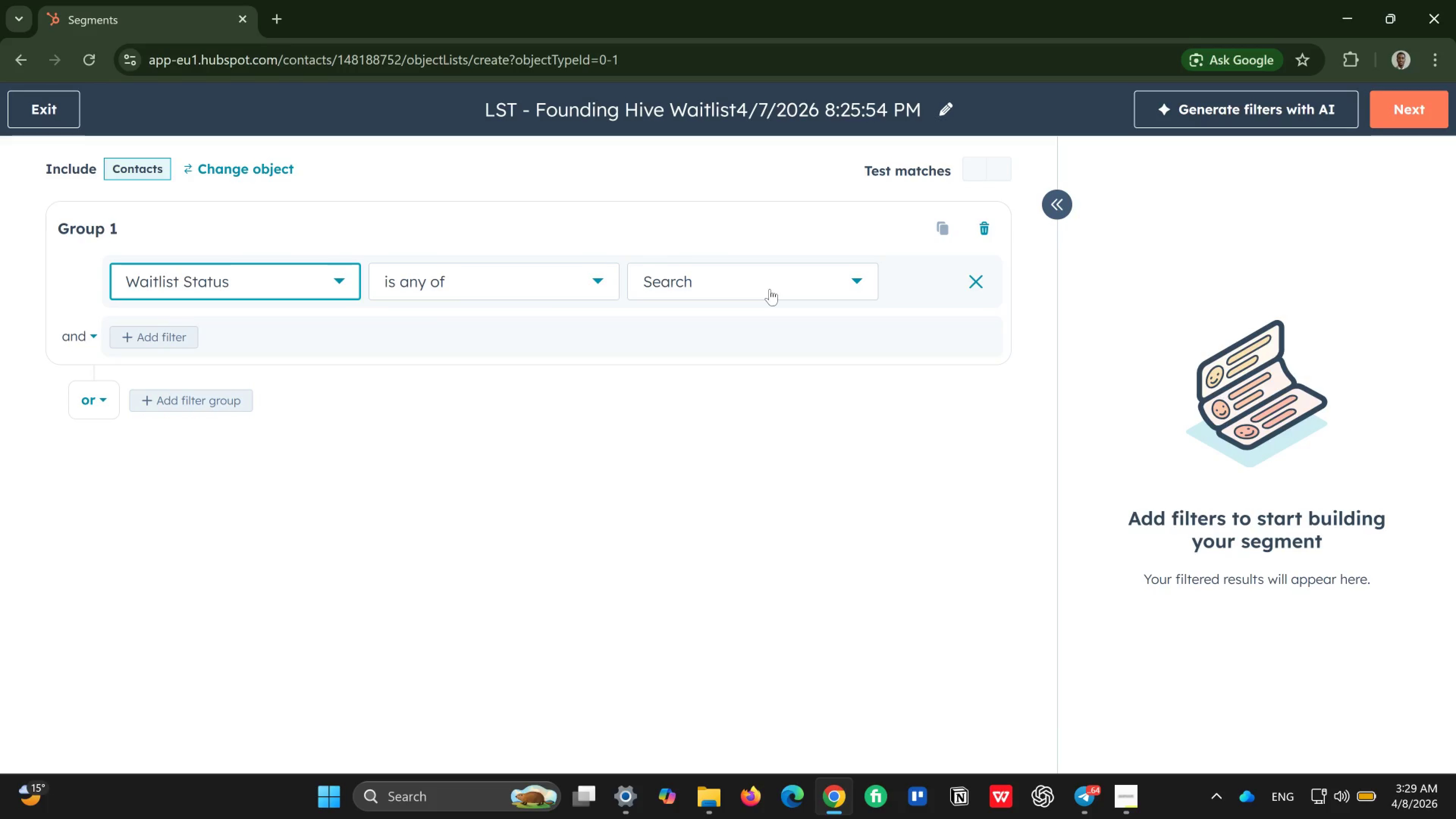 
left_click([797, 286])
 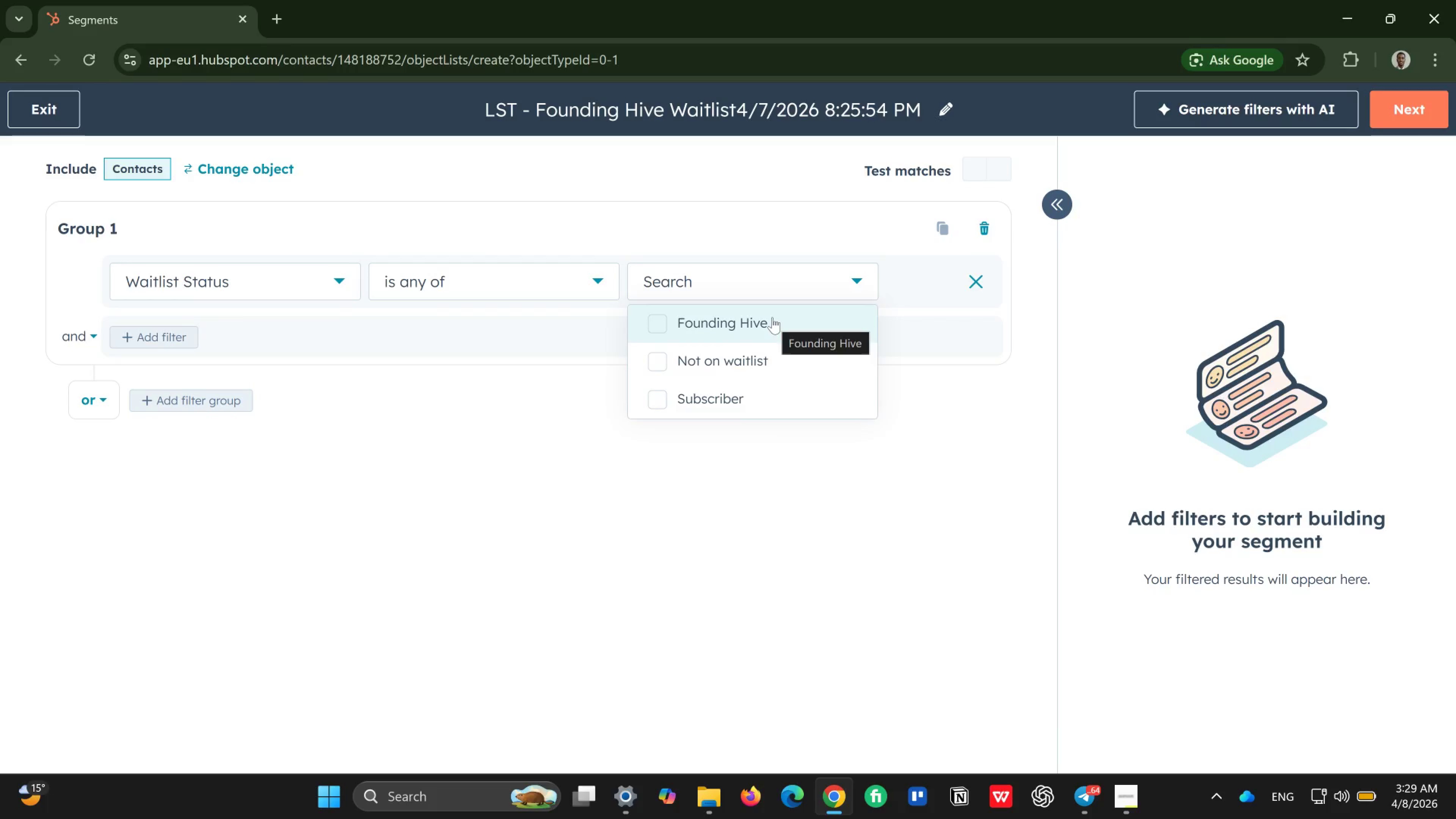 
left_click([772, 317])
 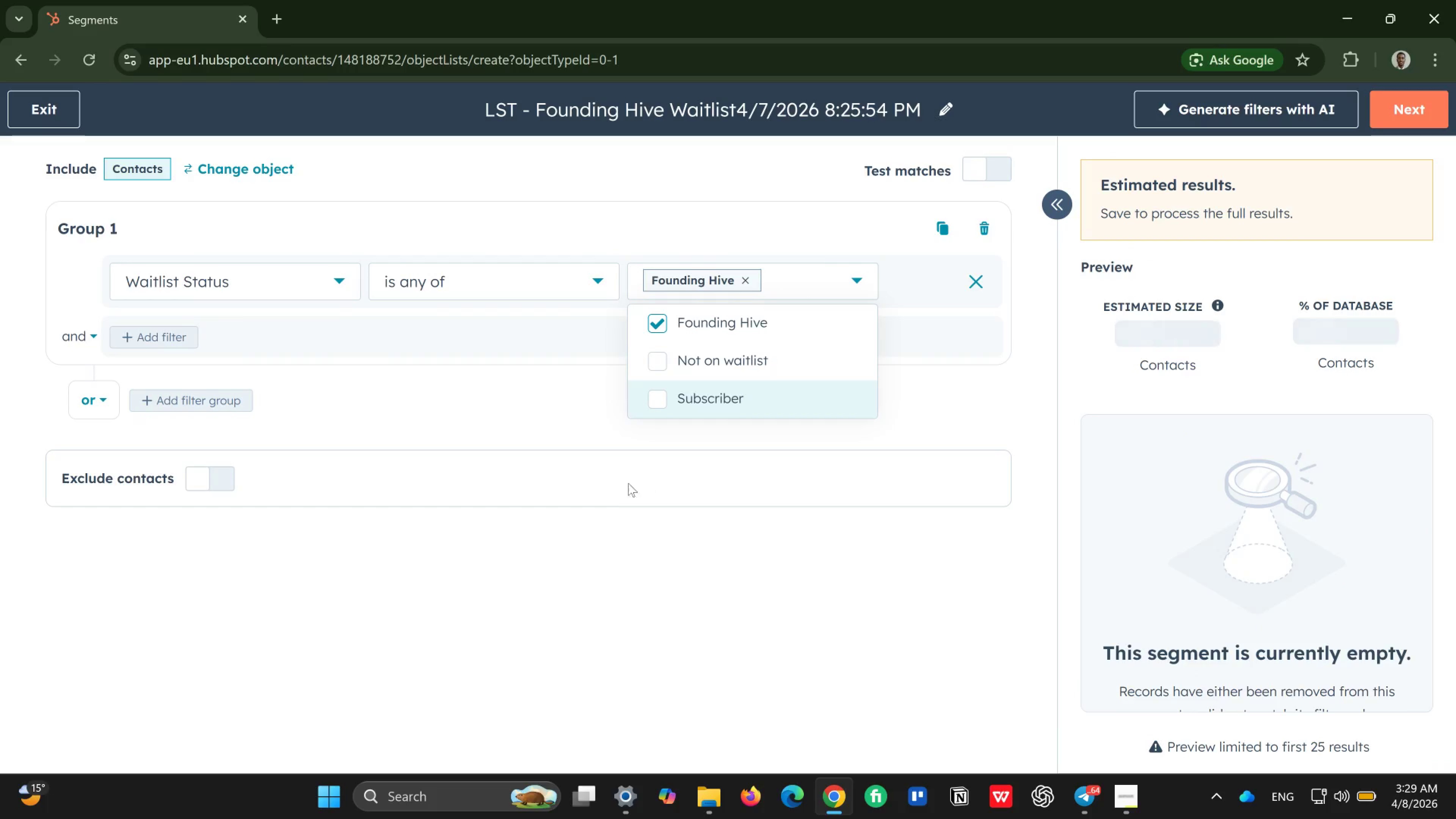 
left_click([601, 540])
 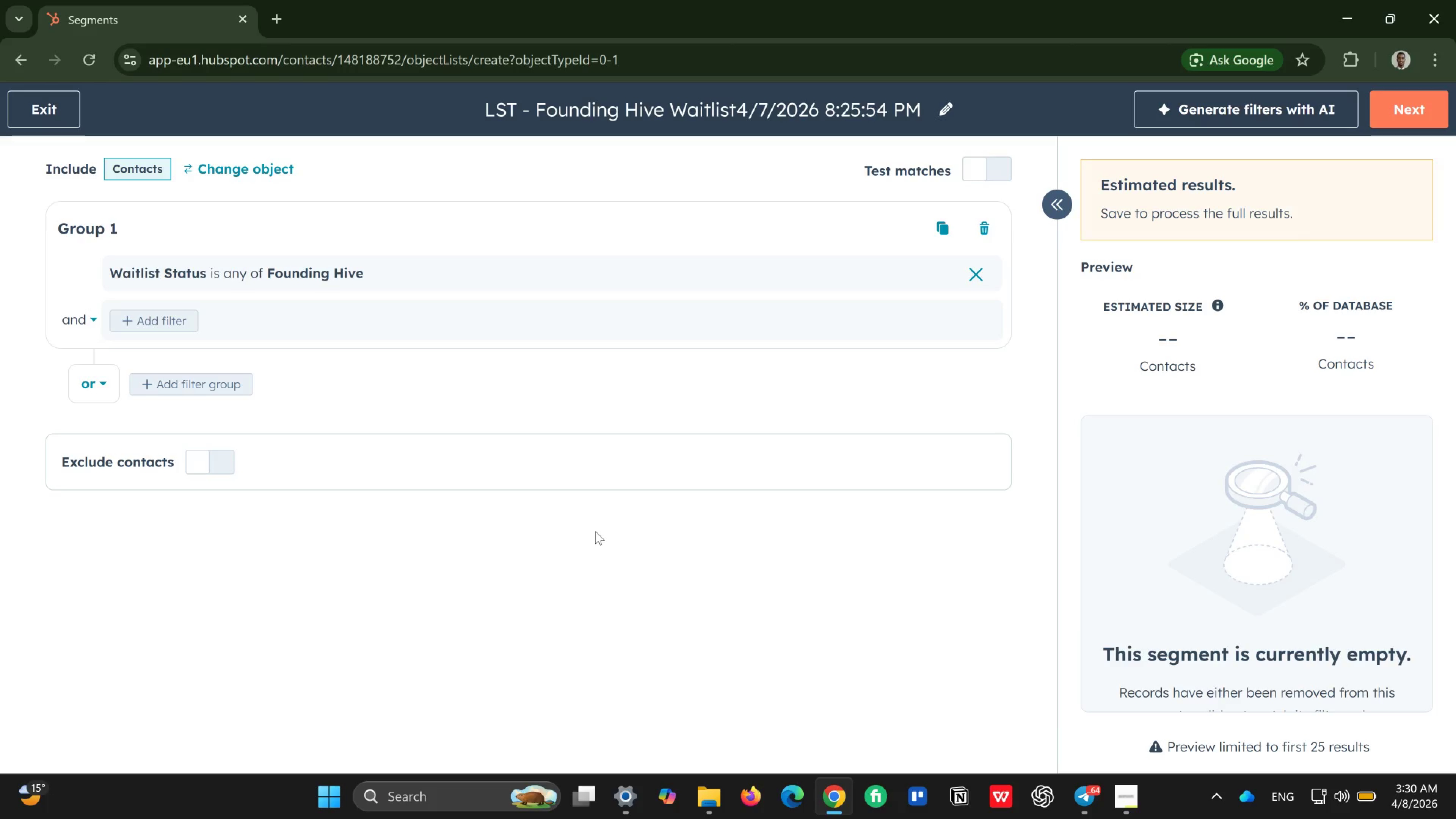 
wait(23.79)
 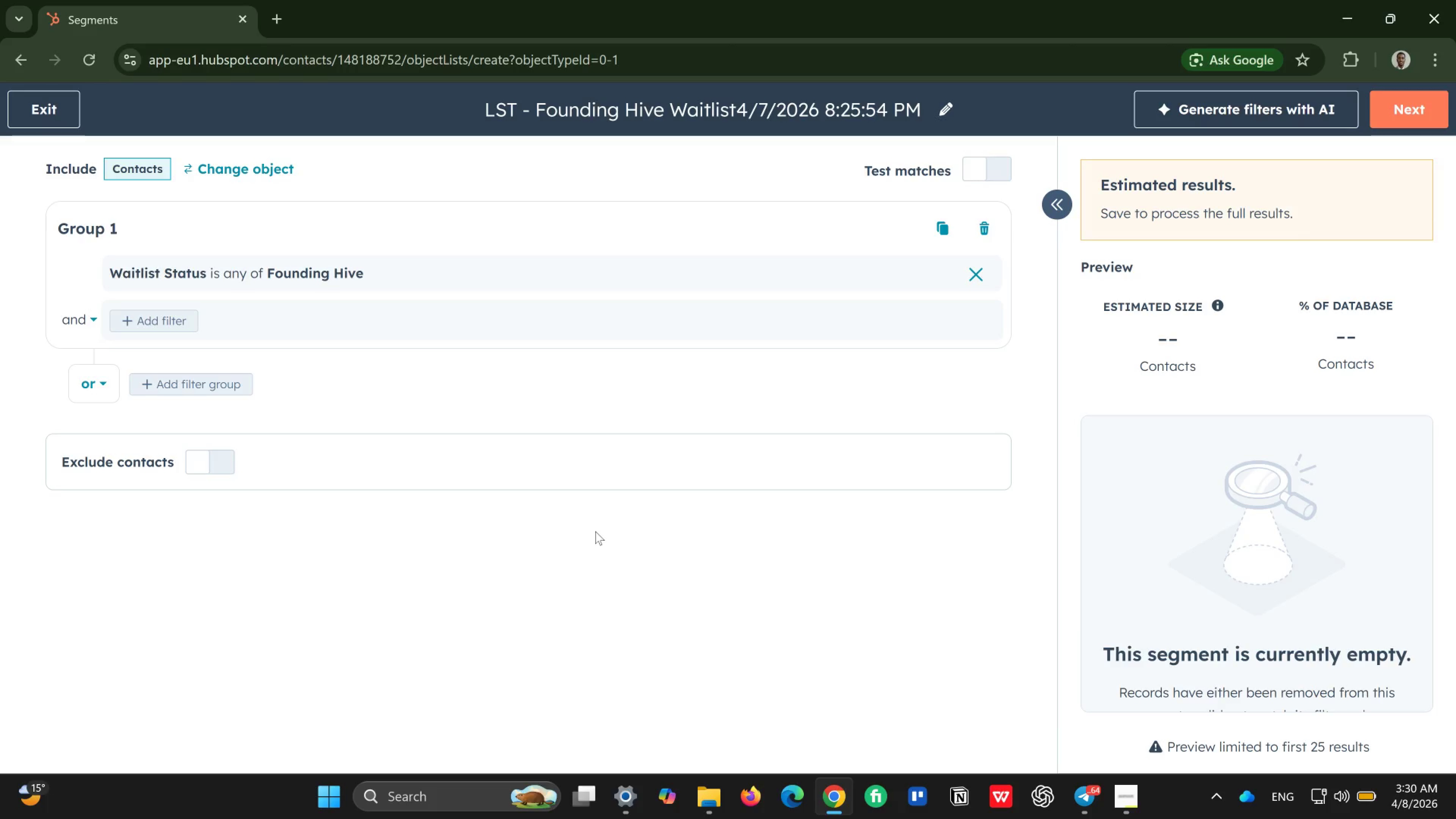 
scroll: coordinate [692, 502], scroll_direction: down, amount: 1.0
 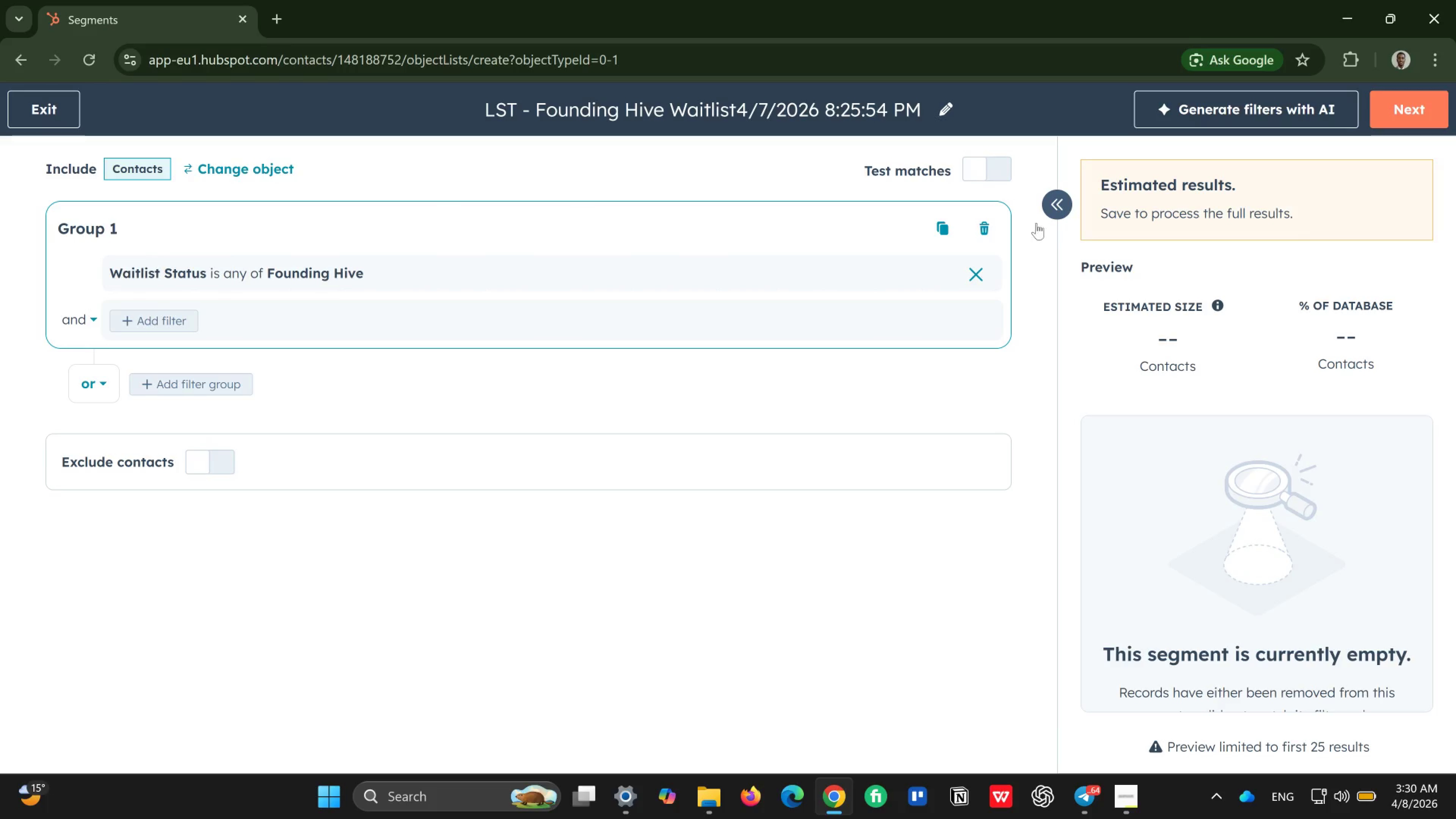 
wait(16.04)
 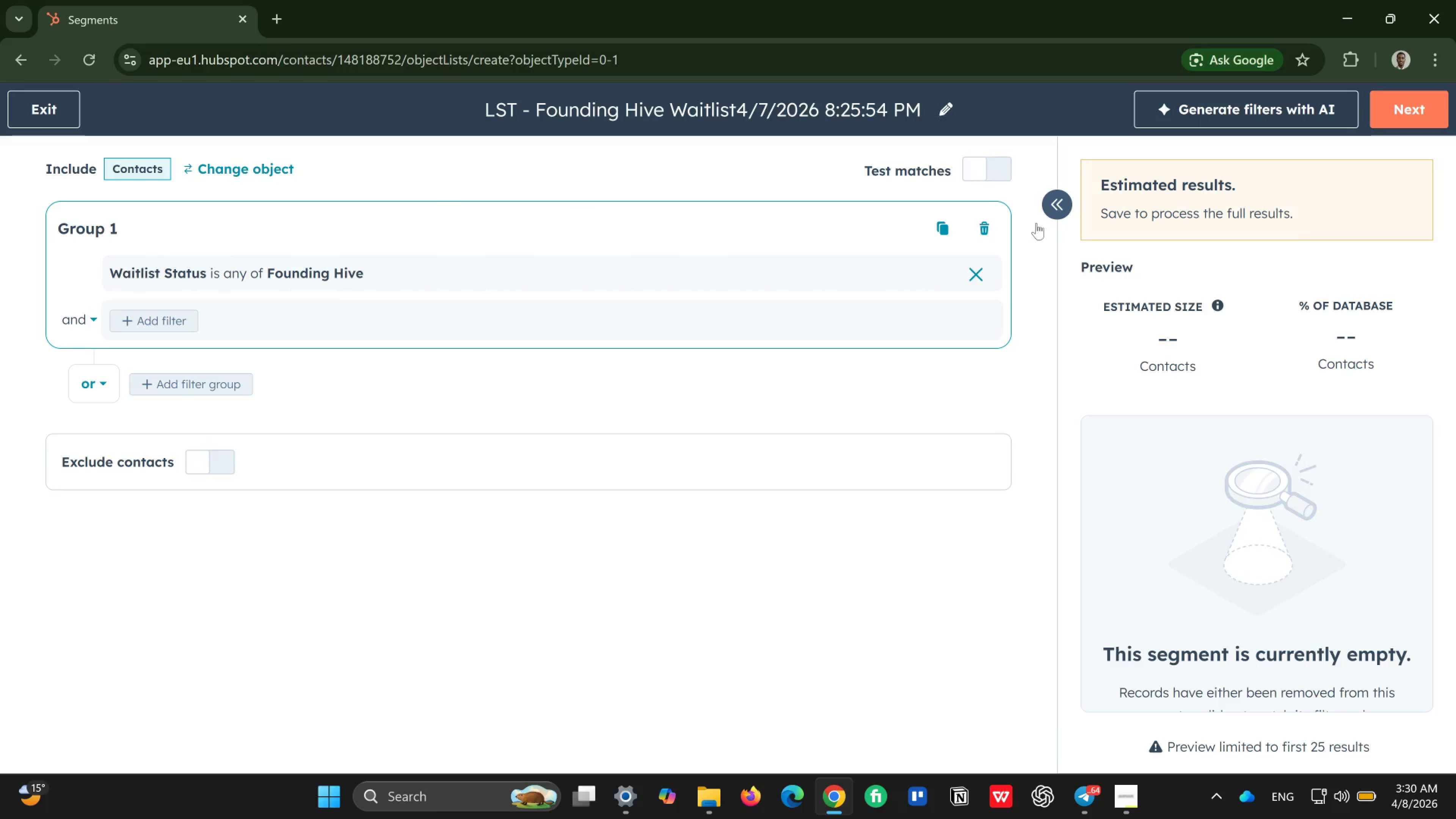 
left_click([1419, 98])
 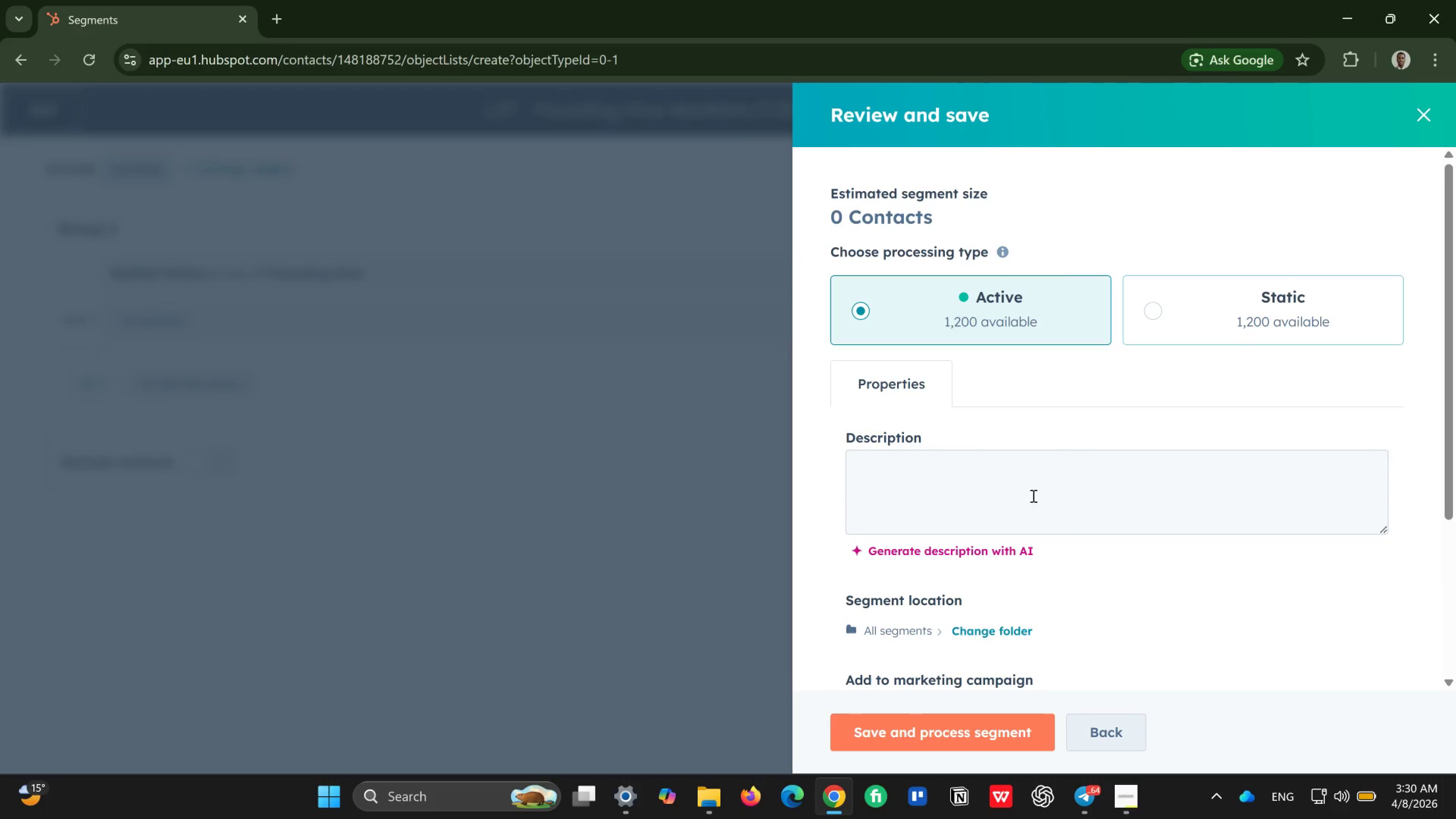 
wait(12.52)
 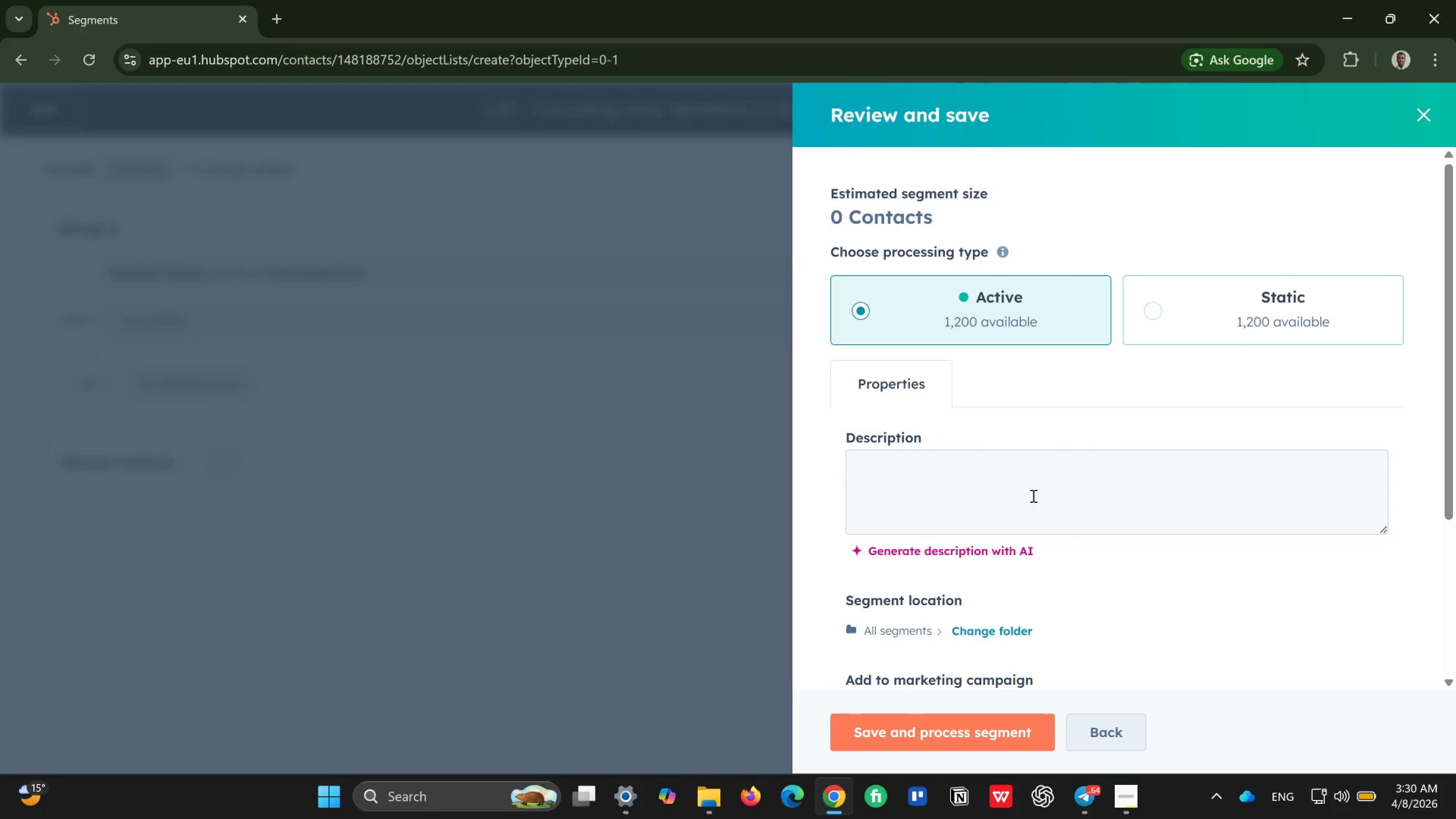 
left_click([1189, 493])
 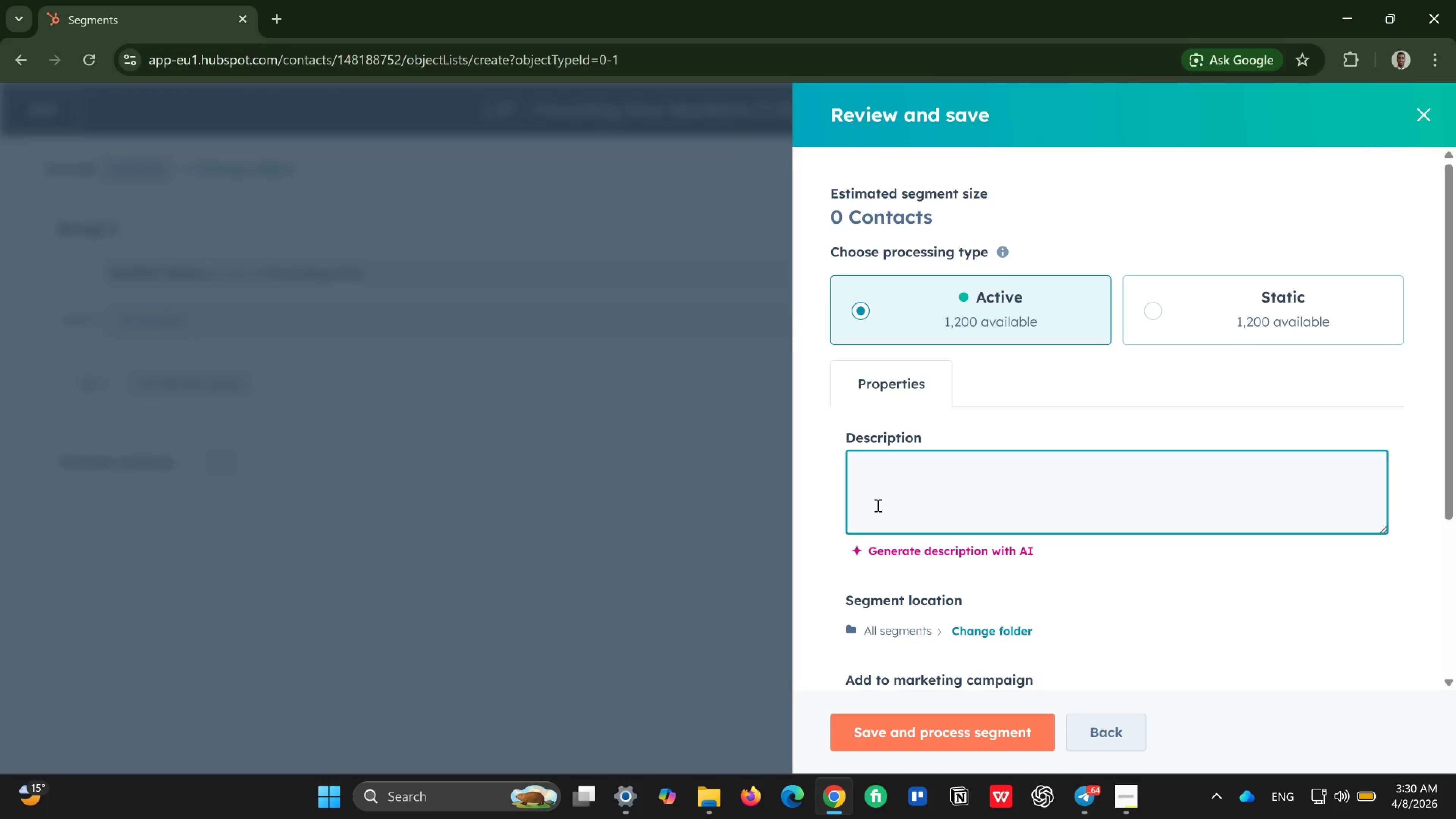 
wait(15.45)
 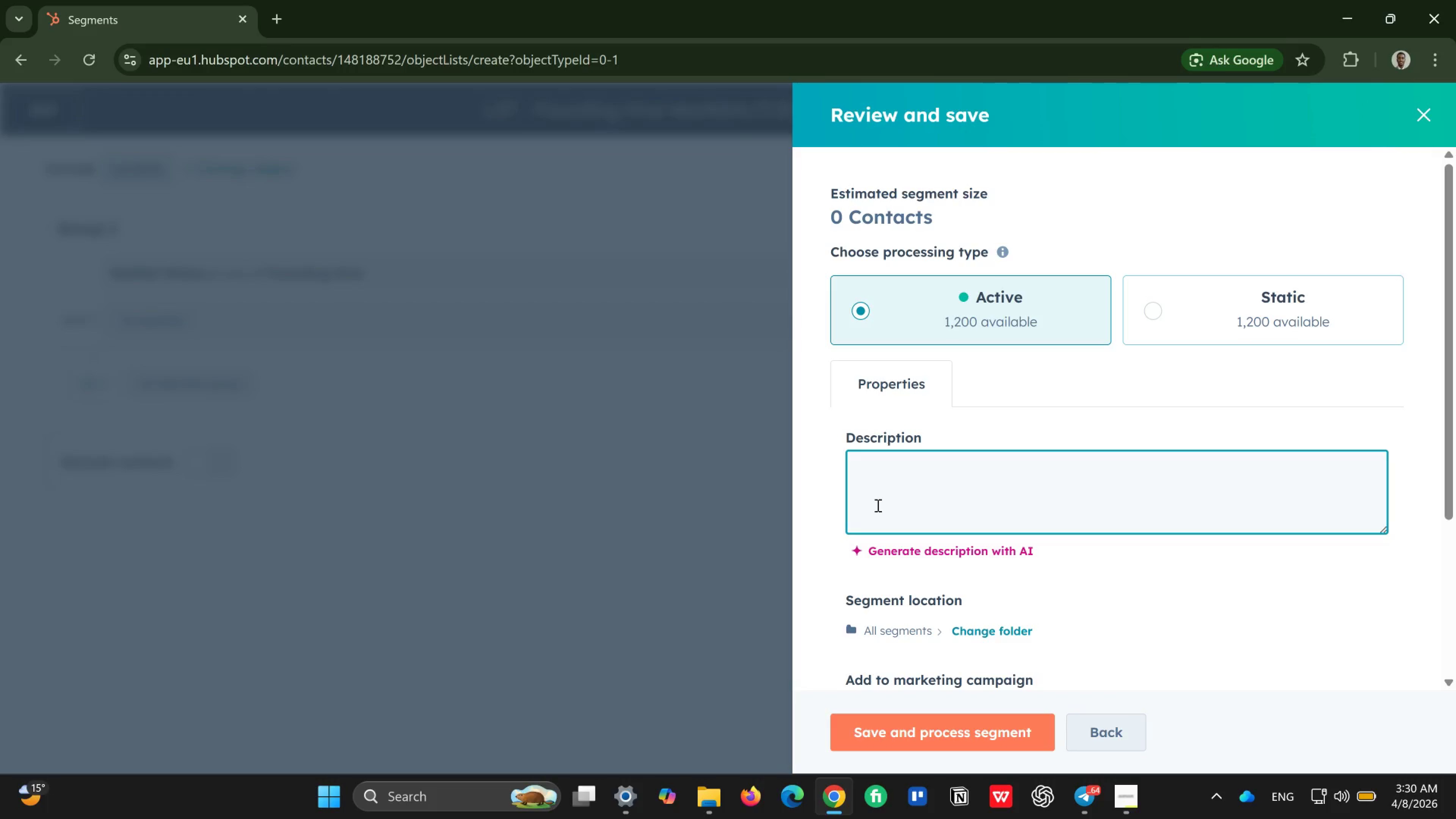 
type(Active segment)
 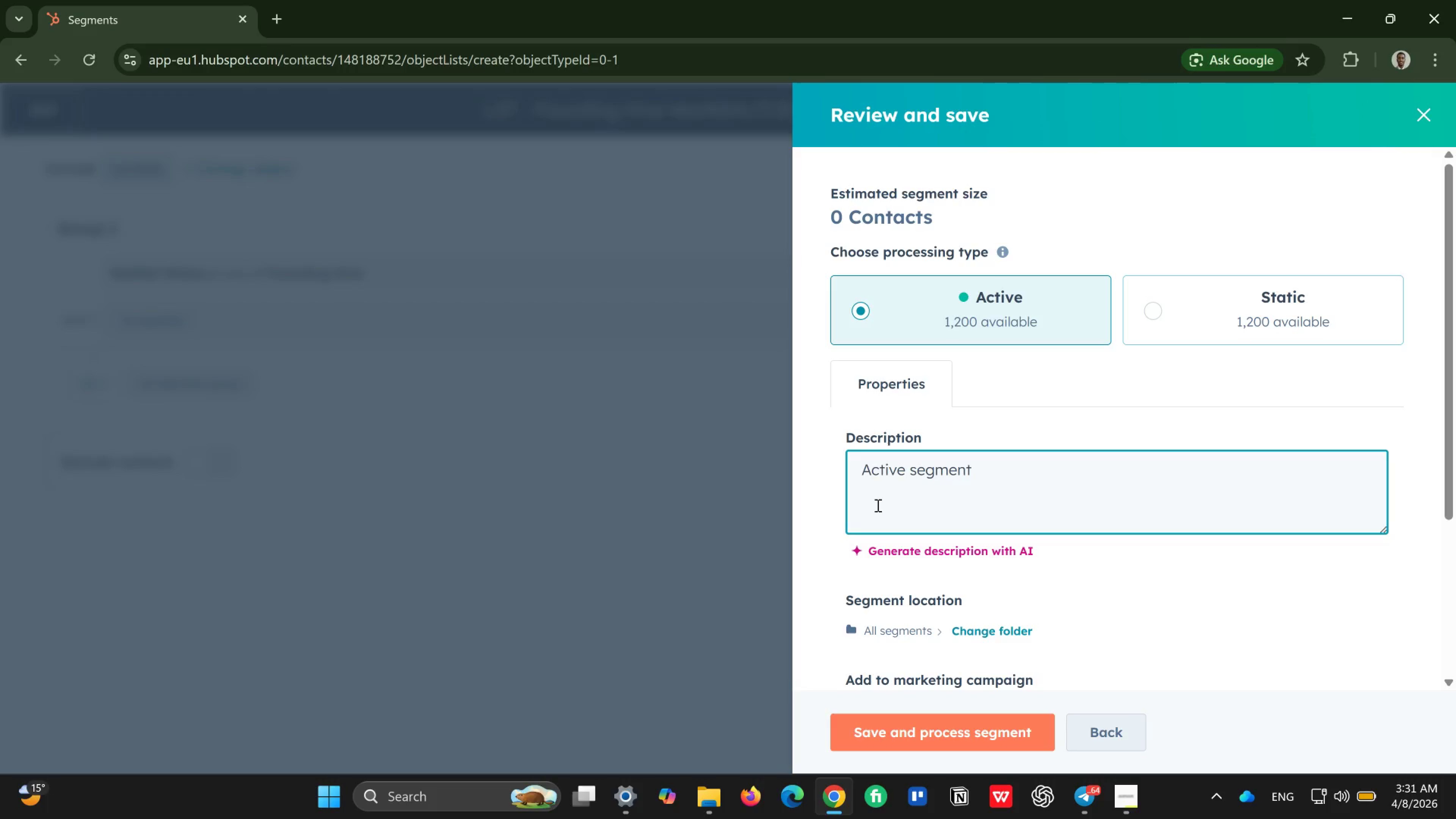 
wait(12.01)
 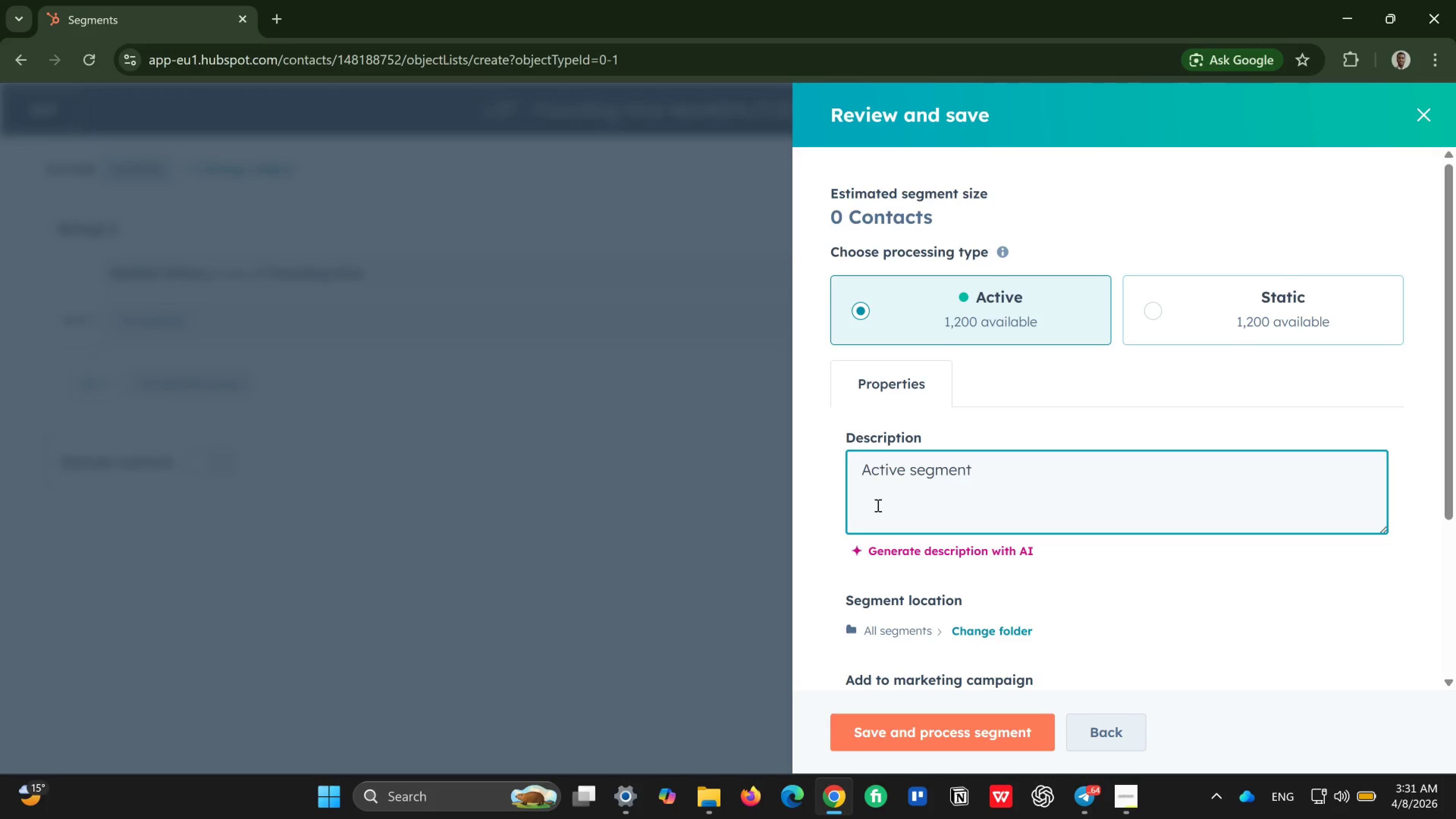 
key(Space)
 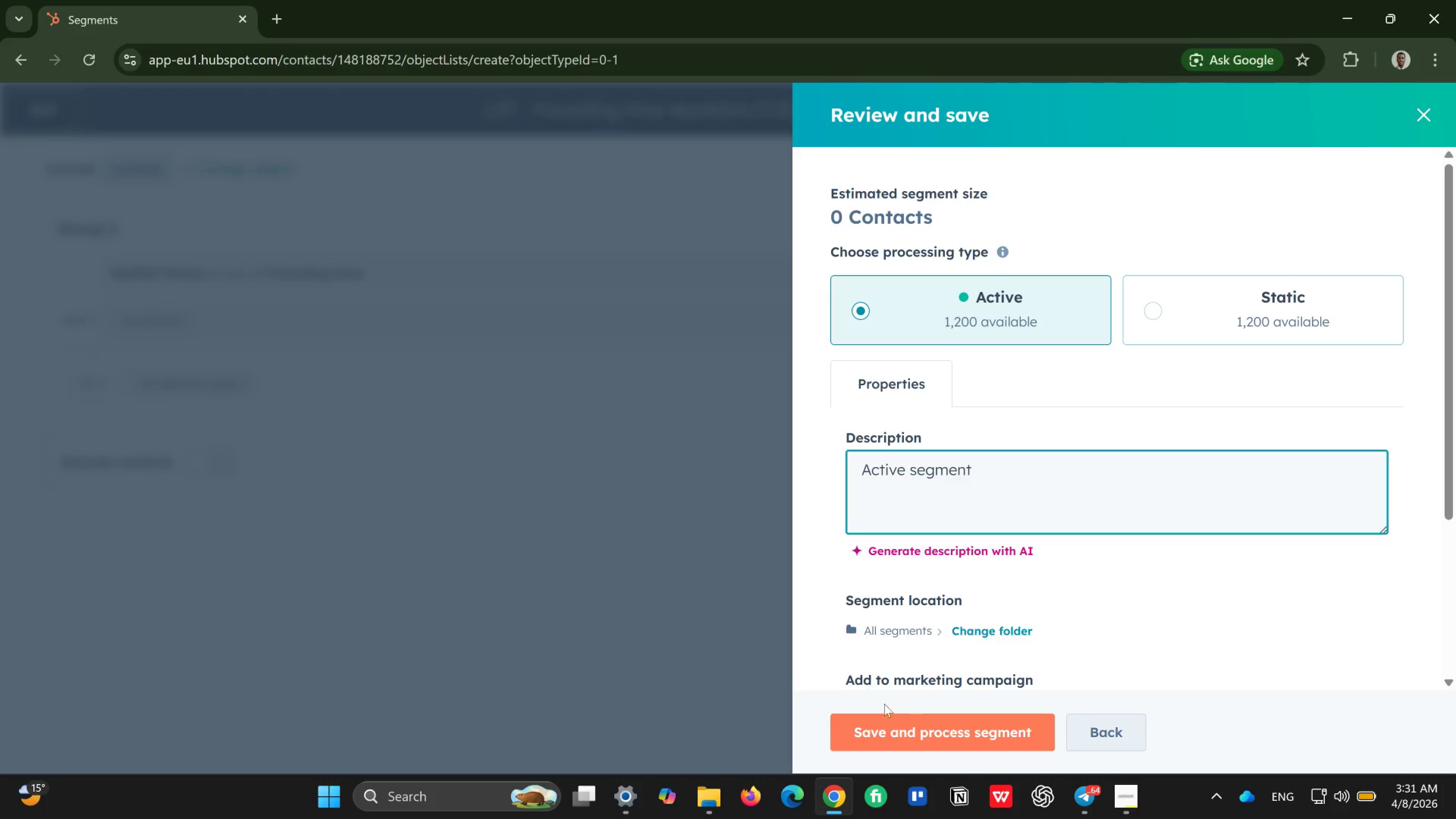 
left_click([937, 729])
 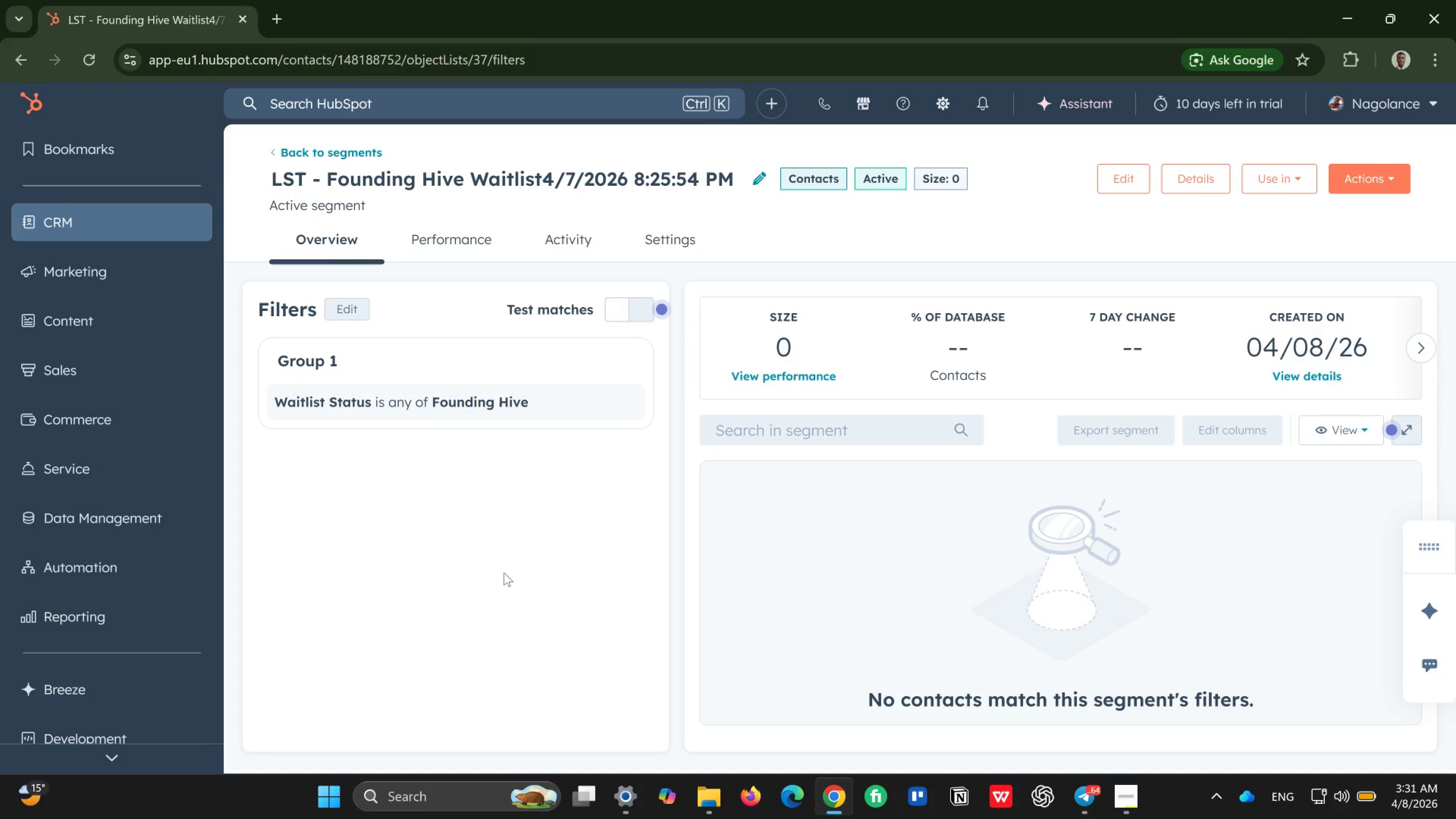 
wait(29.38)
 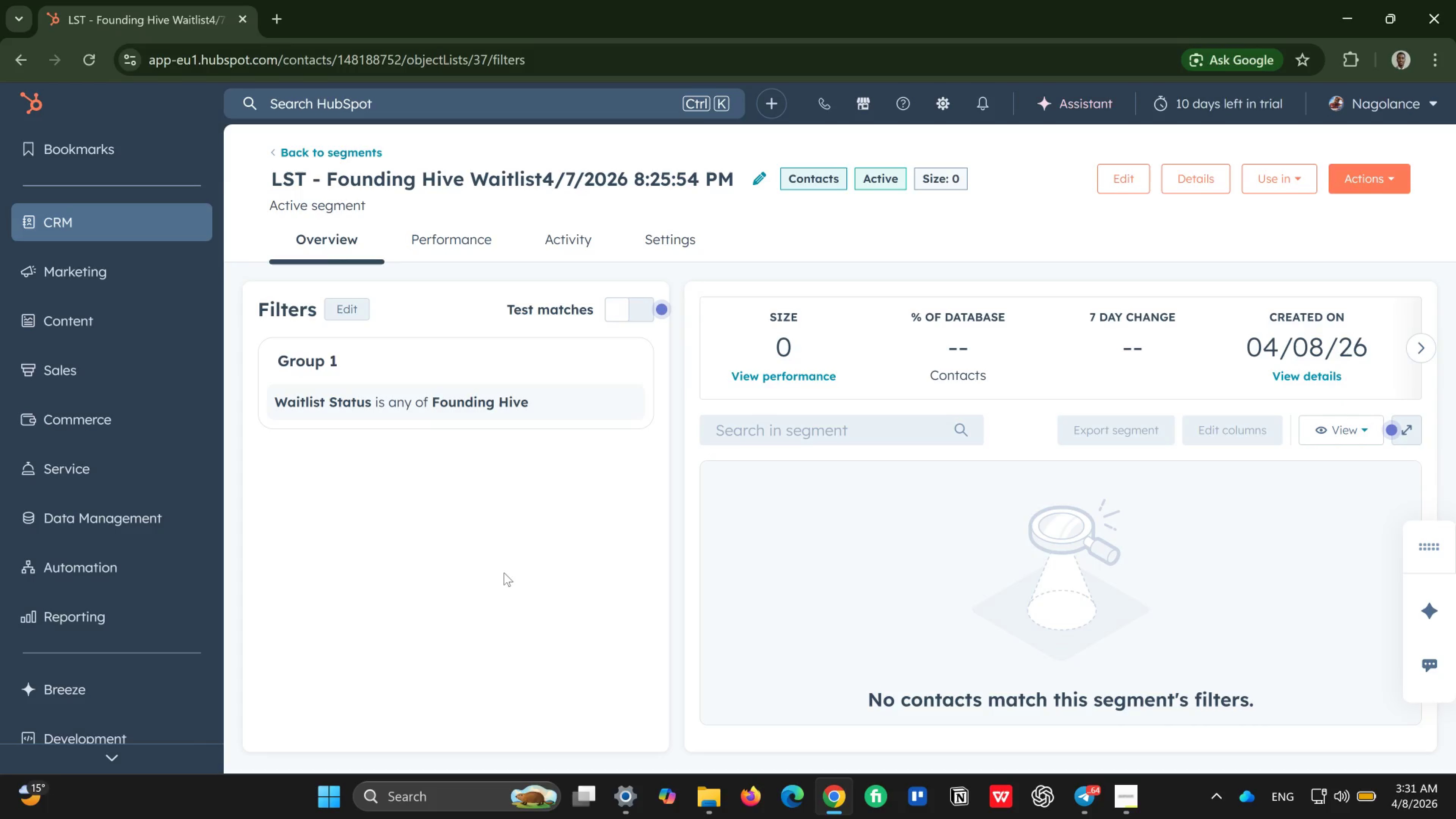 
scroll: coordinate [627, 477], scroll_direction: up, amount: 1.0
 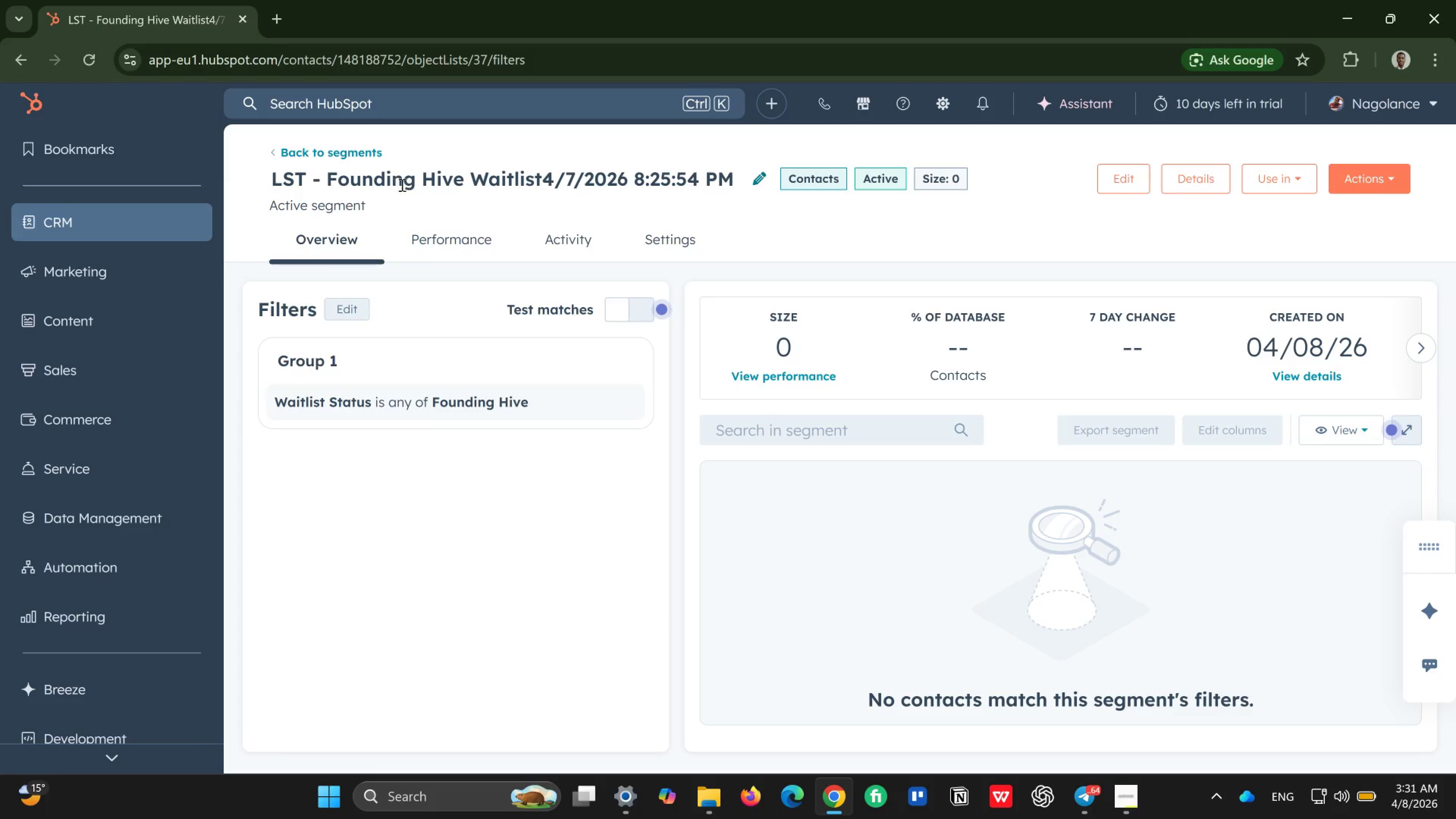 
wait(7.89)
 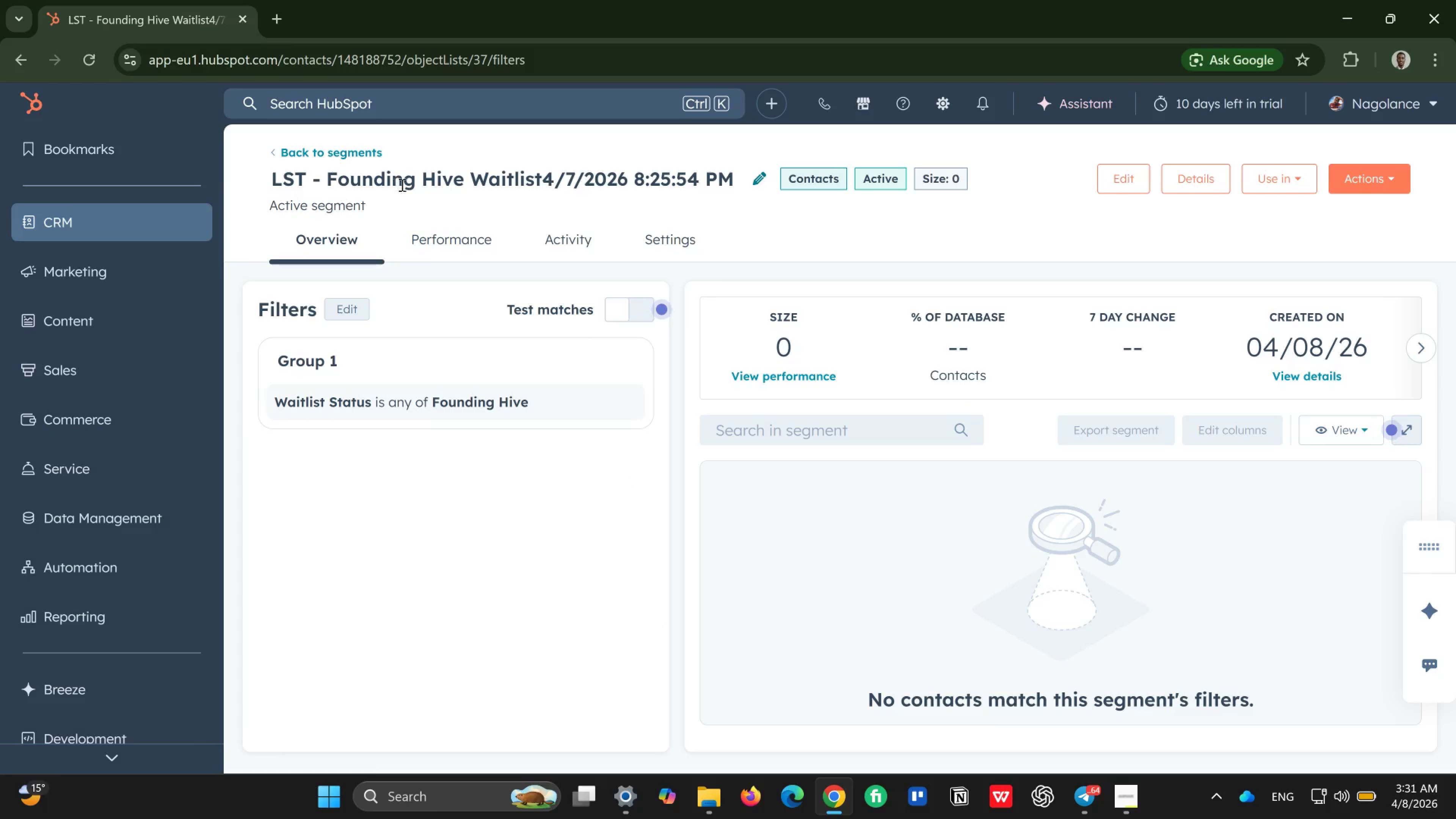 
left_click([82, 268])
 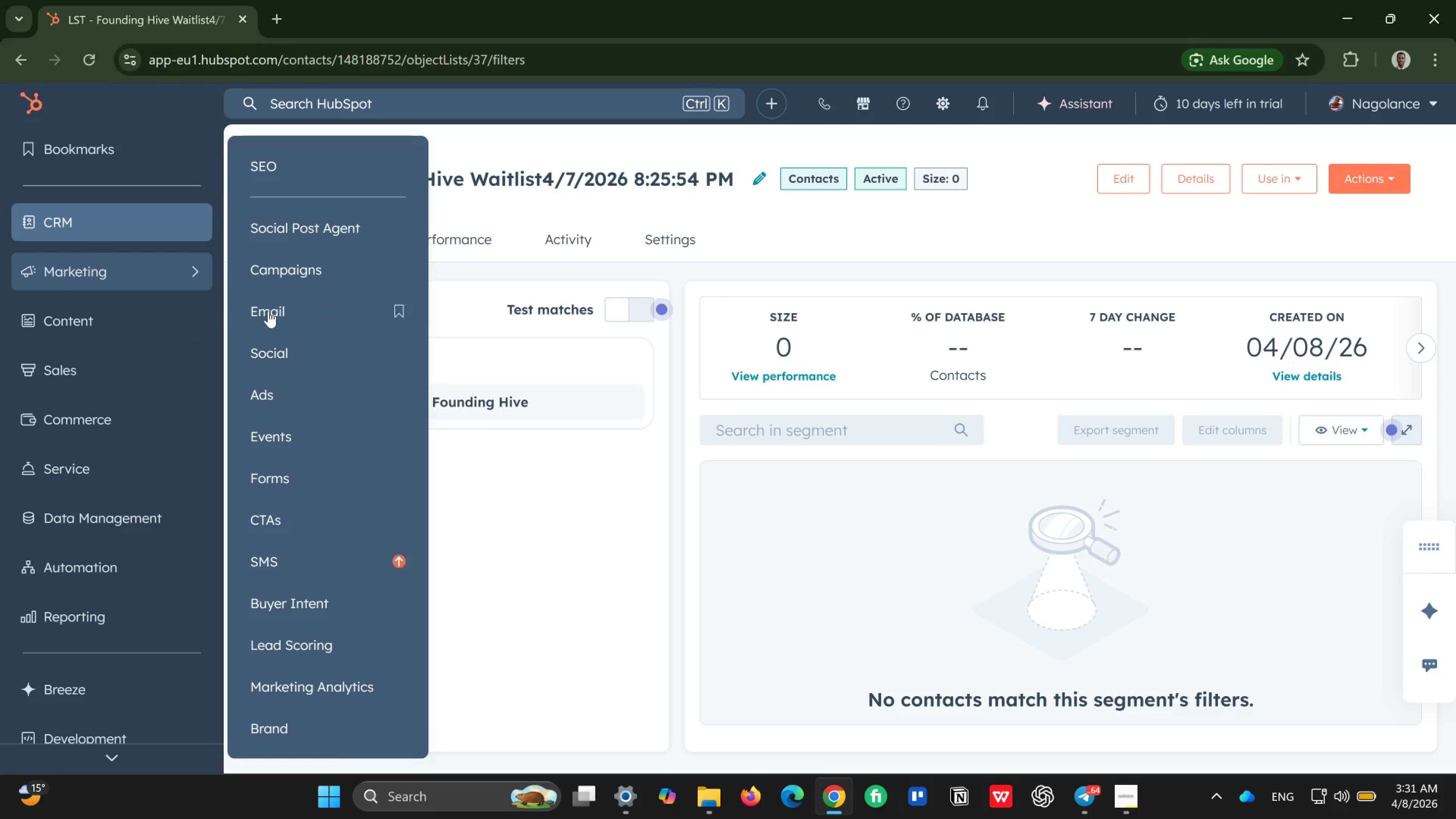 
left_click([286, 311])
 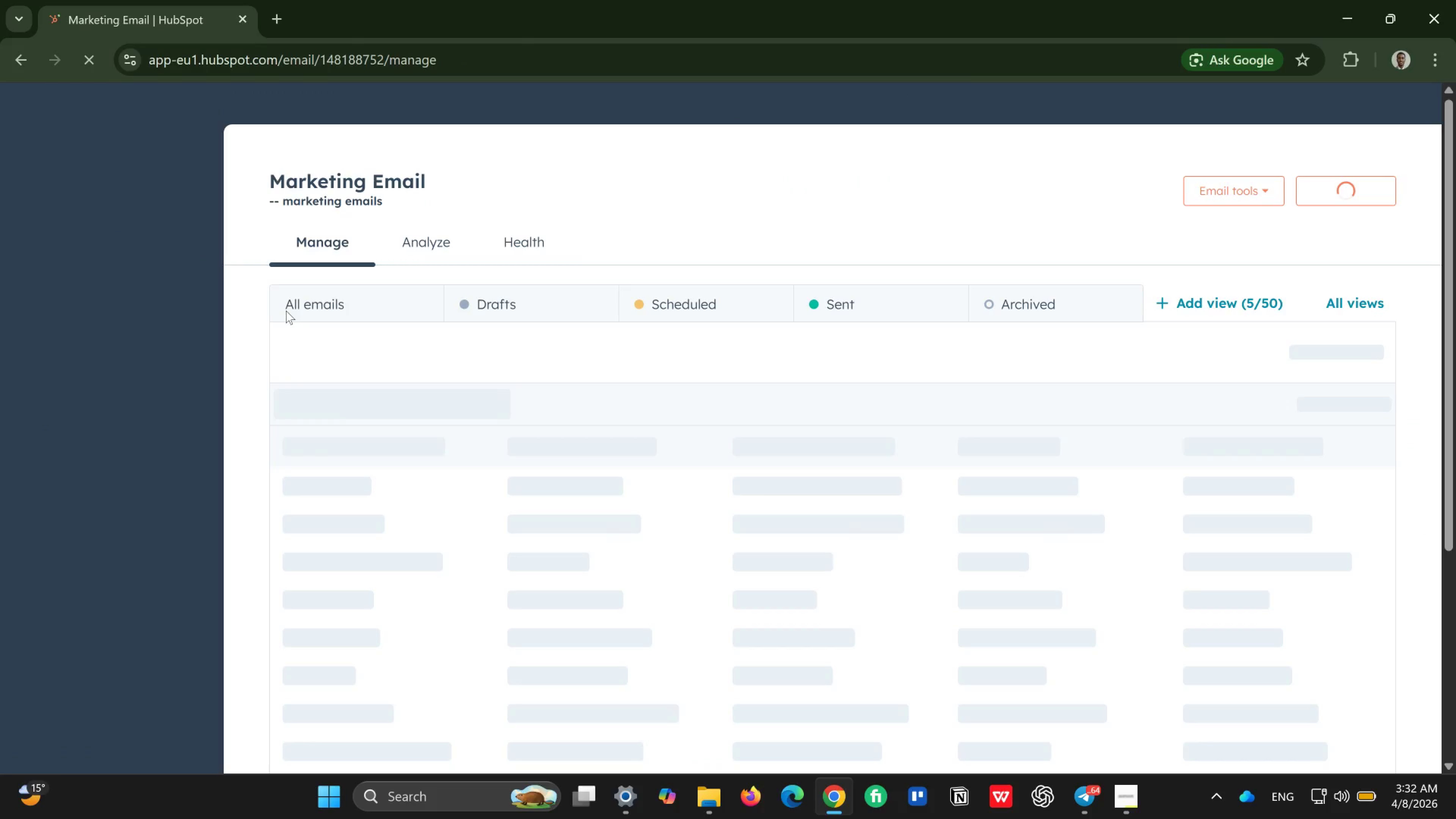 
scroll: coordinate [286, 311], scroll_direction: up, amount: 1.0
 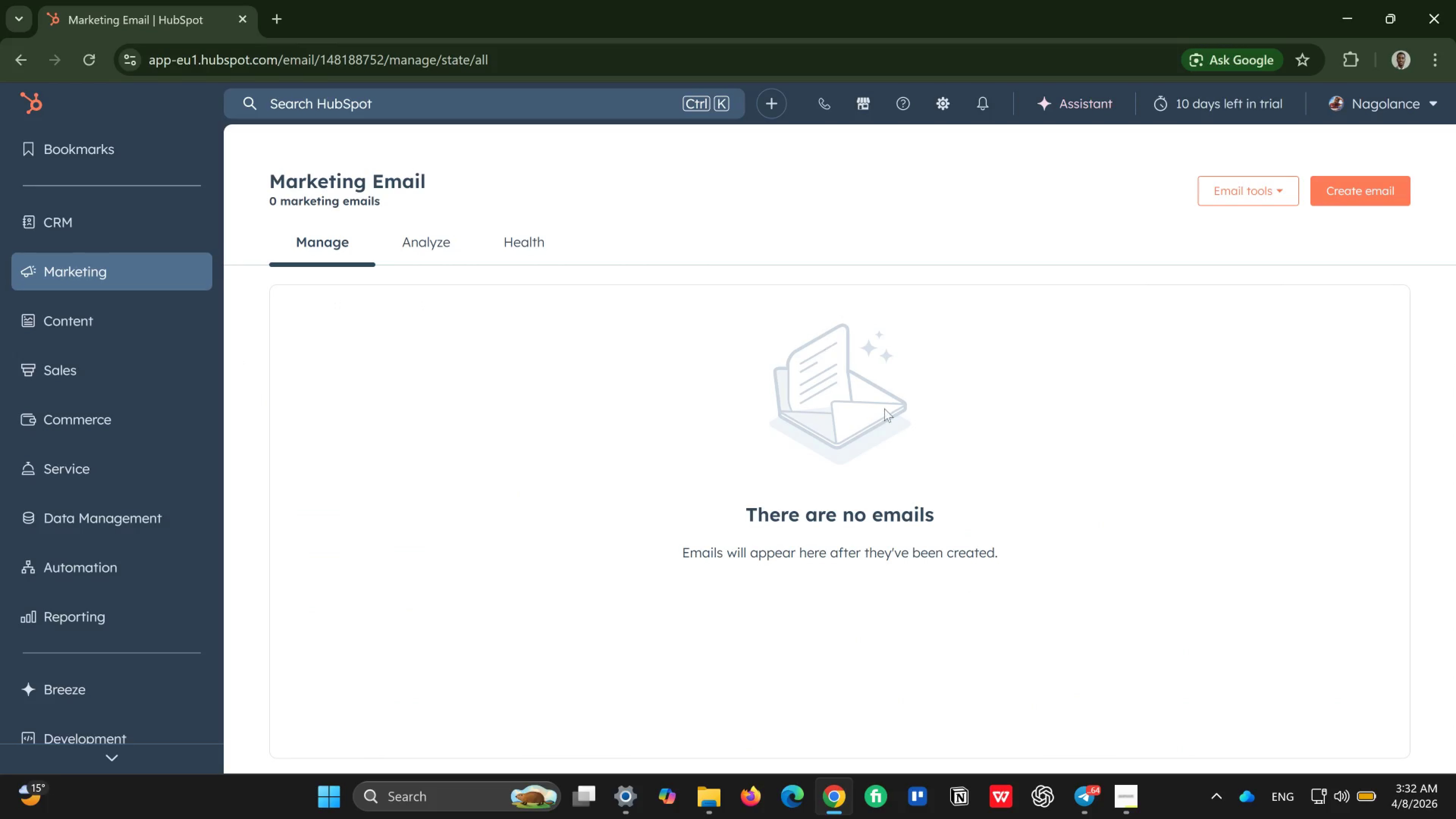 
wait(13.47)
 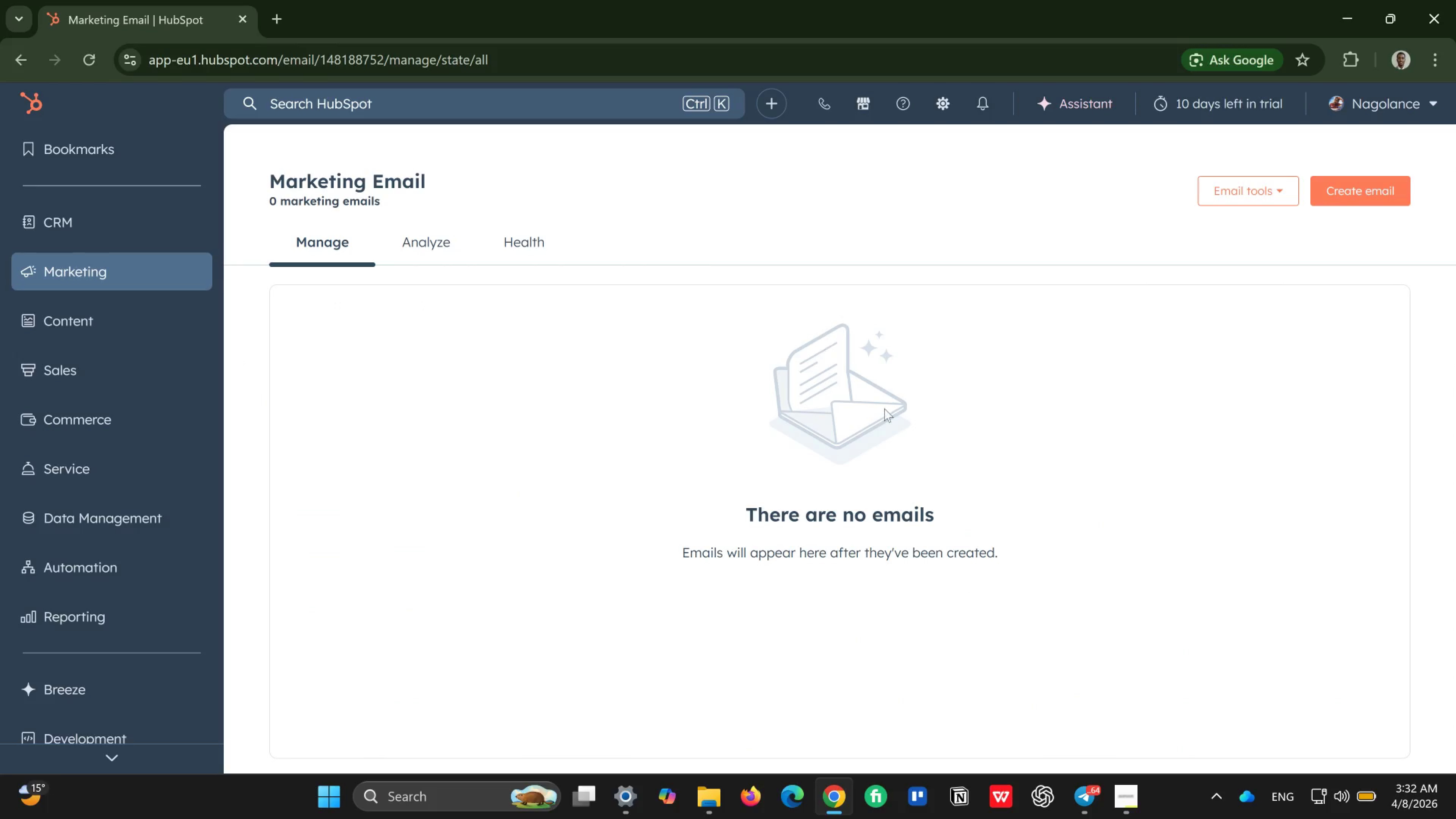 
left_click([1292, 200])
 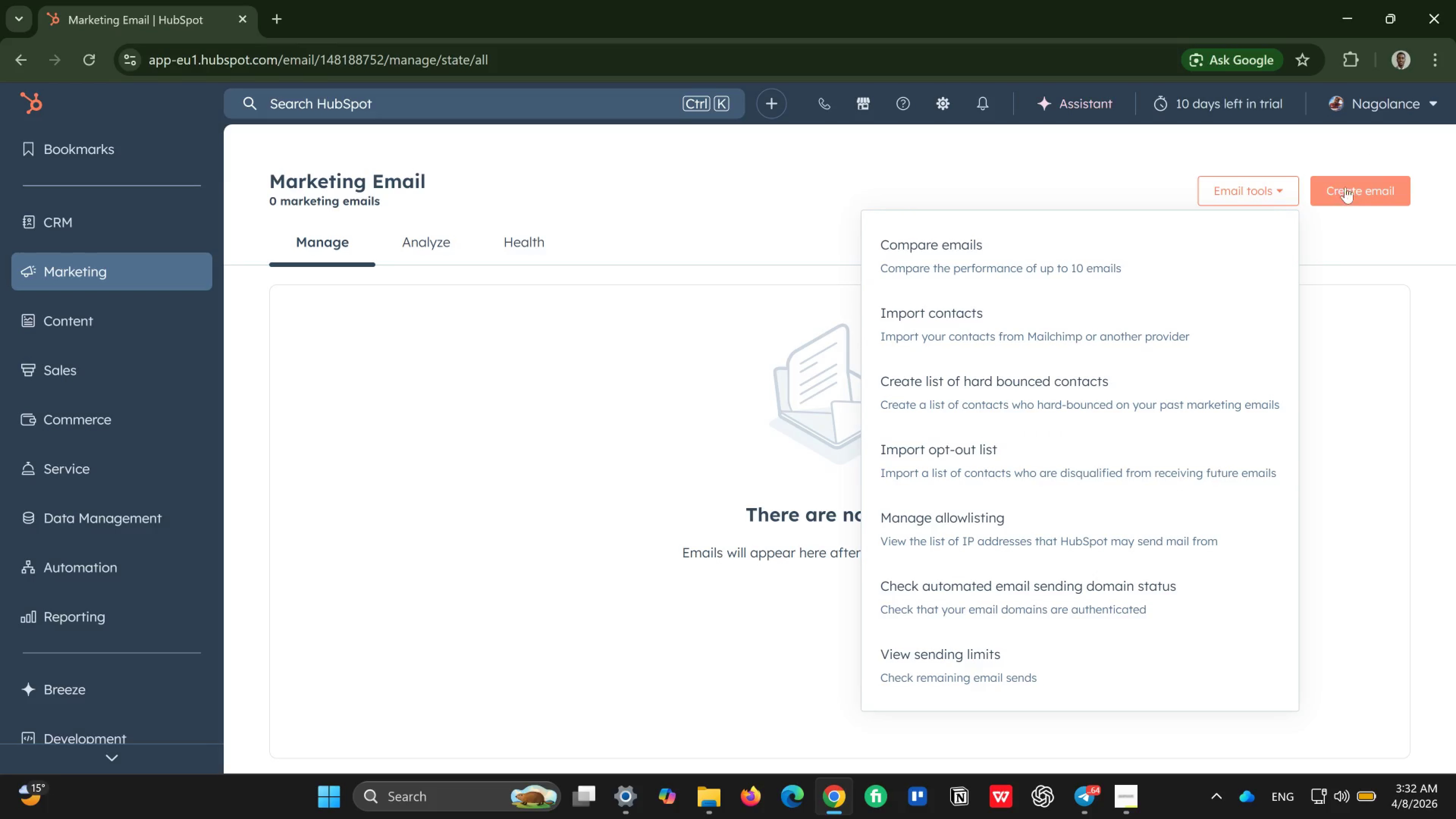 
left_click([1364, 186])
 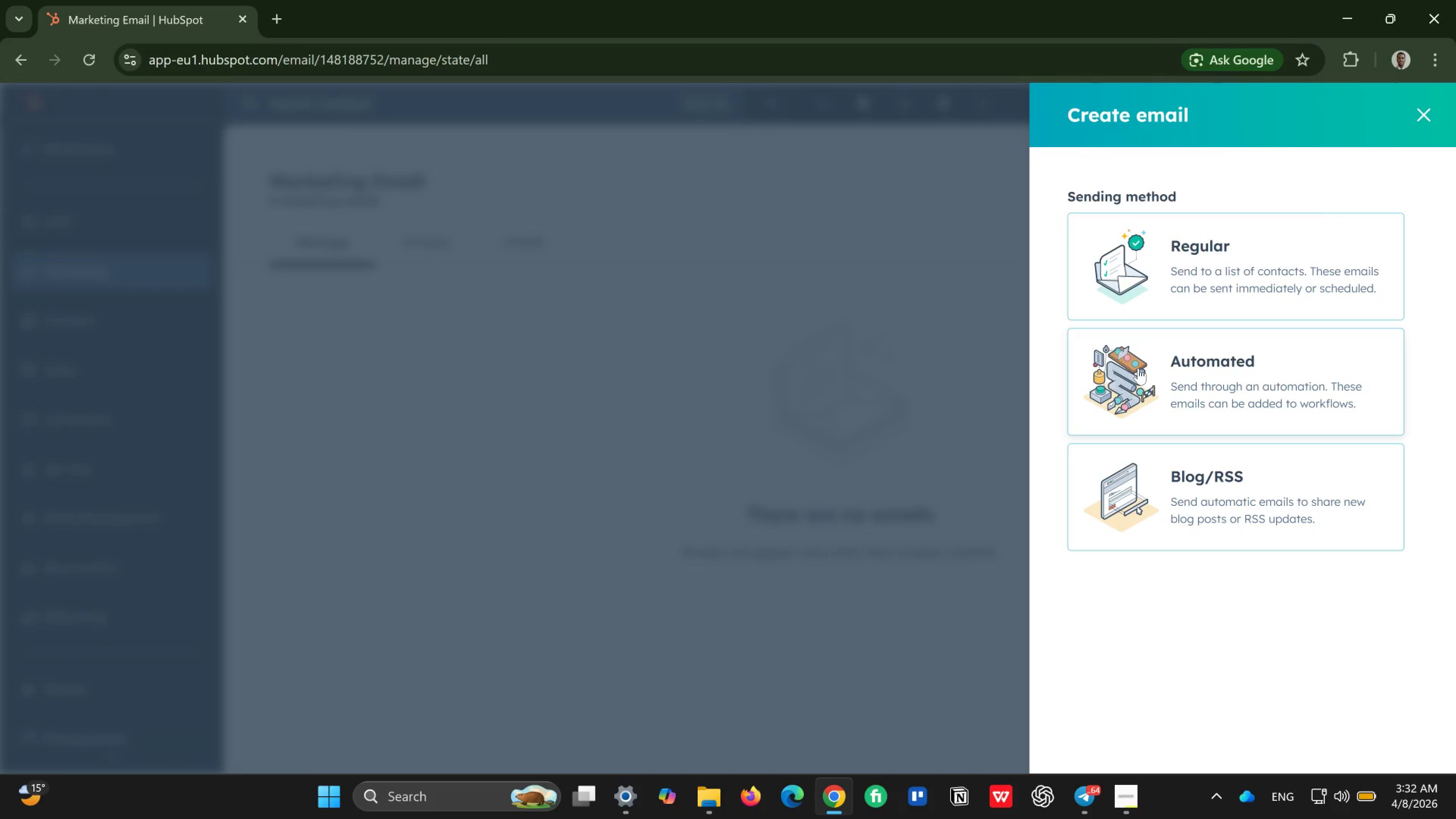 
left_click([1176, 362])
 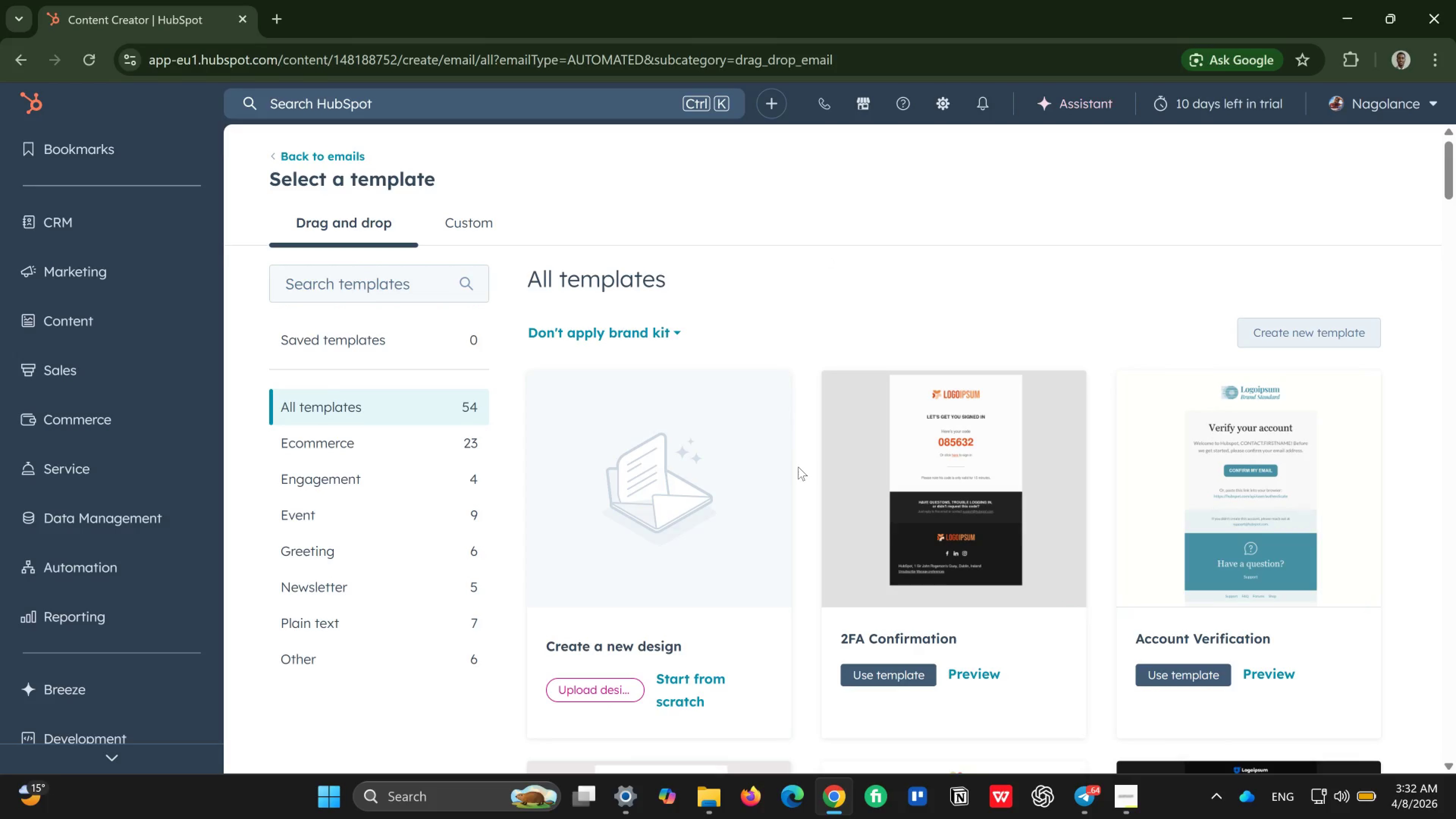 
wait(13.53)
 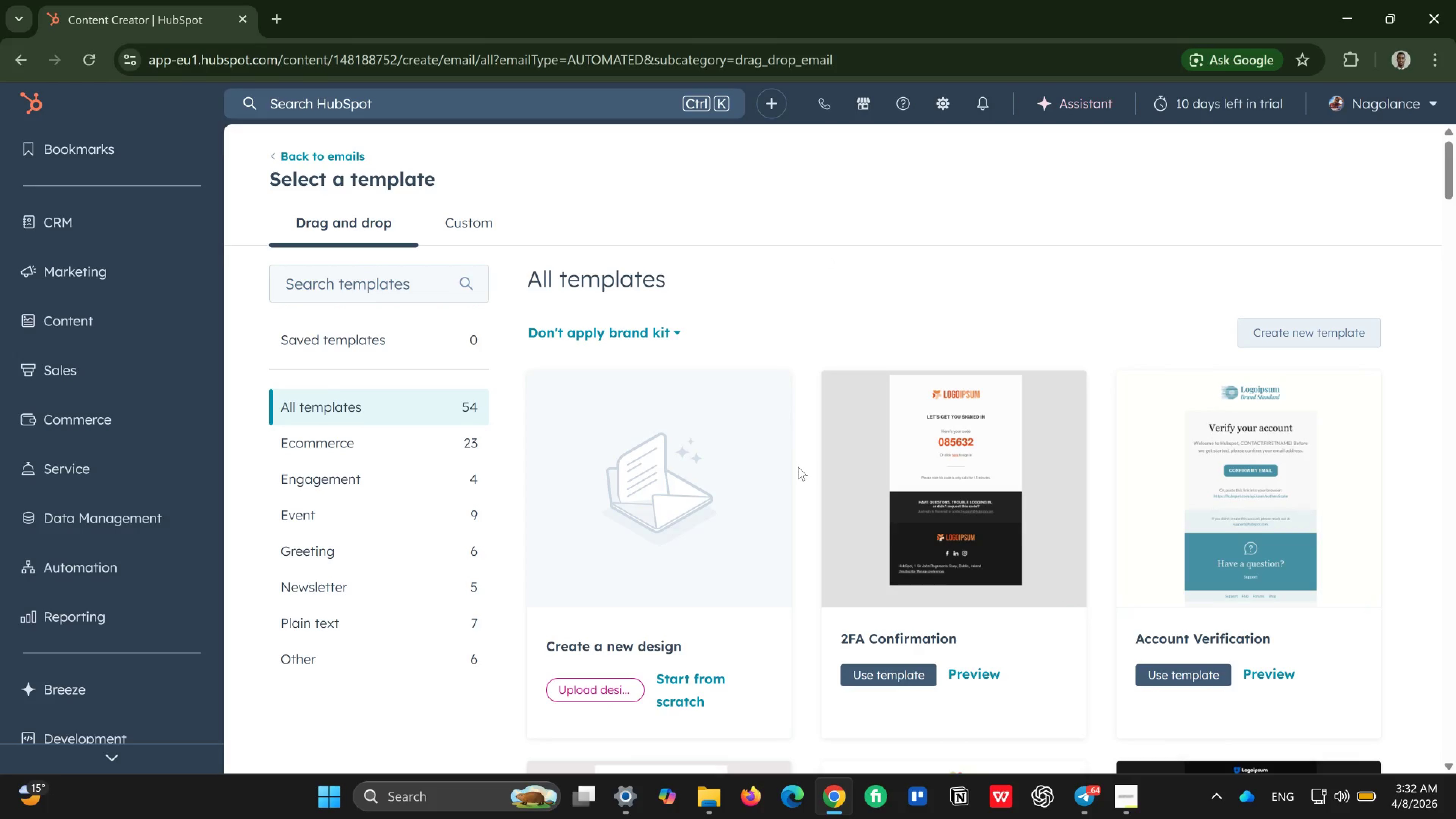 
scroll: coordinate [966, 576], scroll_direction: down, amount: 8.0
 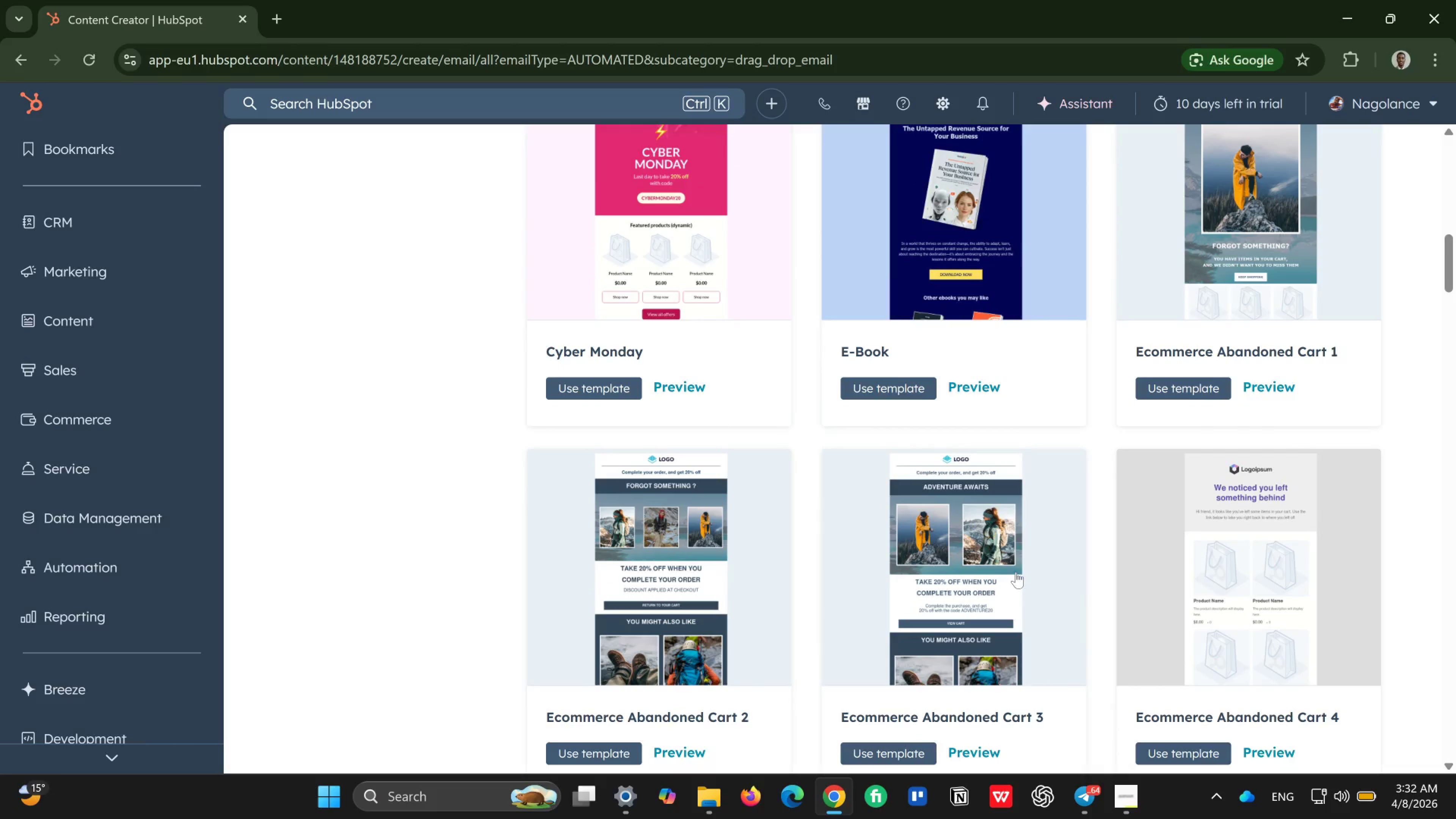 
scroll: coordinate [894, 594], scroll_direction: down, amount: 9.0
 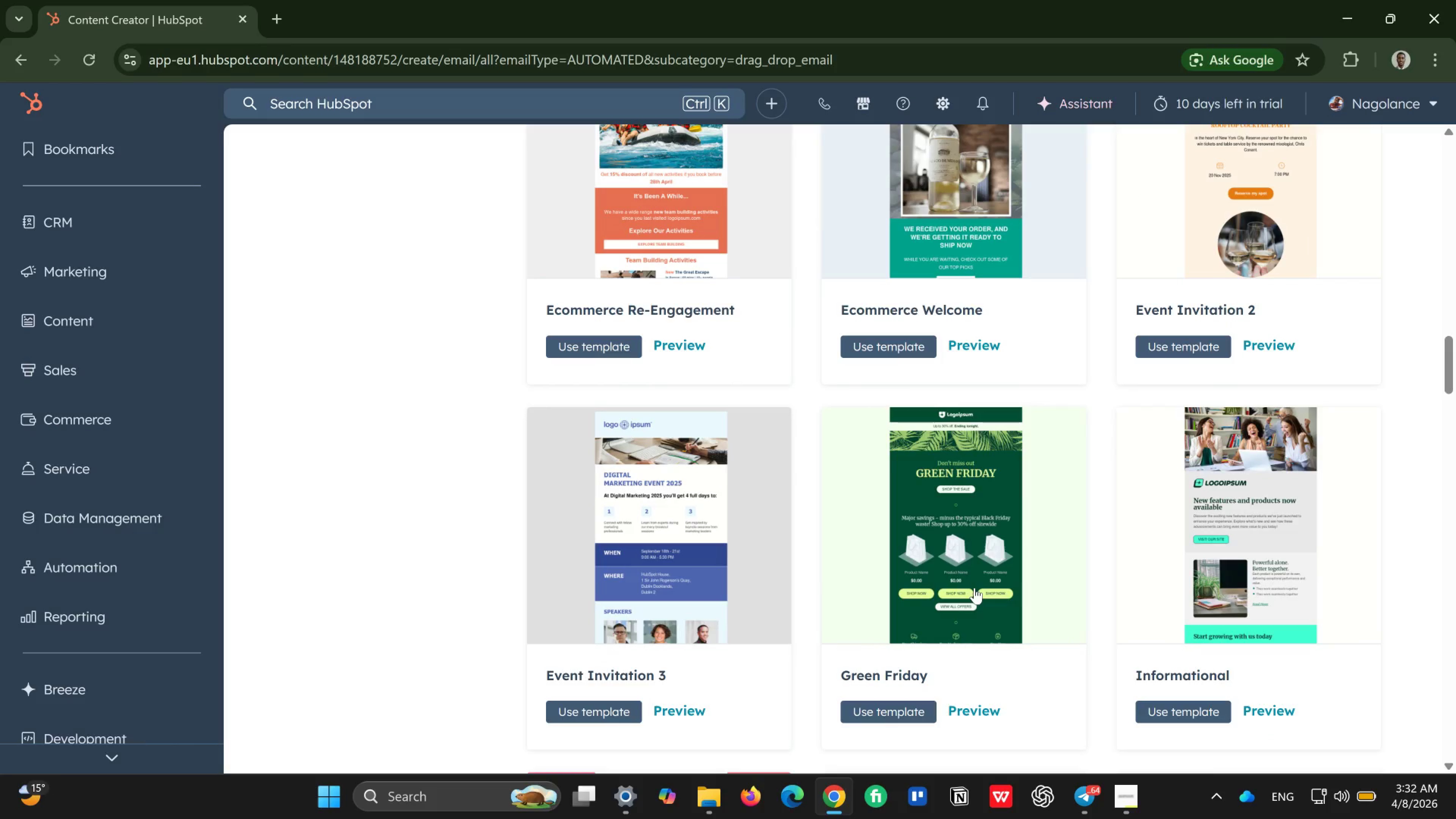 
scroll: coordinate [982, 587], scroll_direction: down, amount: 8.0
 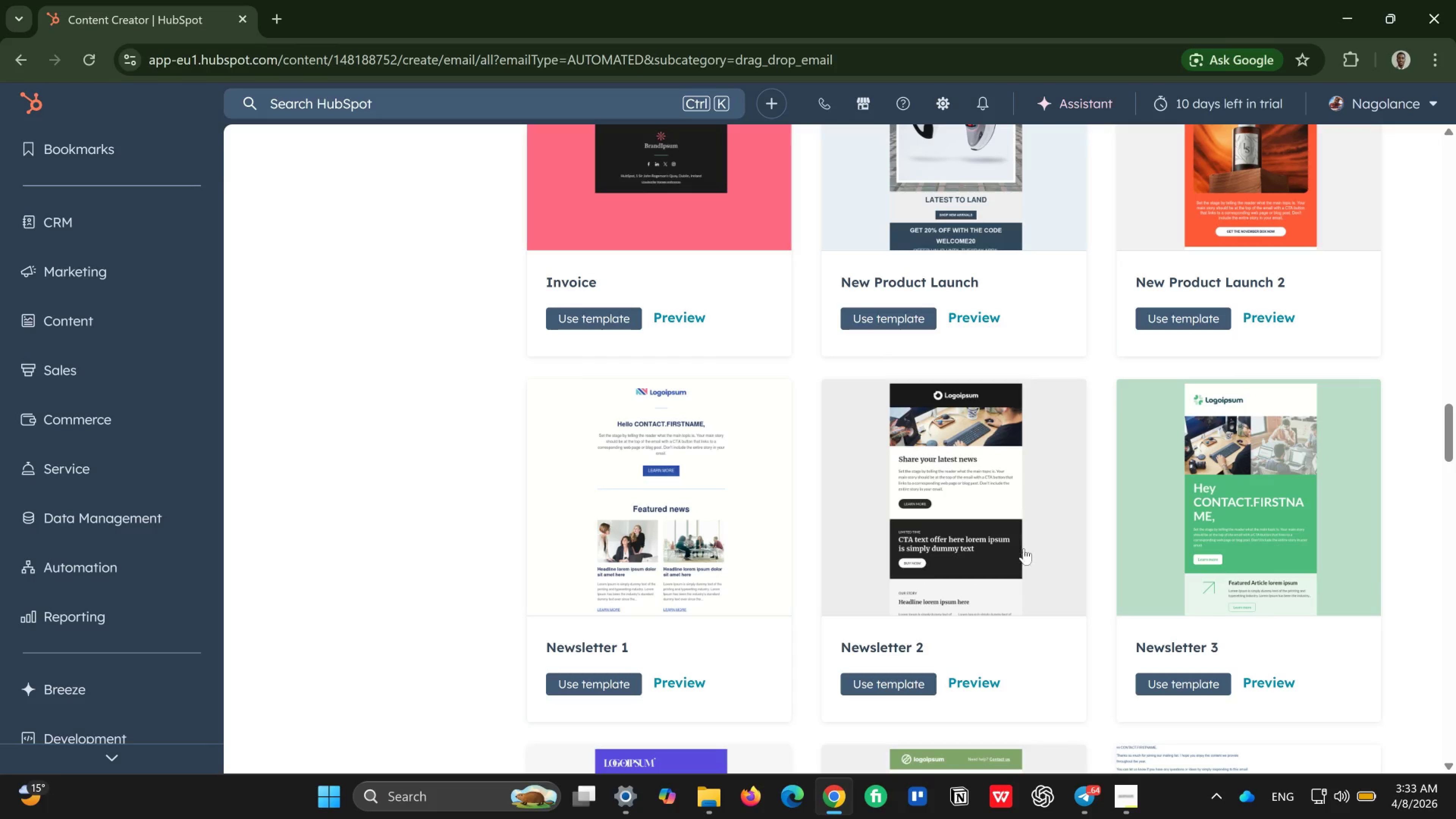 
scroll: coordinate [907, 546], scroll_direction: down, amount: 11.0
 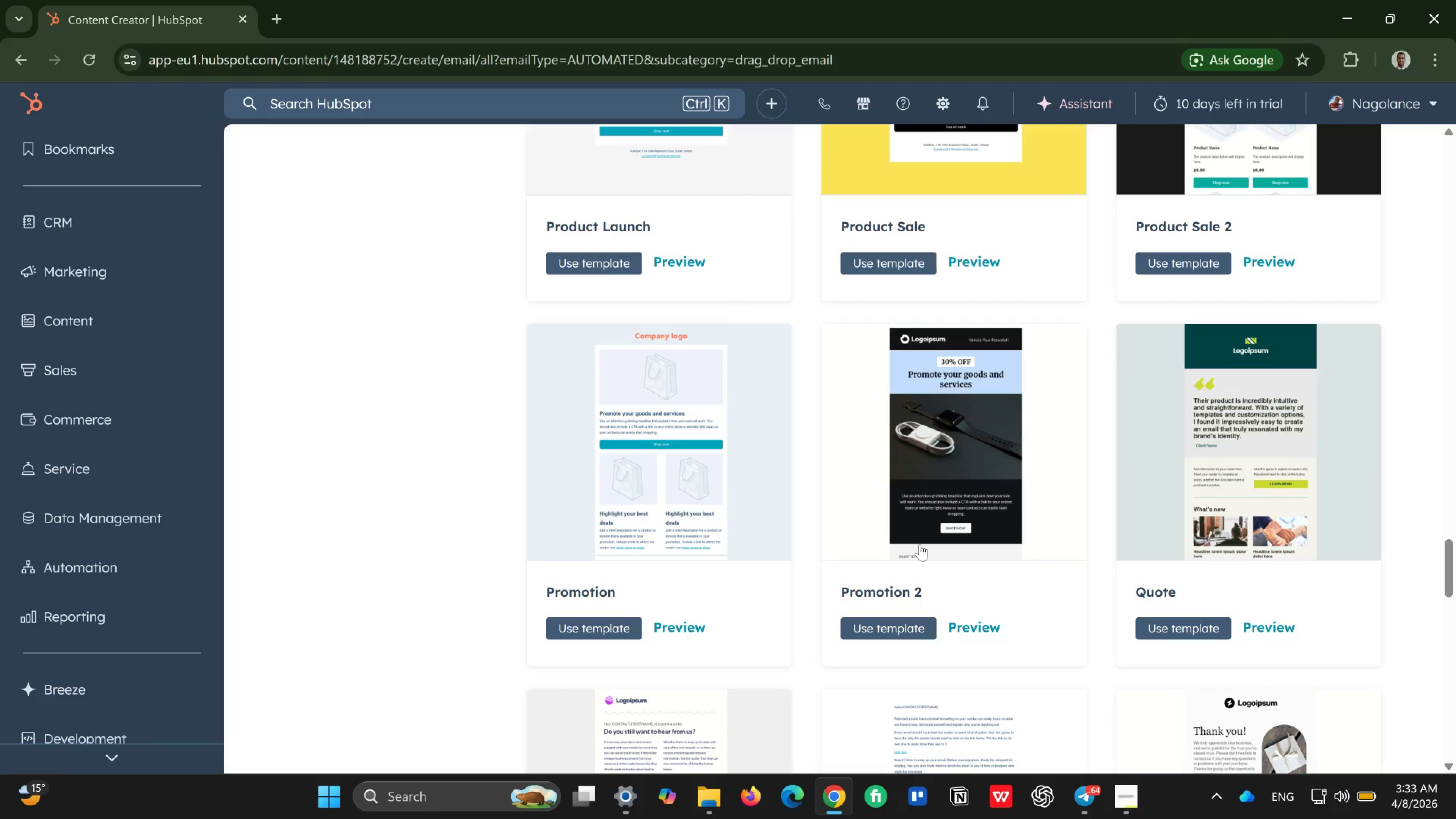 
scroll: coordinate [885, 543], scroll_direction: down, amount: 11.0
 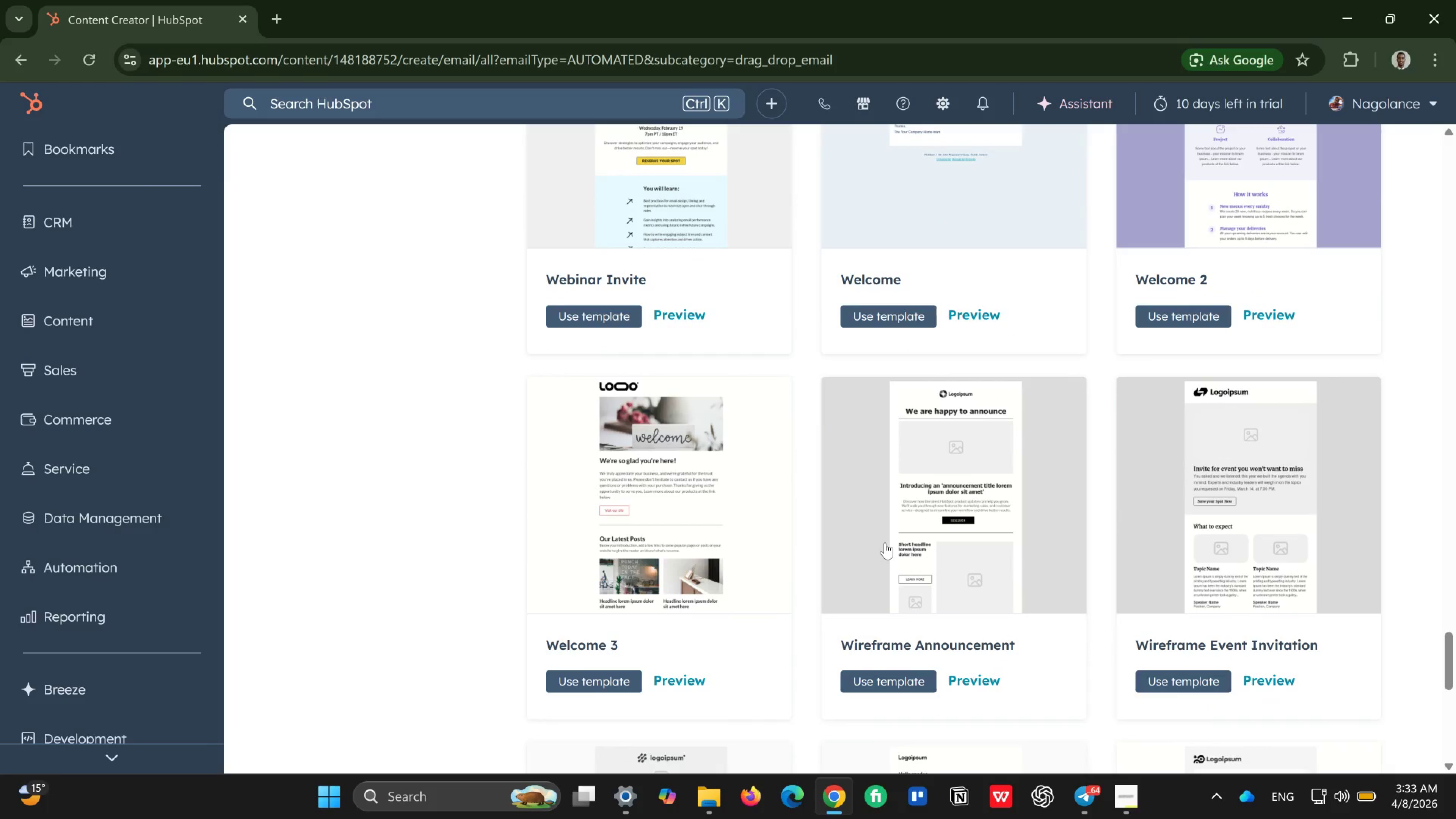 
scroll: coordinate [885, 543], scroll_direction: down, amount: 5.0
 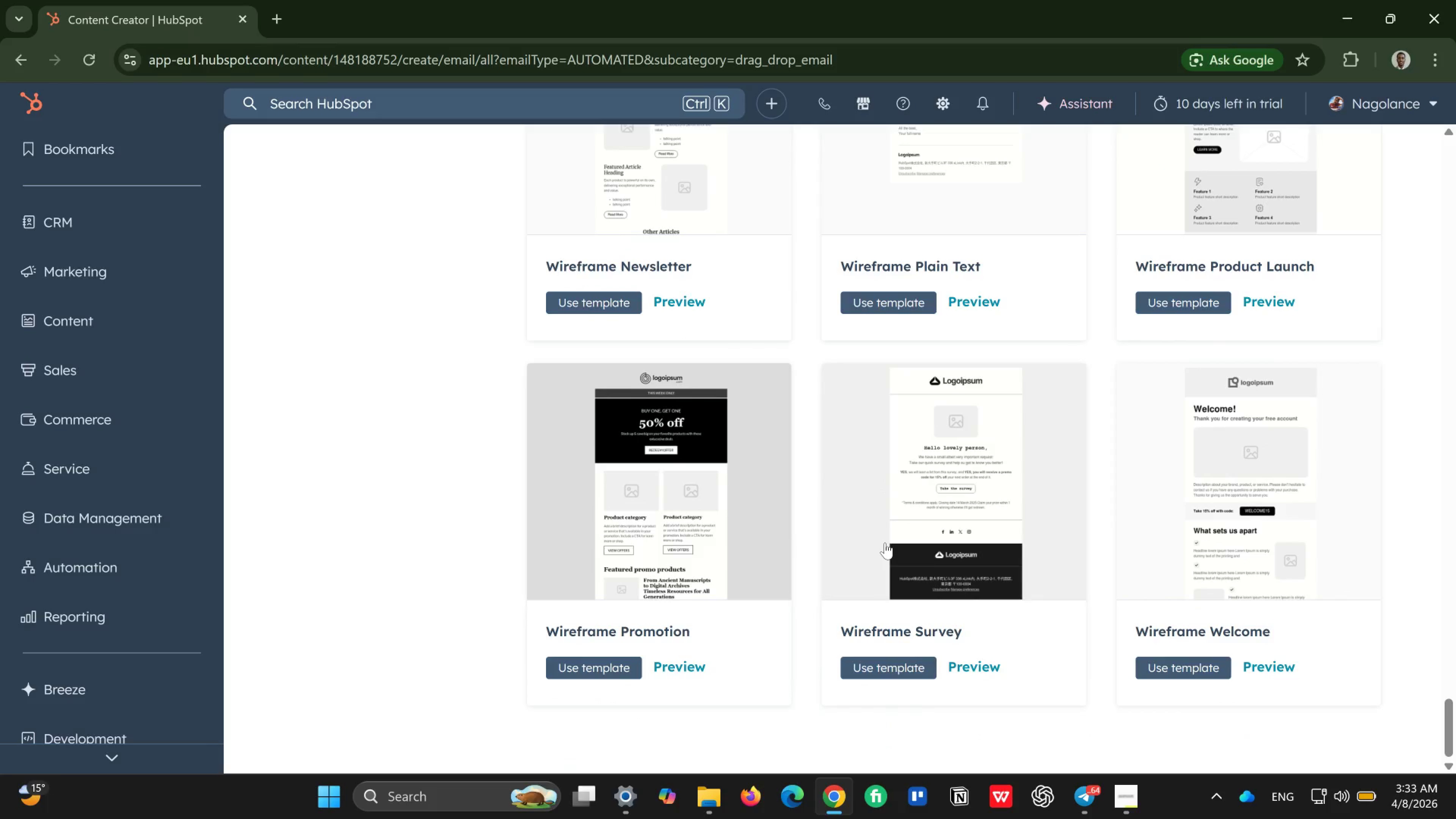 
scroll: coordinate [898, 523], scroll_direction: up, amount: 57.0
 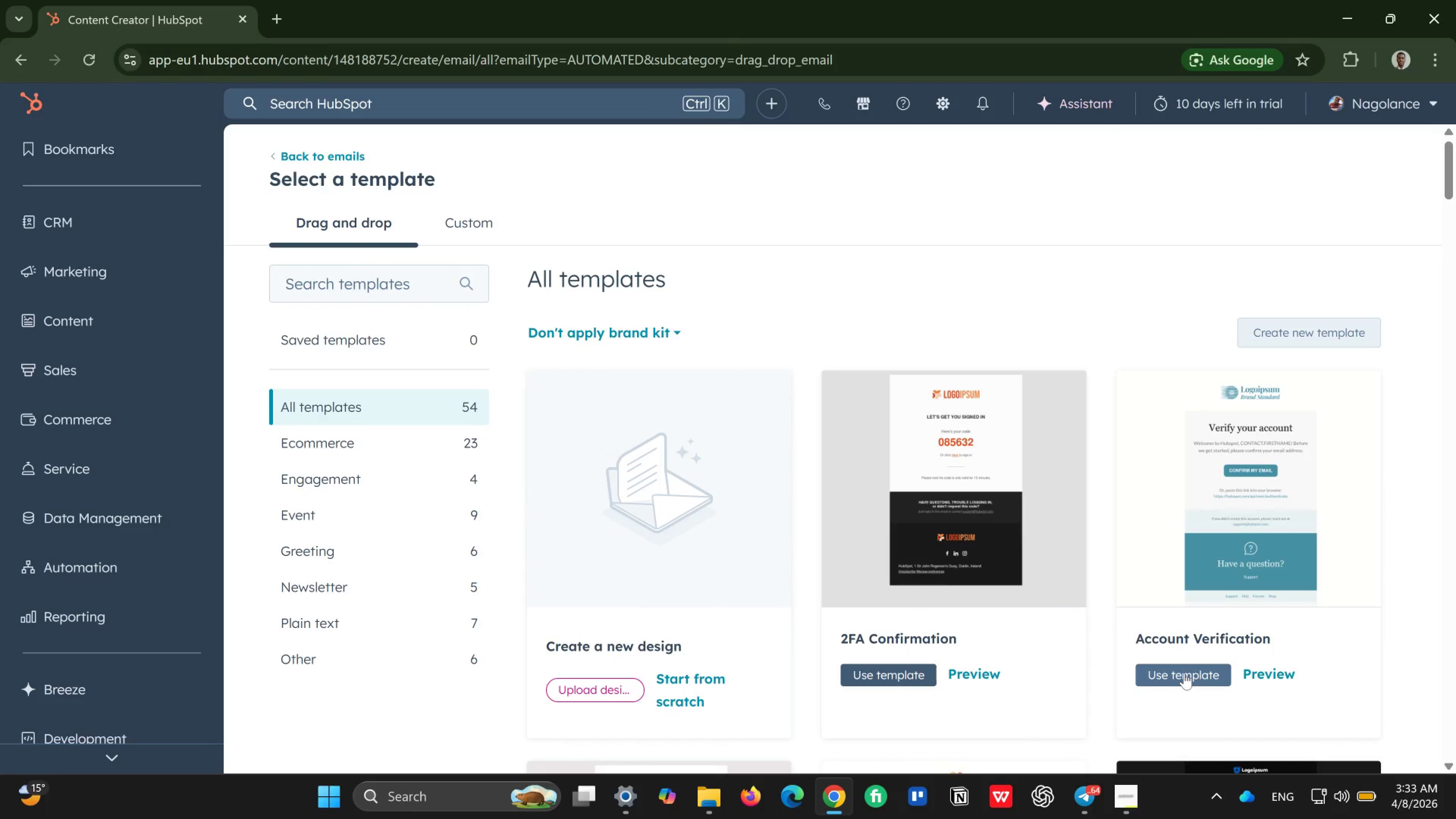 
wait(14.55)
 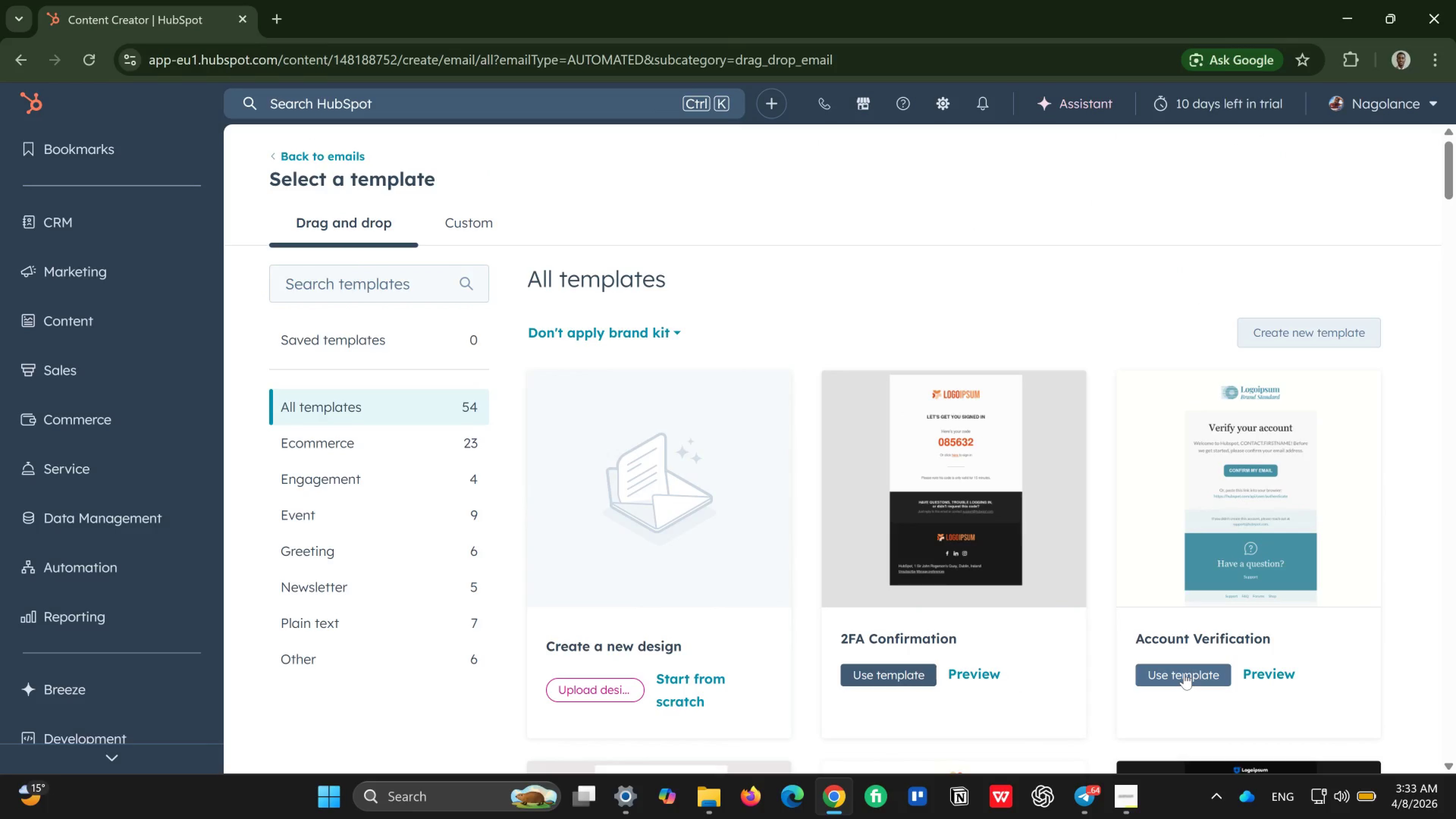 
left_click([1280, 668])
 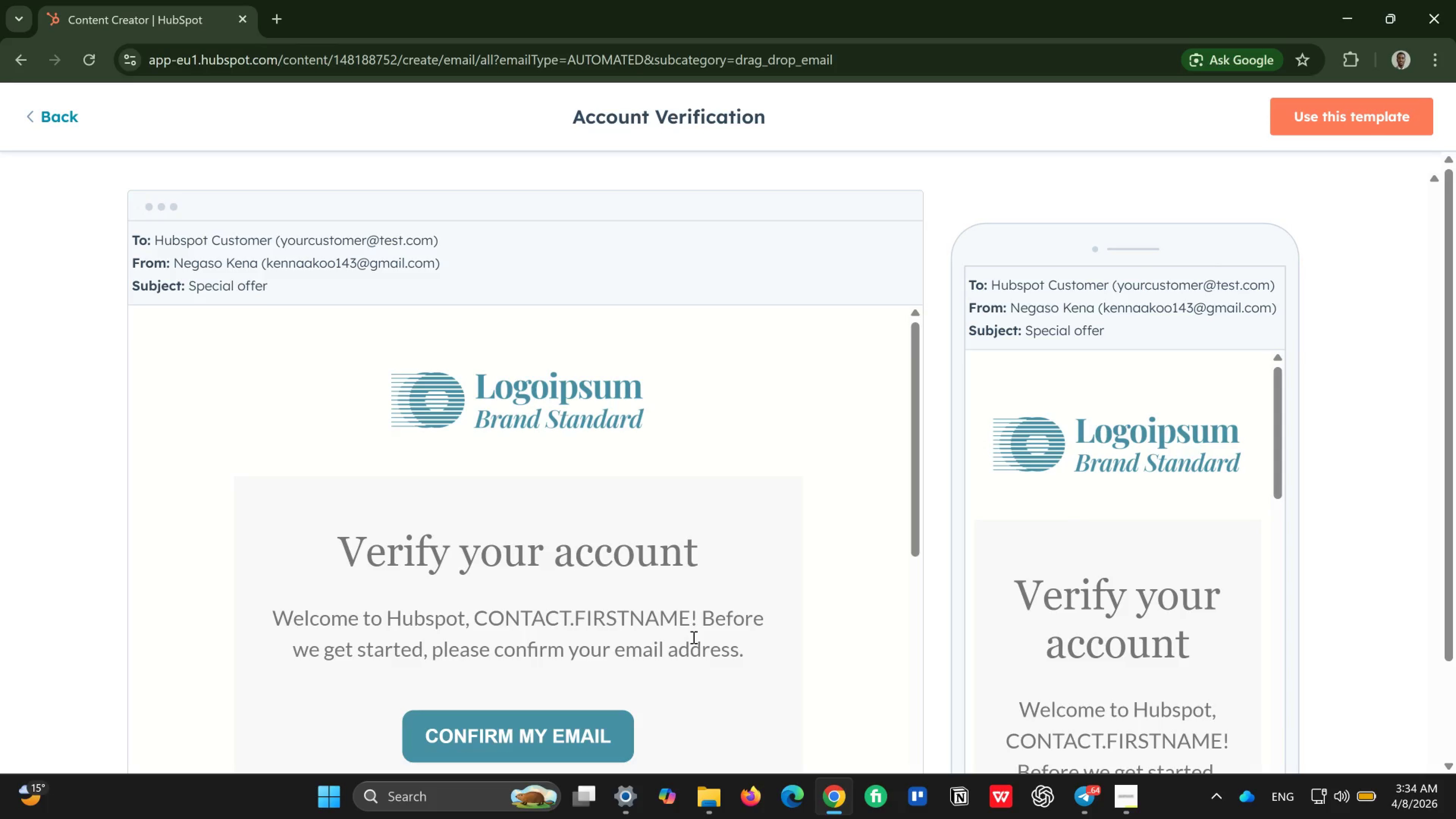 
wait(5.34)
 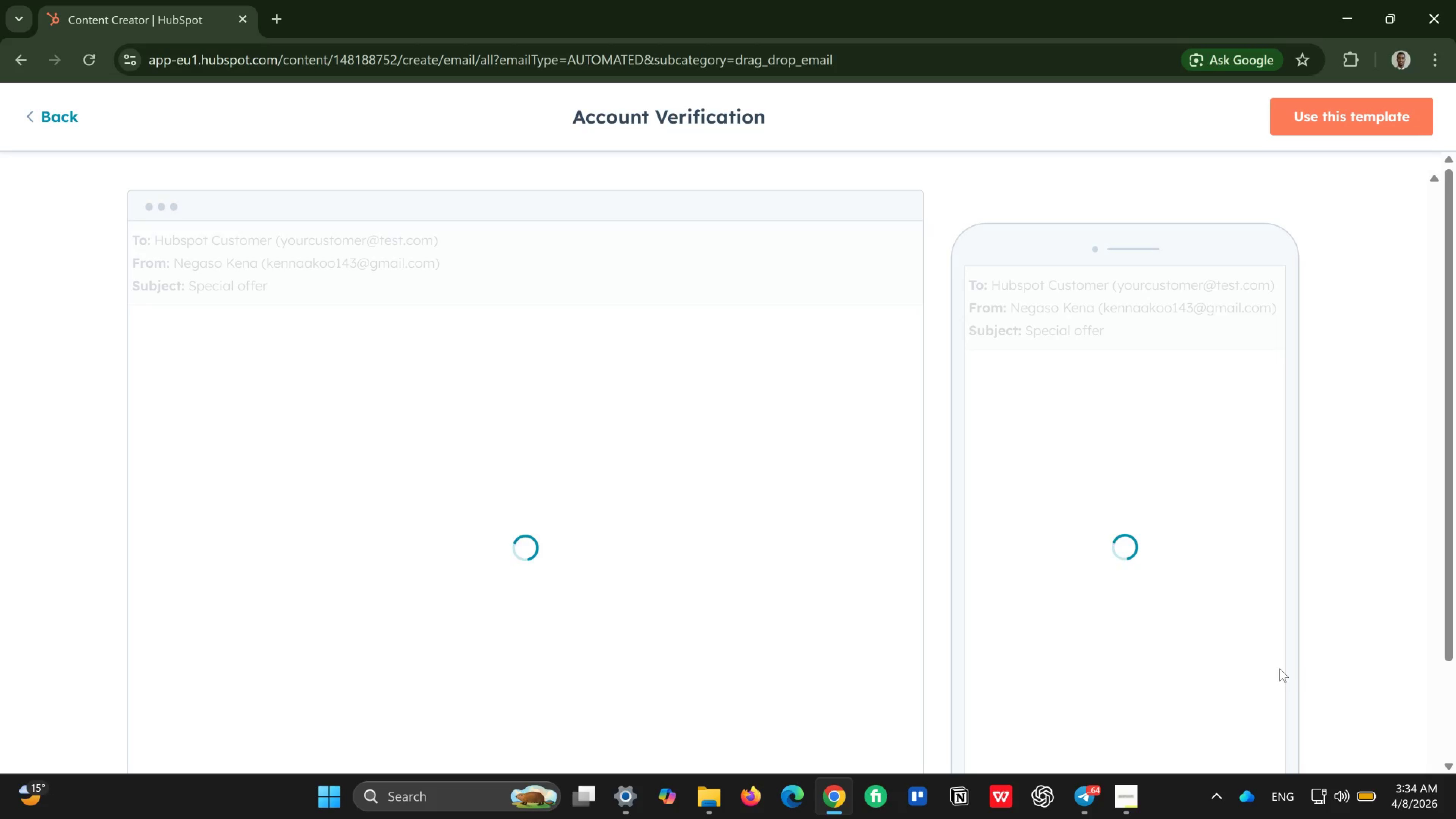 
scroll: coordinate [691, 615], scroll_direction: down, amount: 8.0
 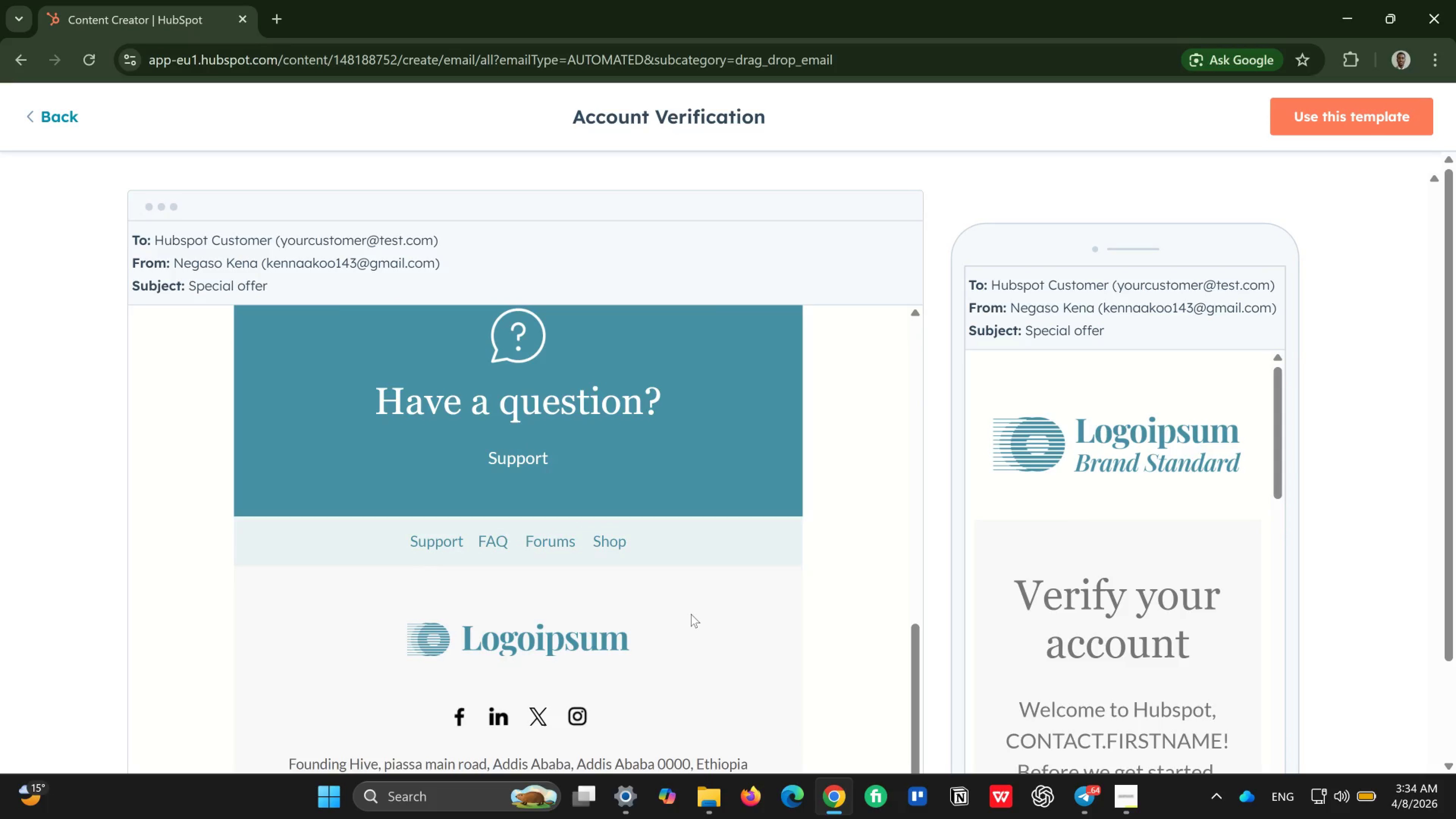 
scroll: coordinate [691, 614], scroll_direction: up, amount: 5.0
 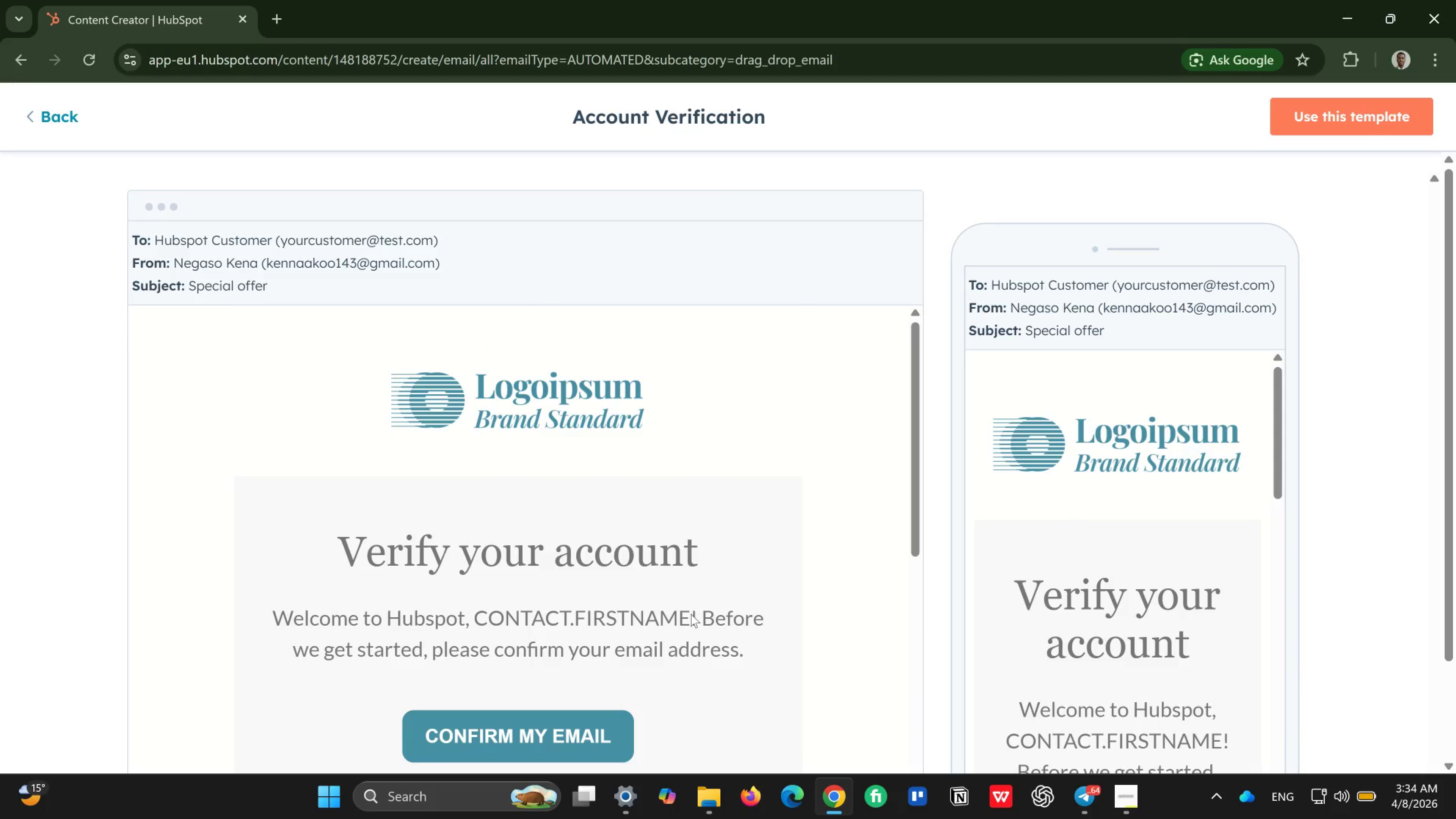 
scroll: coordinate [751, 567], scroll_direction: down, amount: 7.0
 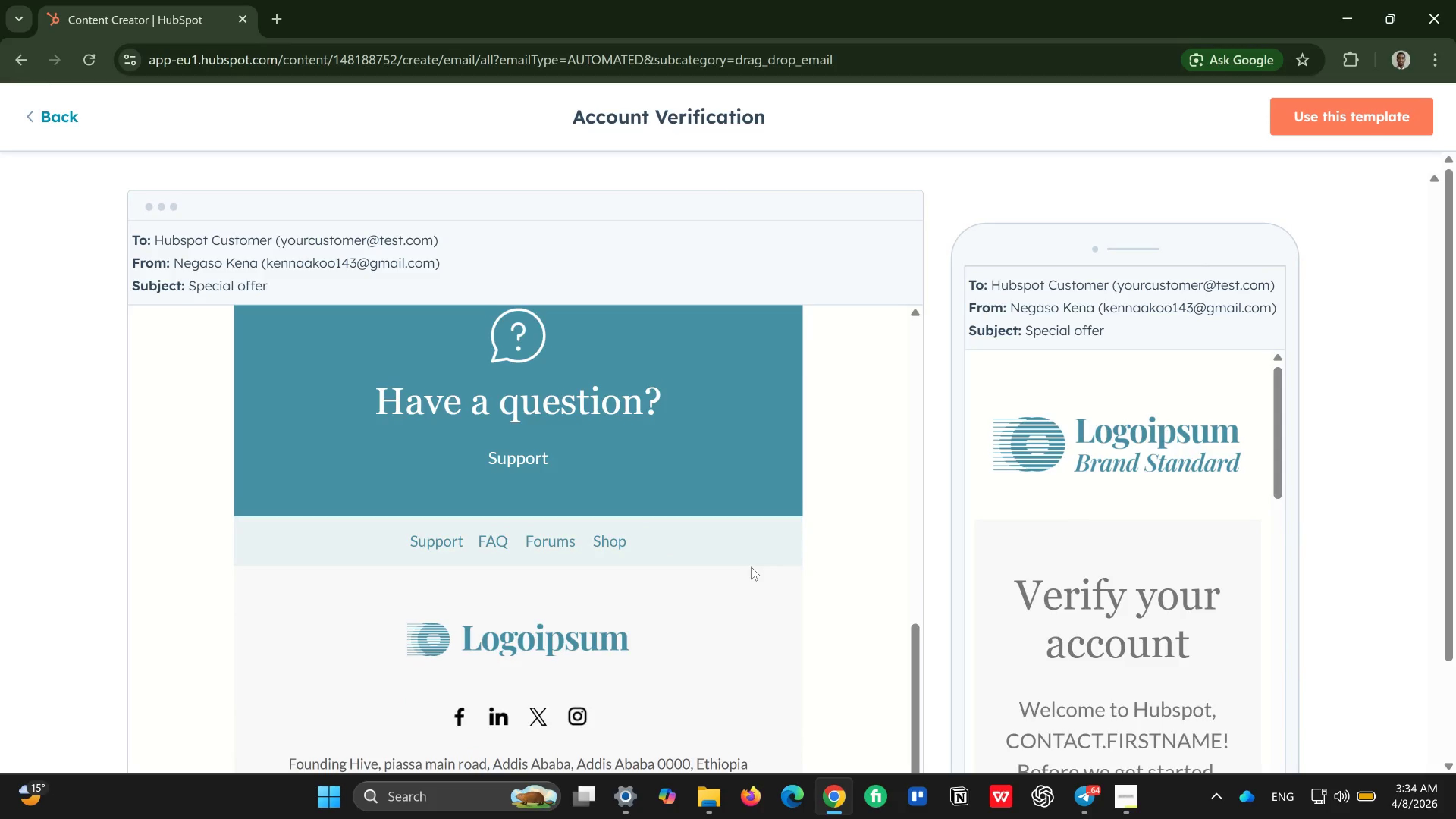 
scroll: coordinate [751, 567], scroll_direction: up, amount: 8.0
 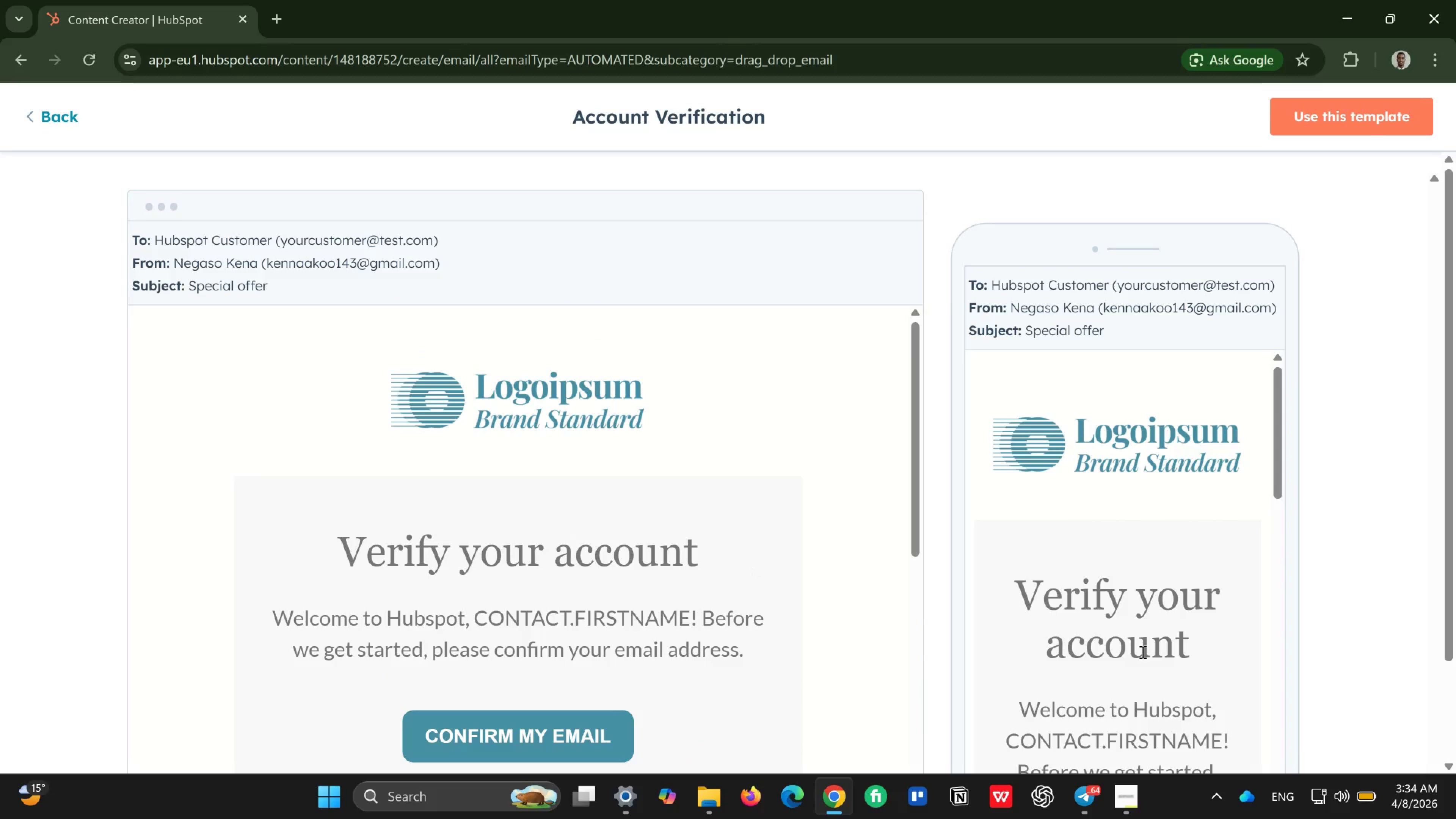 
scroll: coordinate [1155, 628], scroll_direction: down, amount: 8.0
 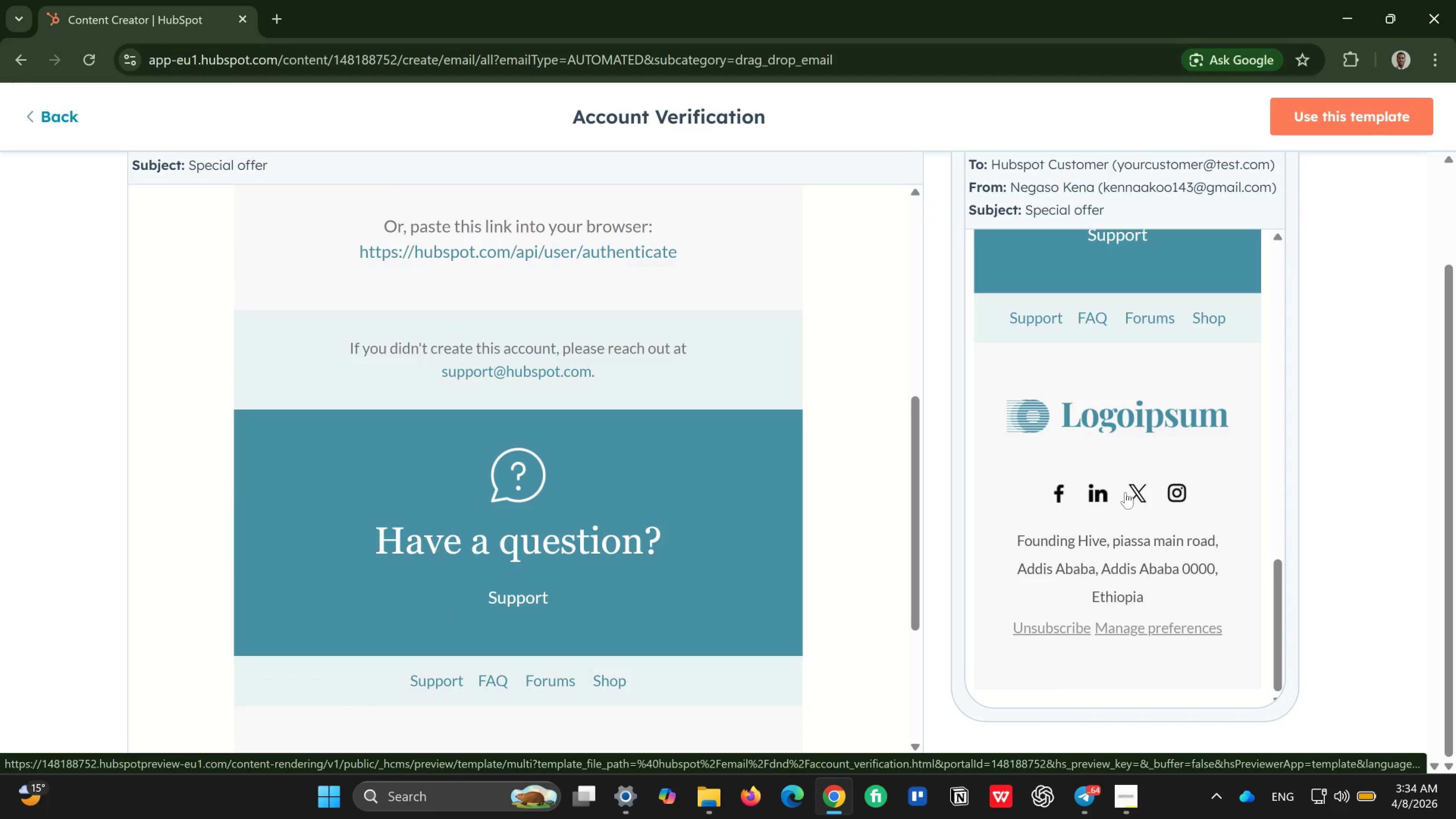 
scroll: coordinate [1123, 475], scroll_direction: up, amount: 19.0
 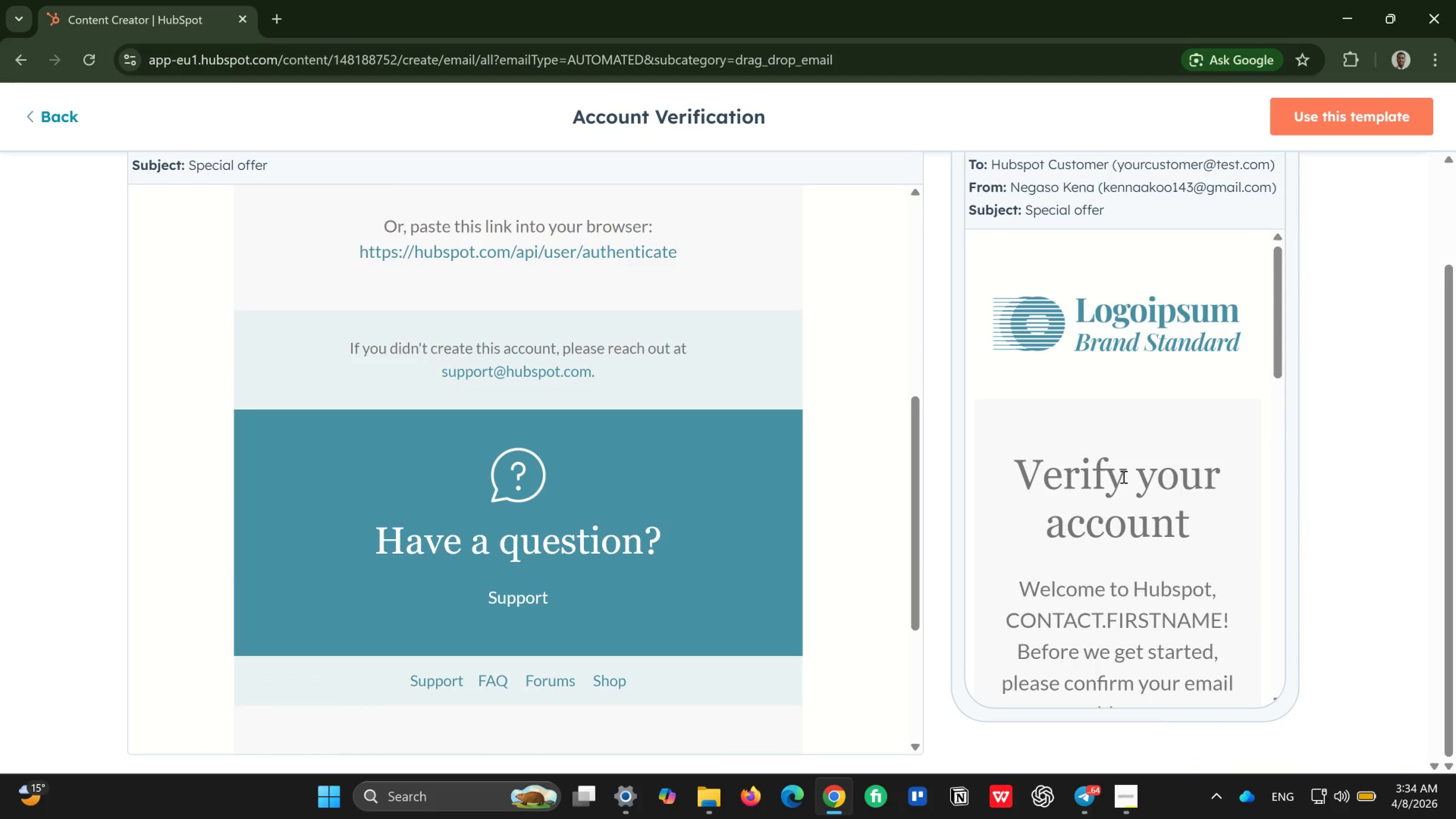 
scroll: coordinate [1118, 507], scroll_direction: down, amount: 5.0
 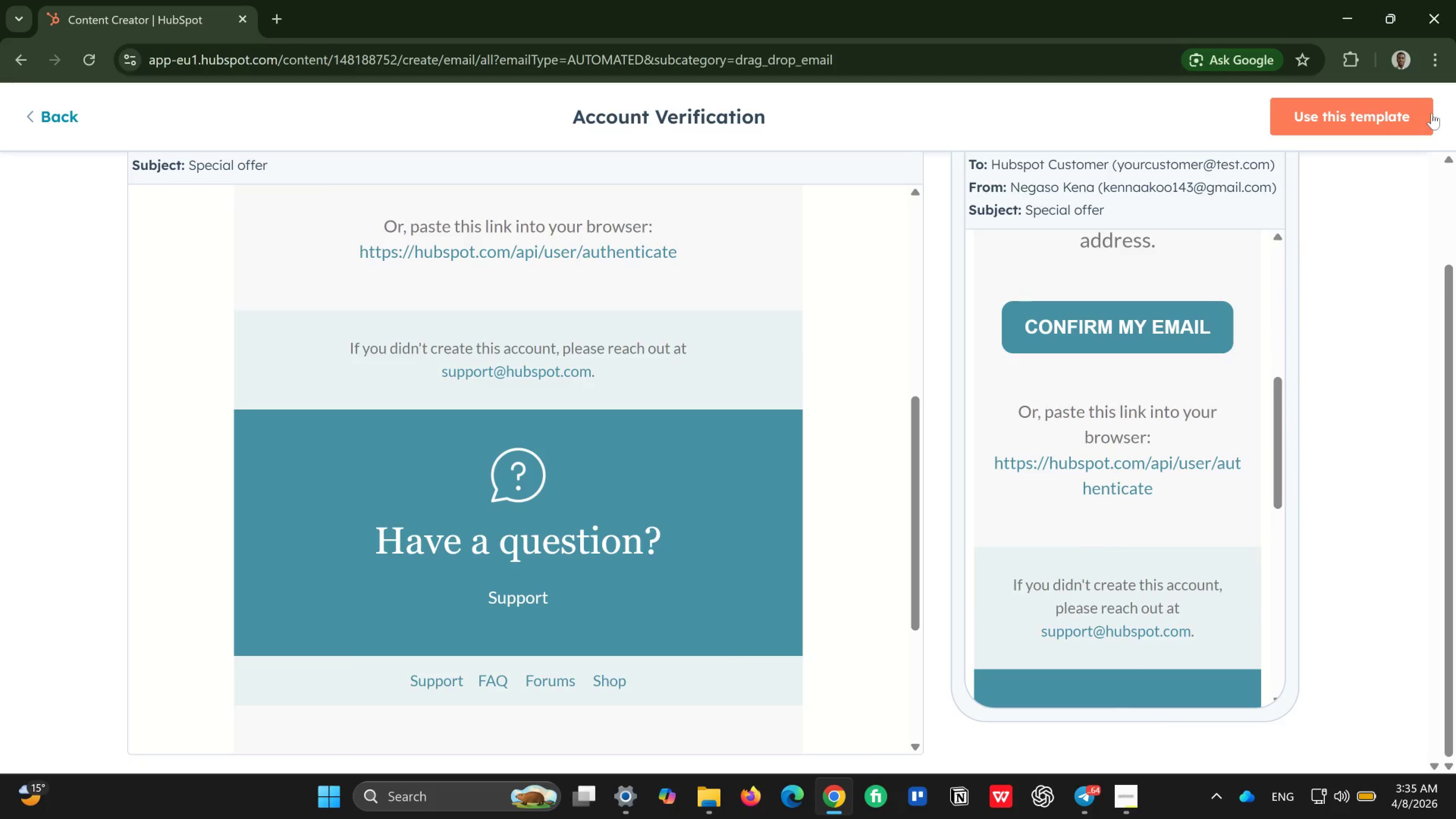 
left_click([1356, 121])
 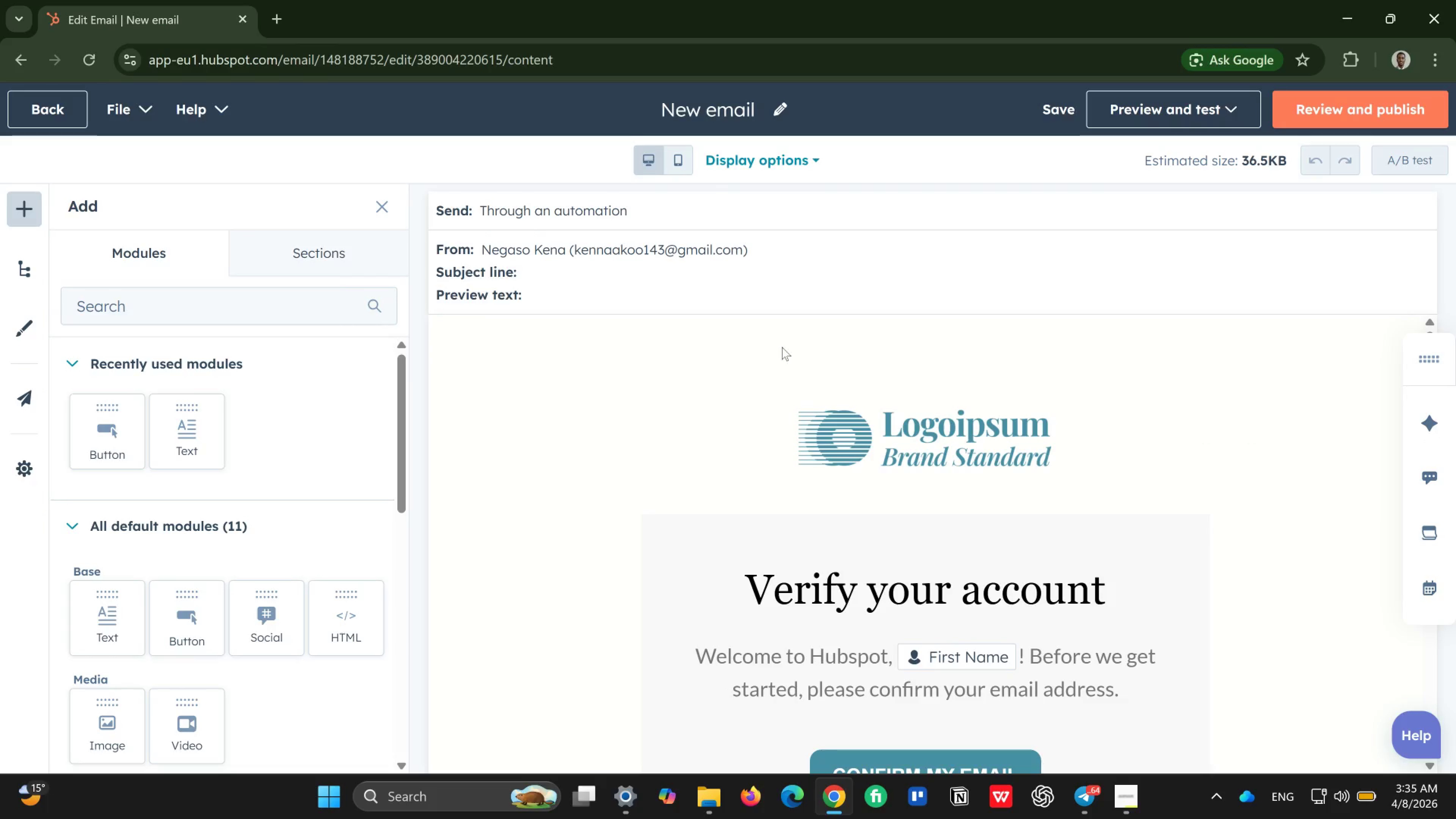 
wait(18.83)
 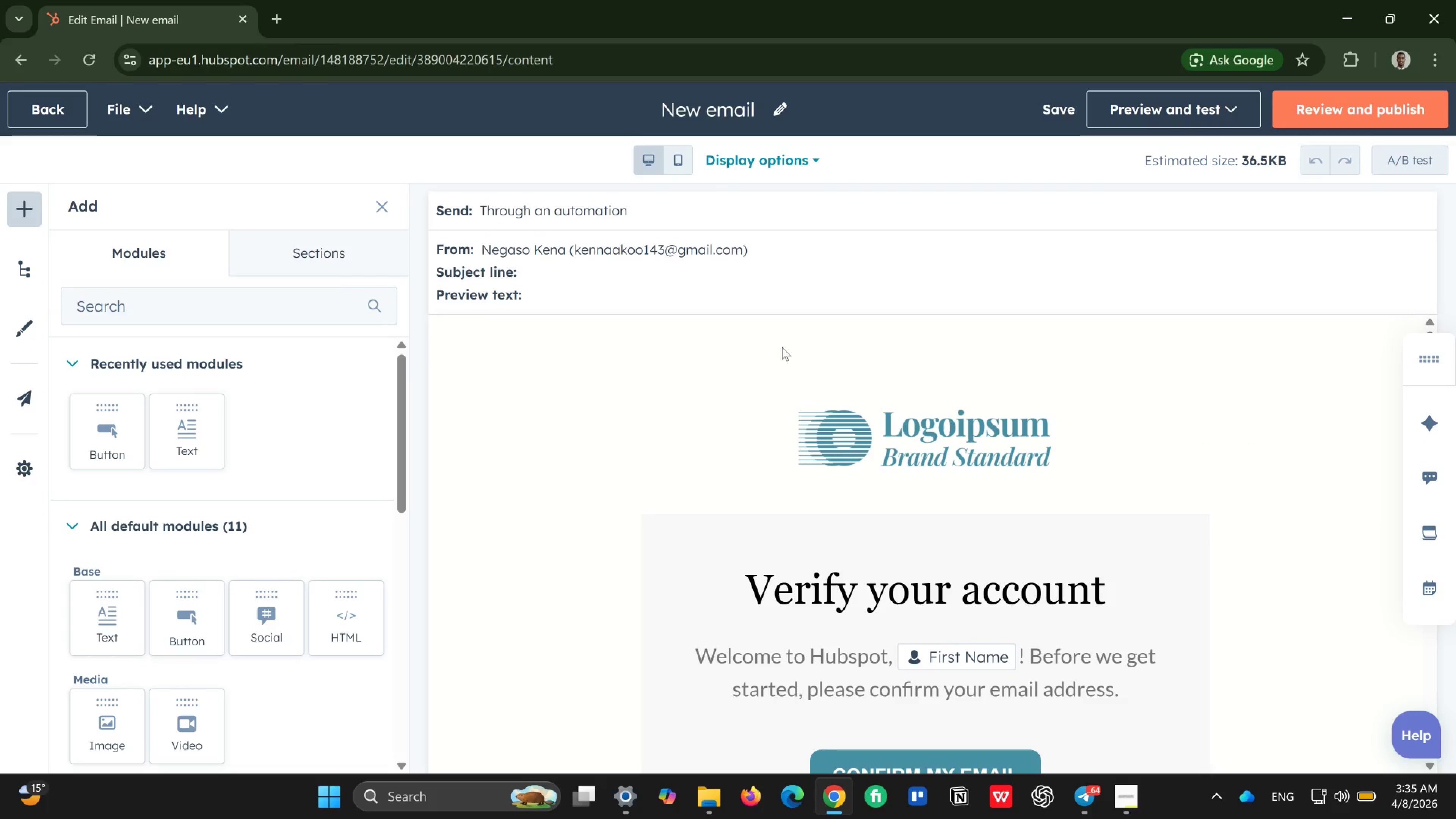 
left_click([700, 191])
 